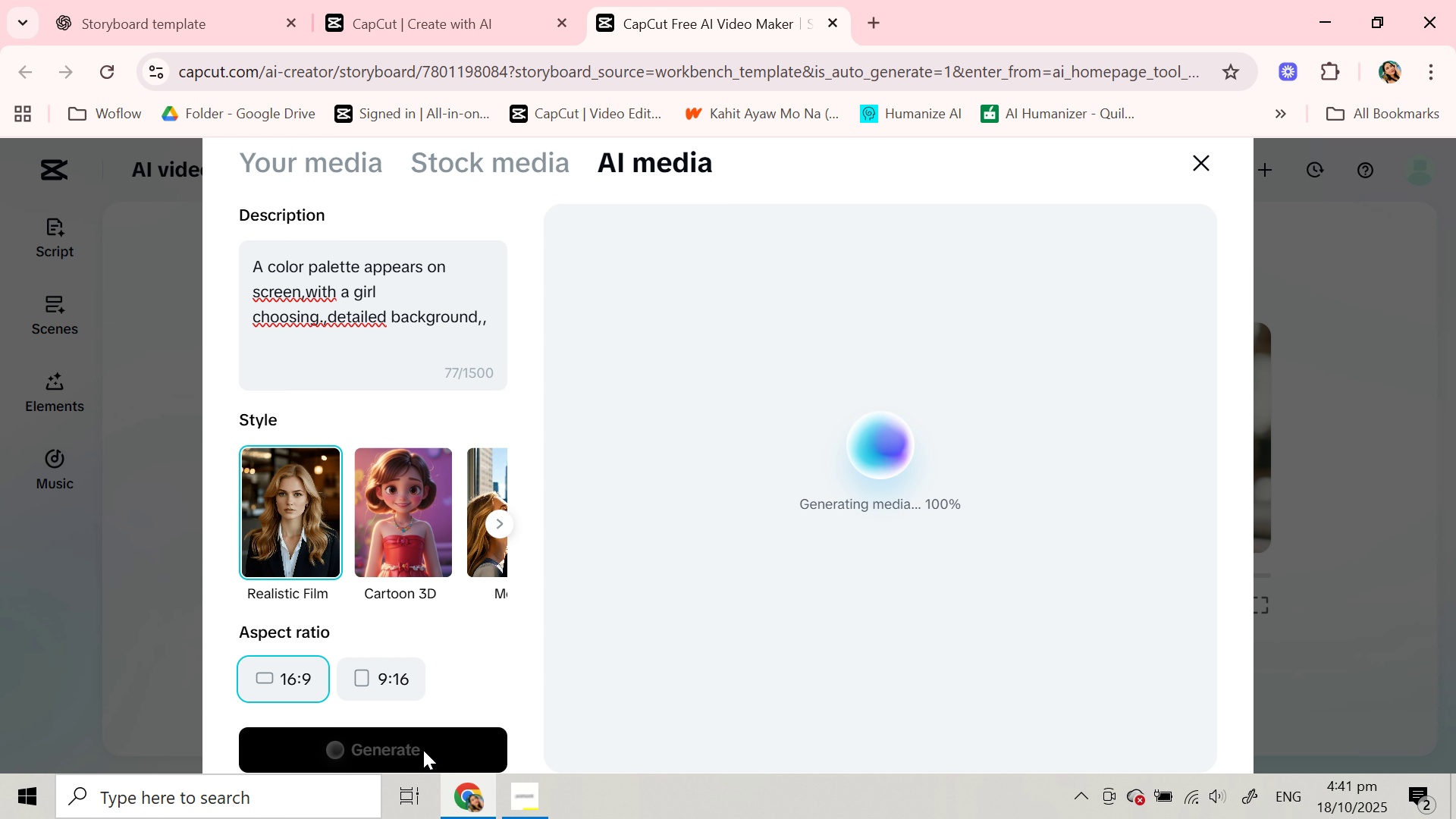 
double_click([369, 286])
 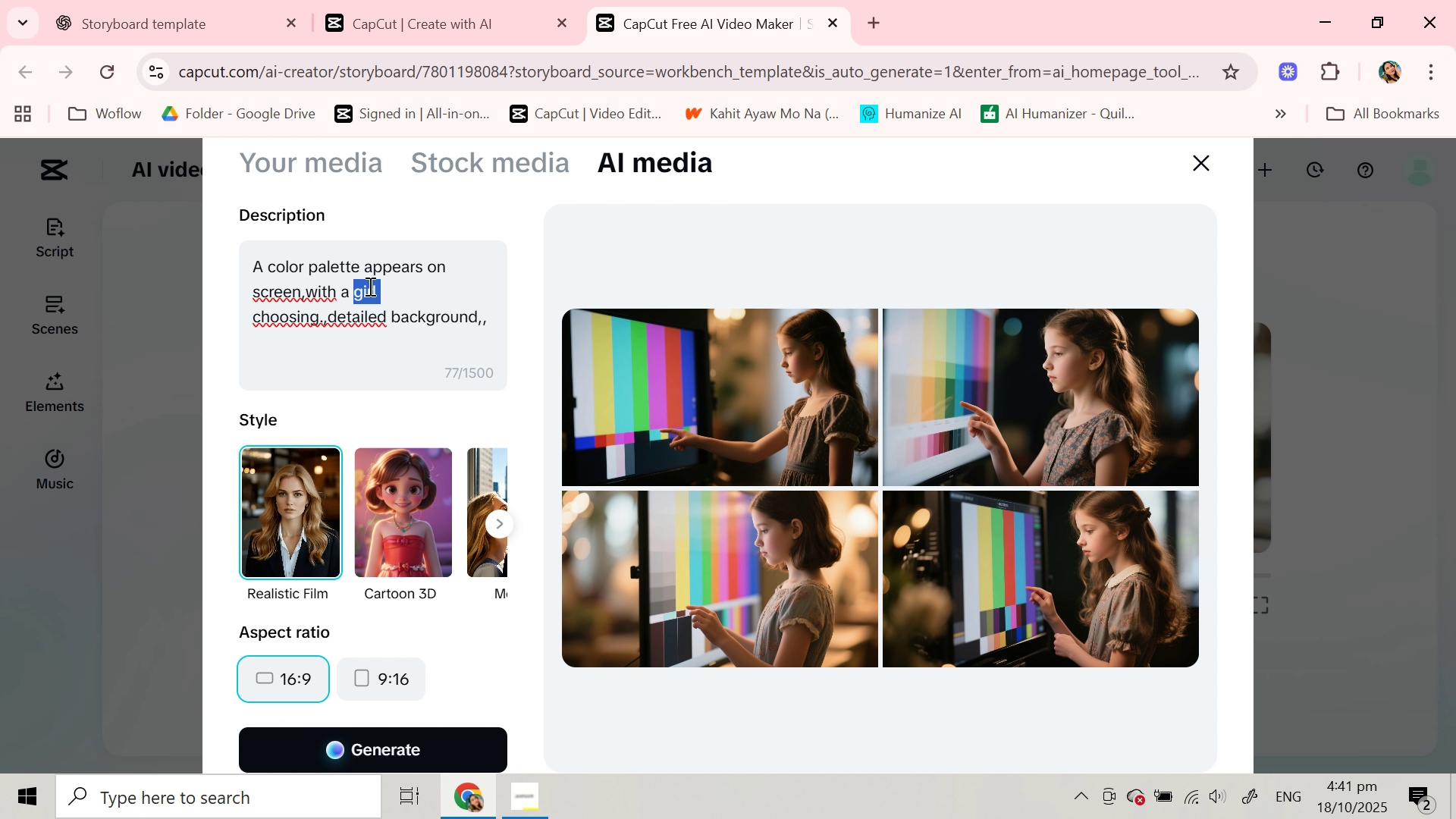 
type(,)
key(Backspace)
type(model )
 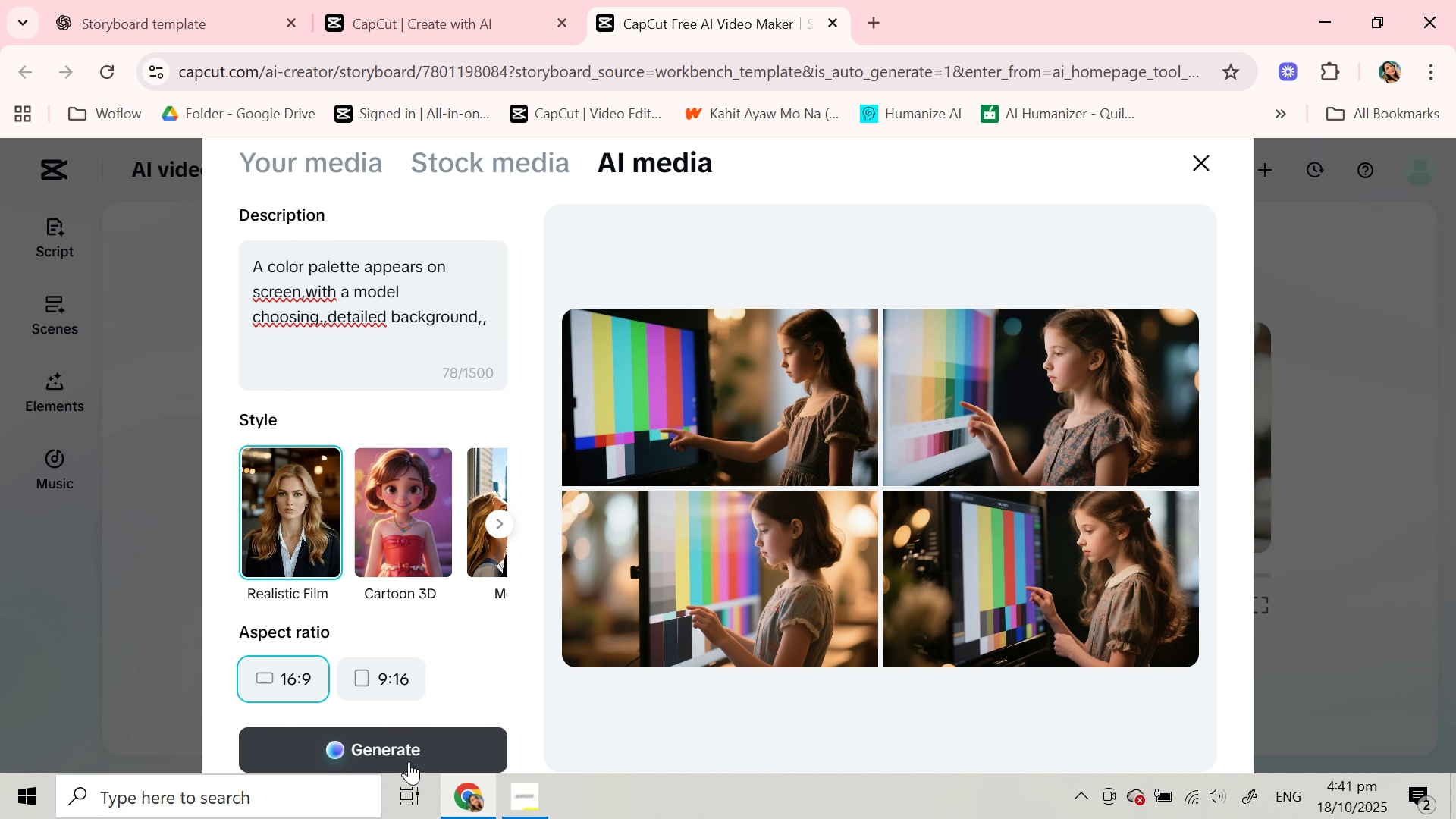 
left_click_drag(start_coordinate=[409, 758], to_coordinate=[364, 295])
 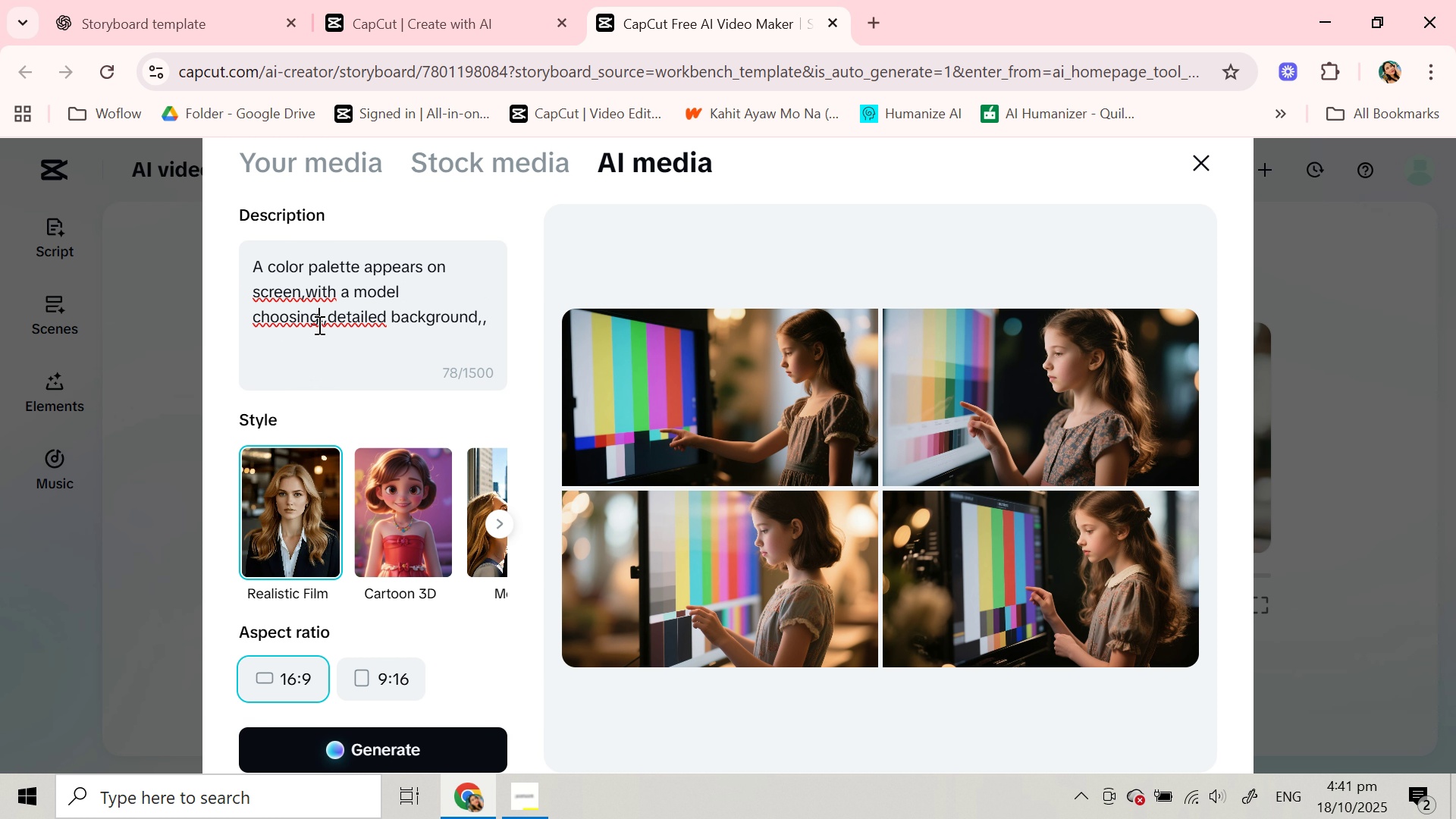 
left_click([318, 325])
 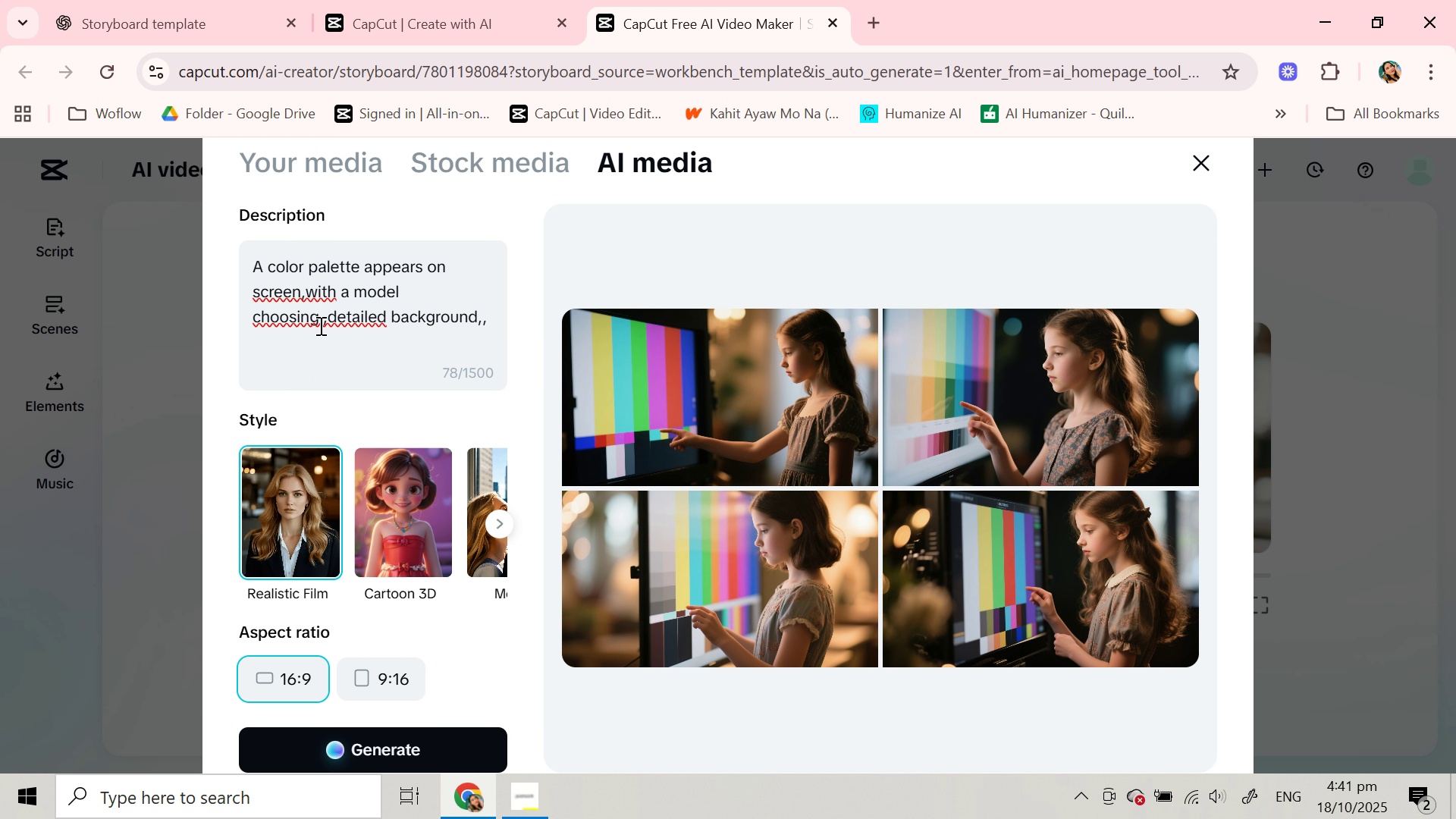 
type( for her outfit)
 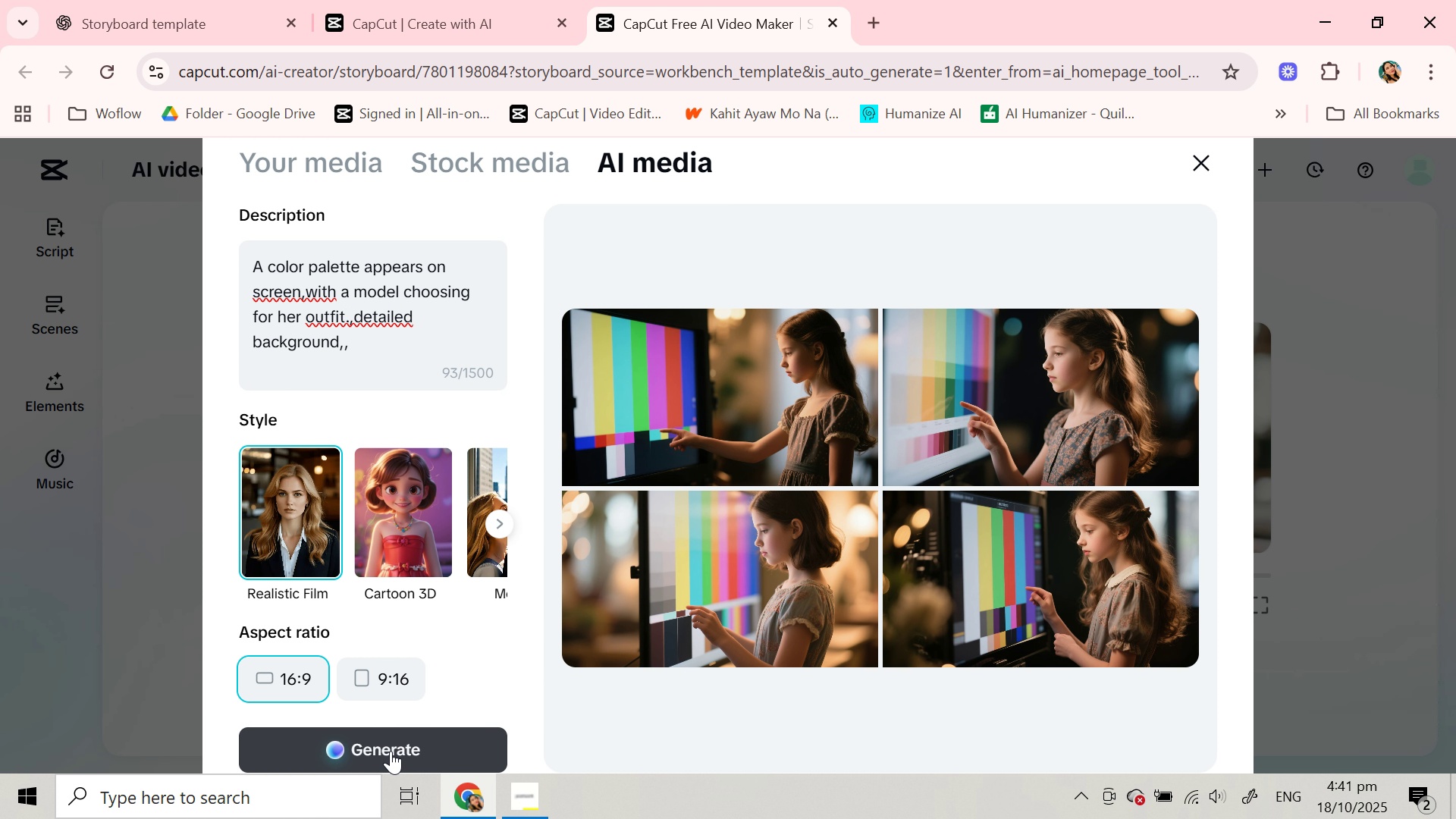 
left_click([391, 751])
 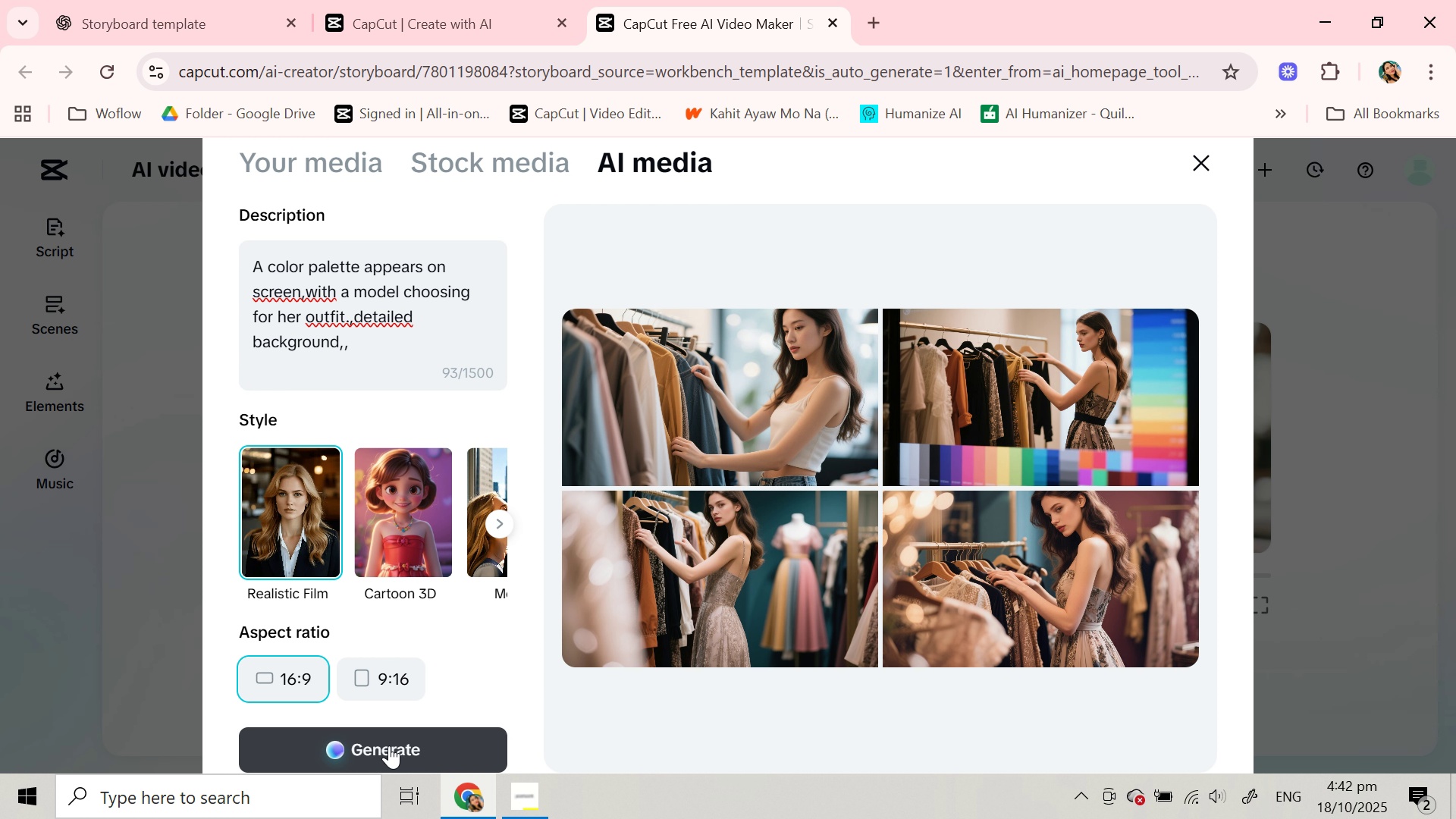 
wait(17.81)
 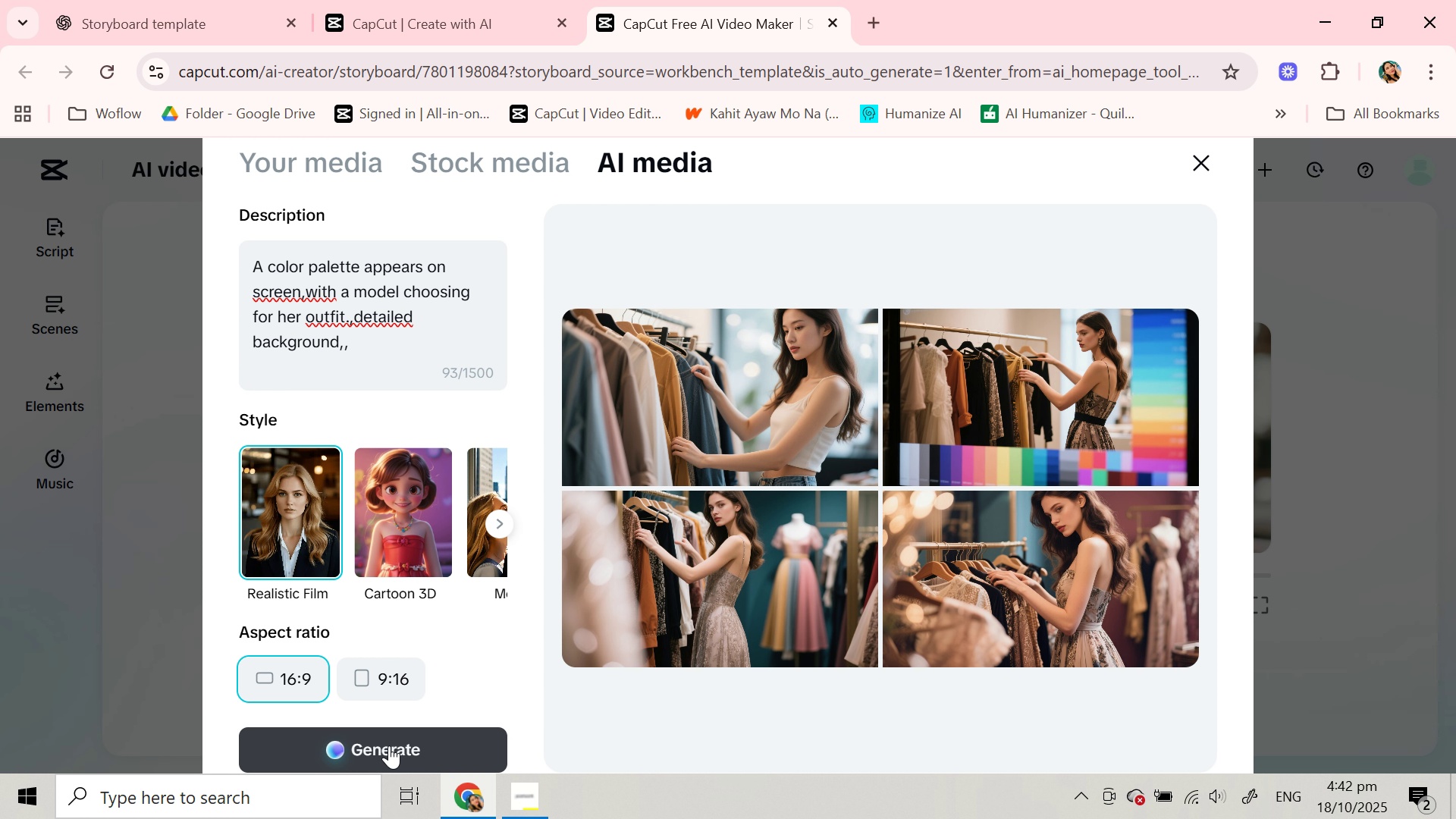 
left_click([1070, 399])
 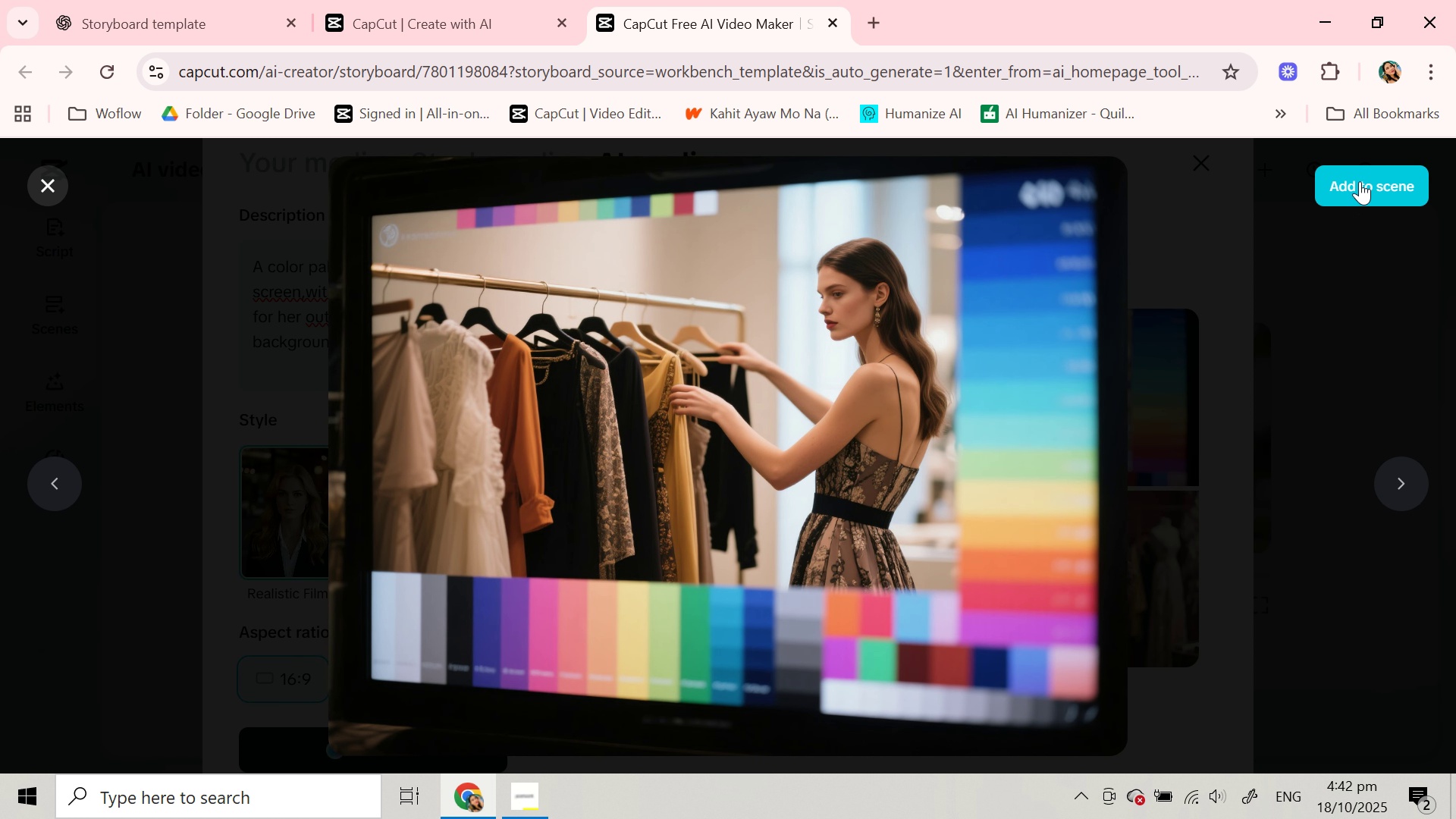 
left_click([1357, 183])
 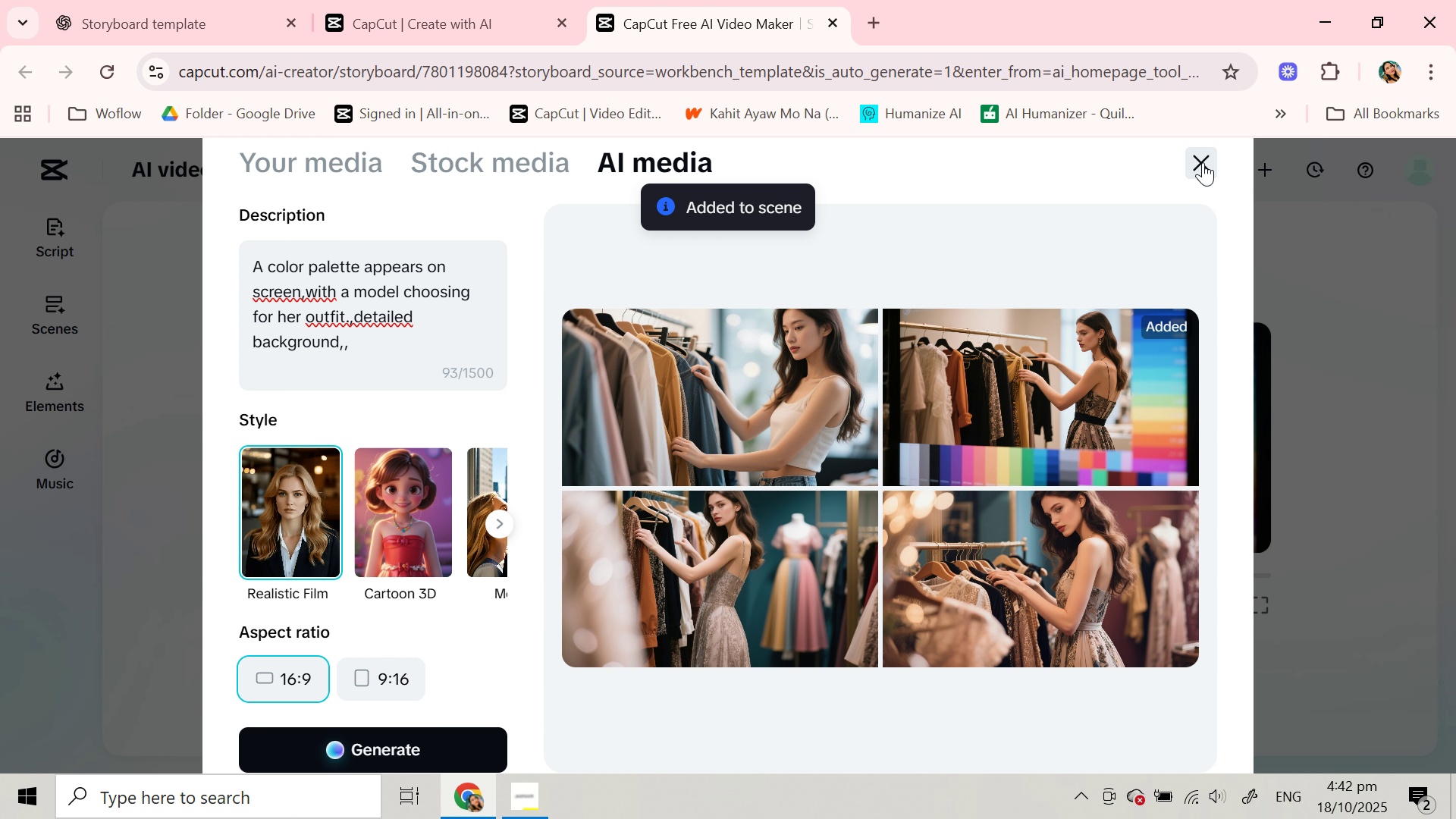 
left_click([1203, 162])
 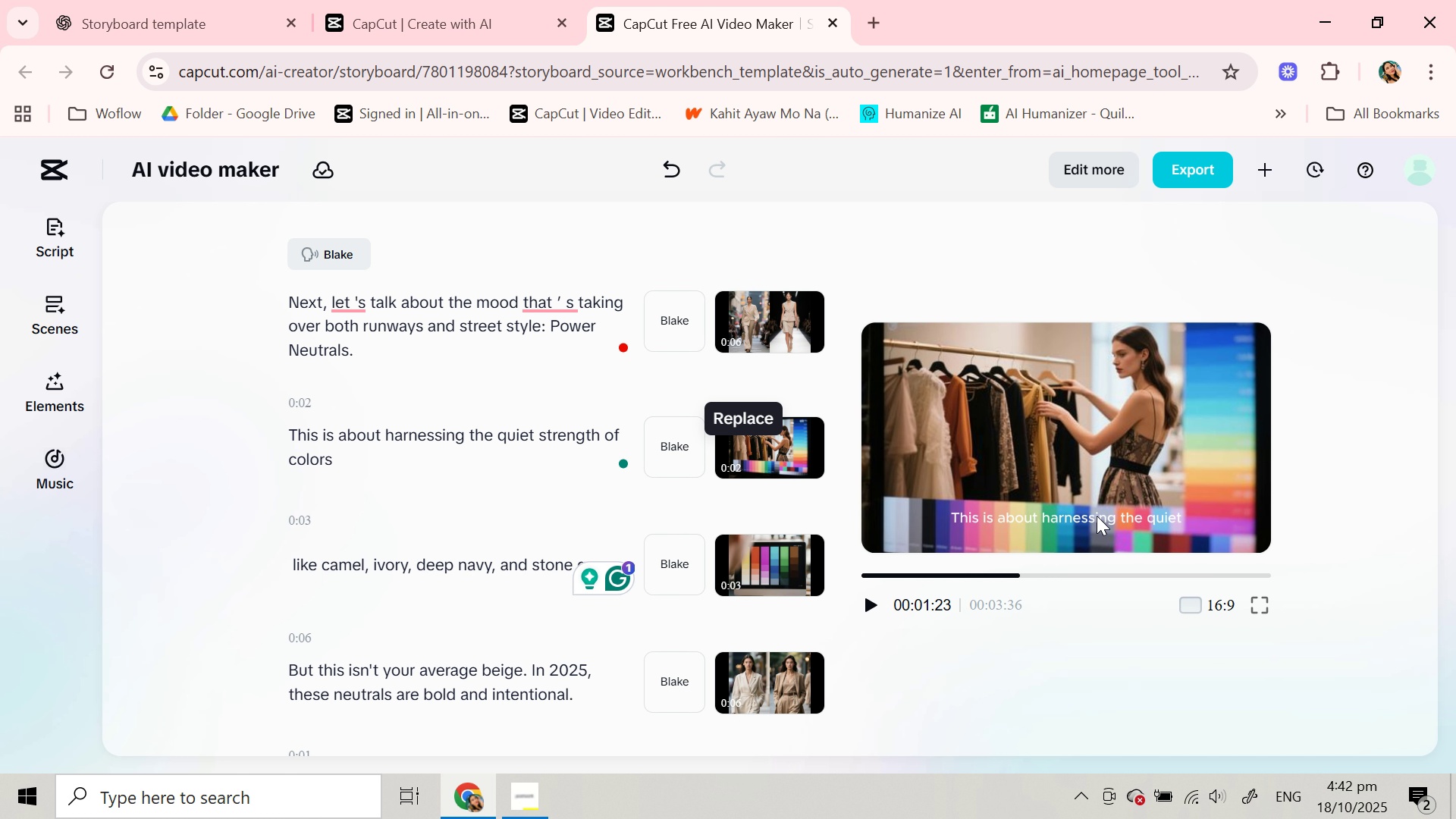 
wait(14.34)
 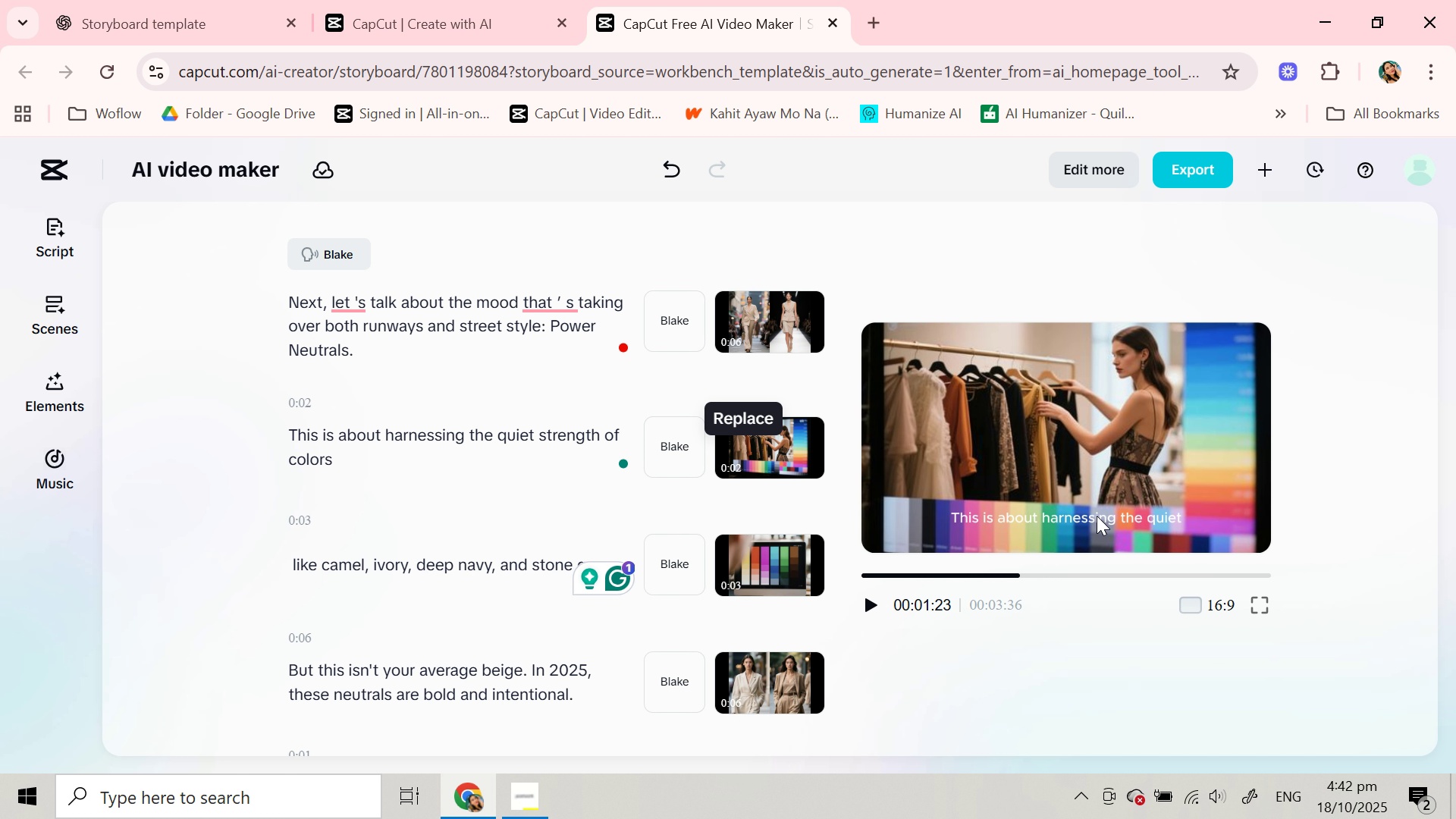 
left_click([1097, 516])
 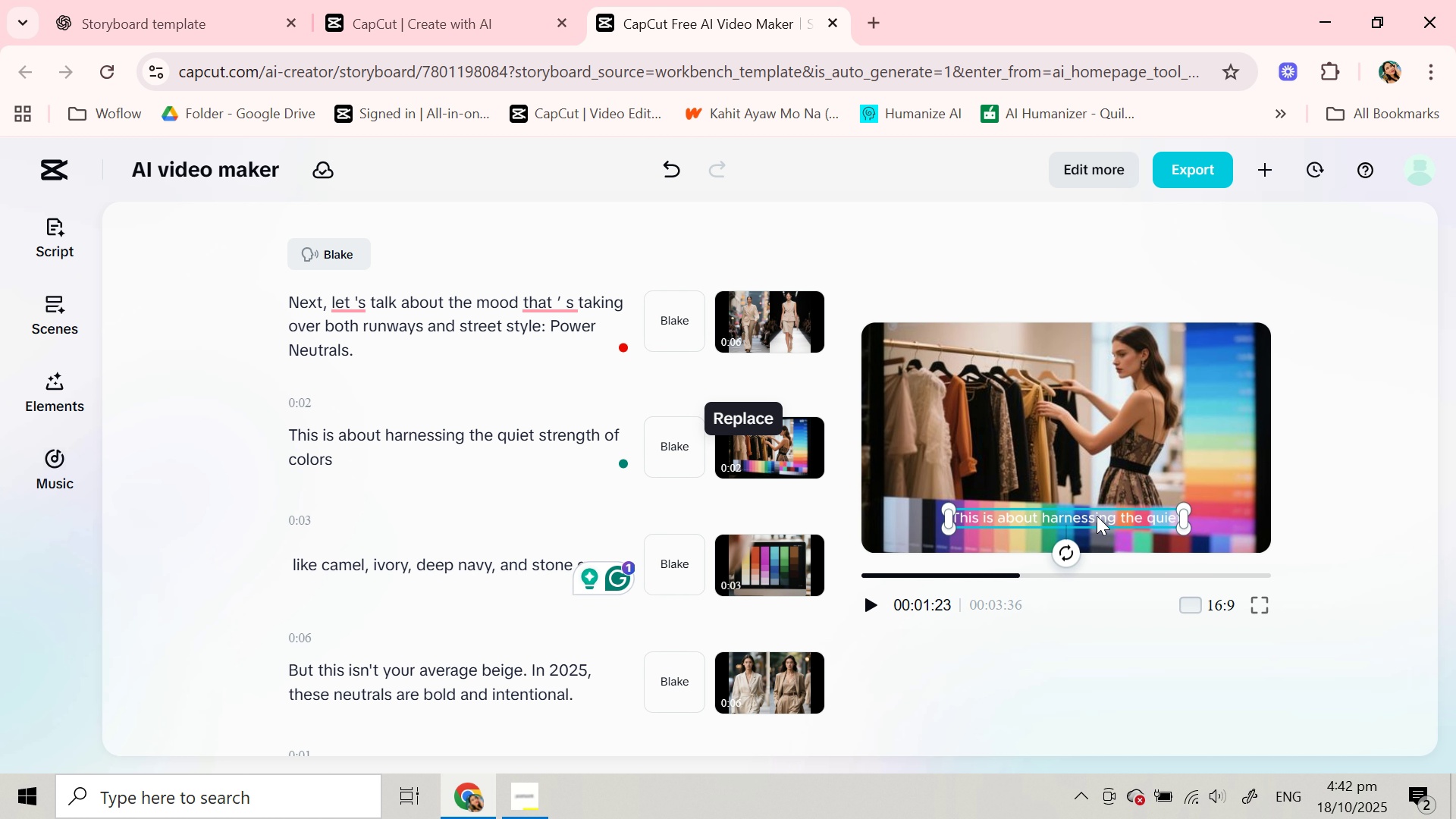 
left_click_drag(start_coordinate=[1097, 516], to_coordinate=[1094, 534])
 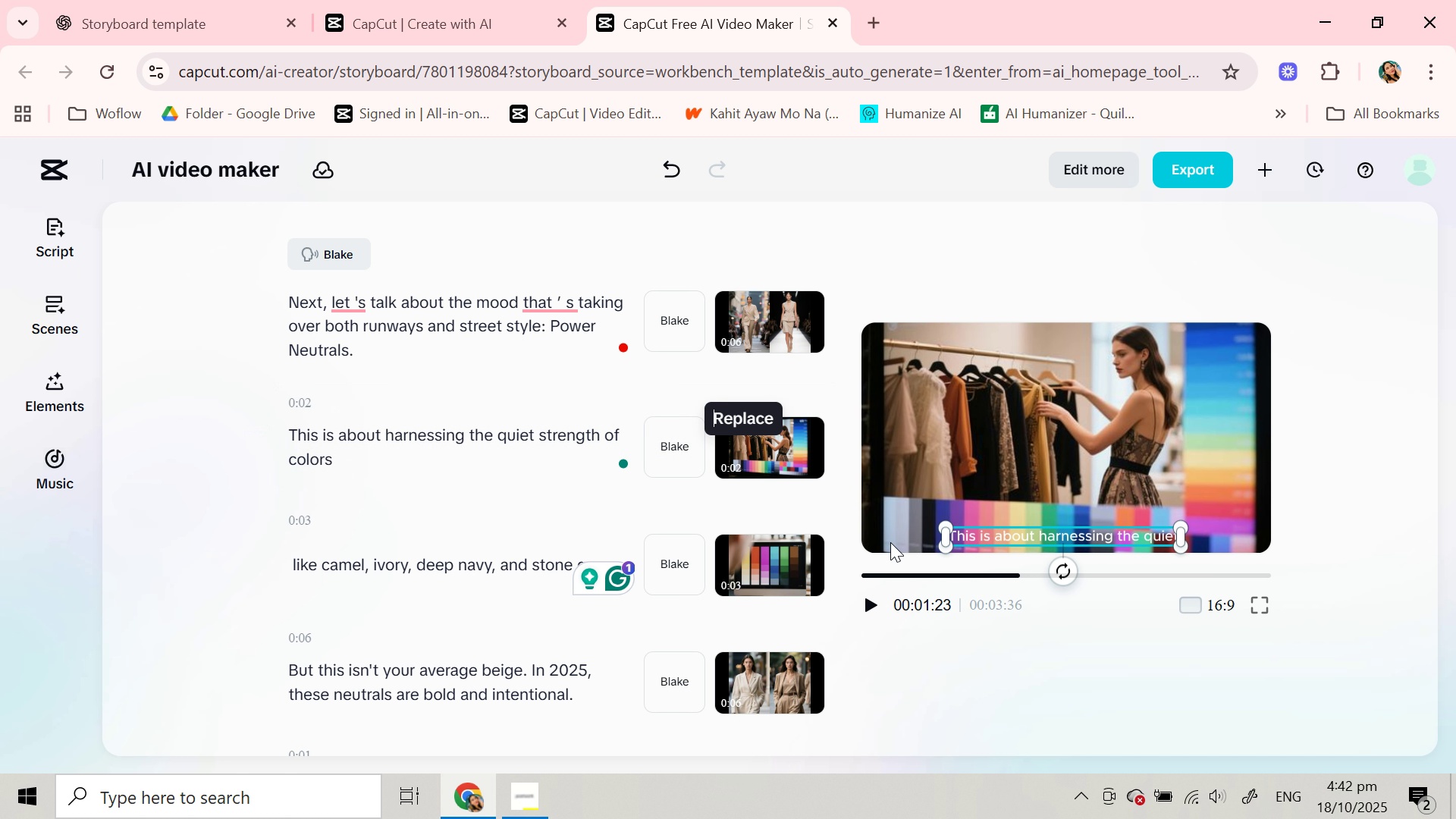 
left_click([870, 615])
 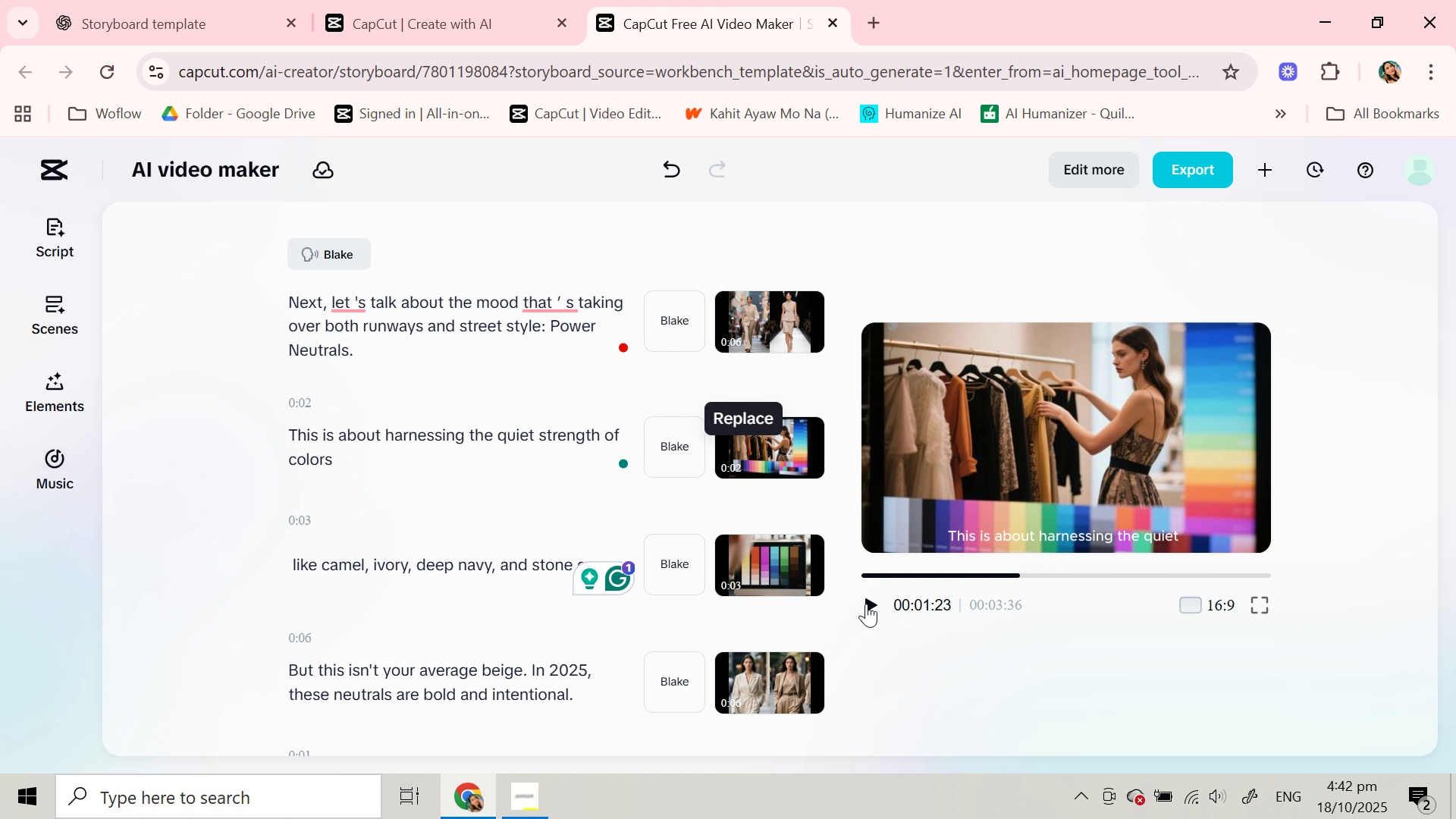 
left_click([866, 604])
 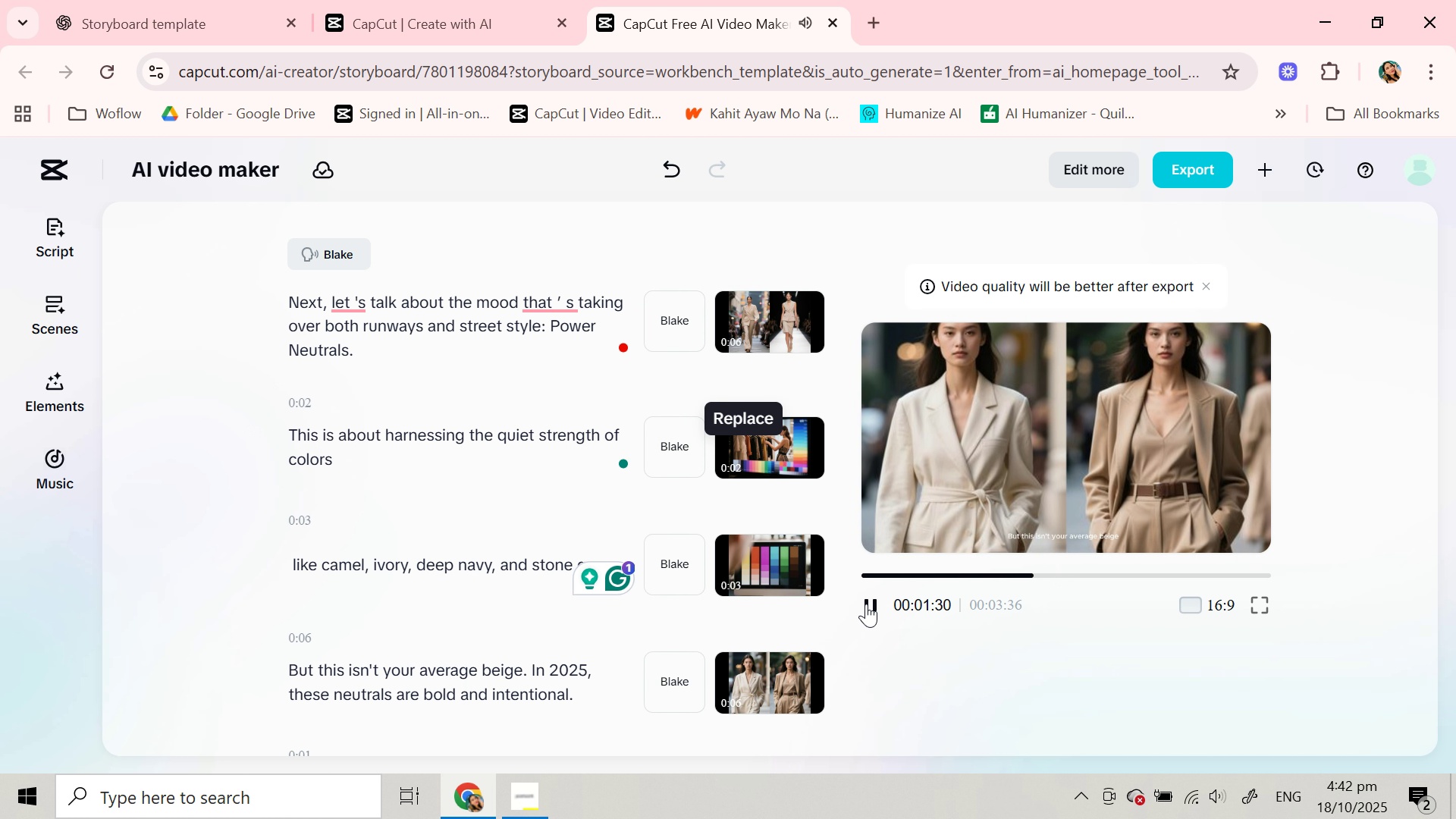 
wait(12.07)
 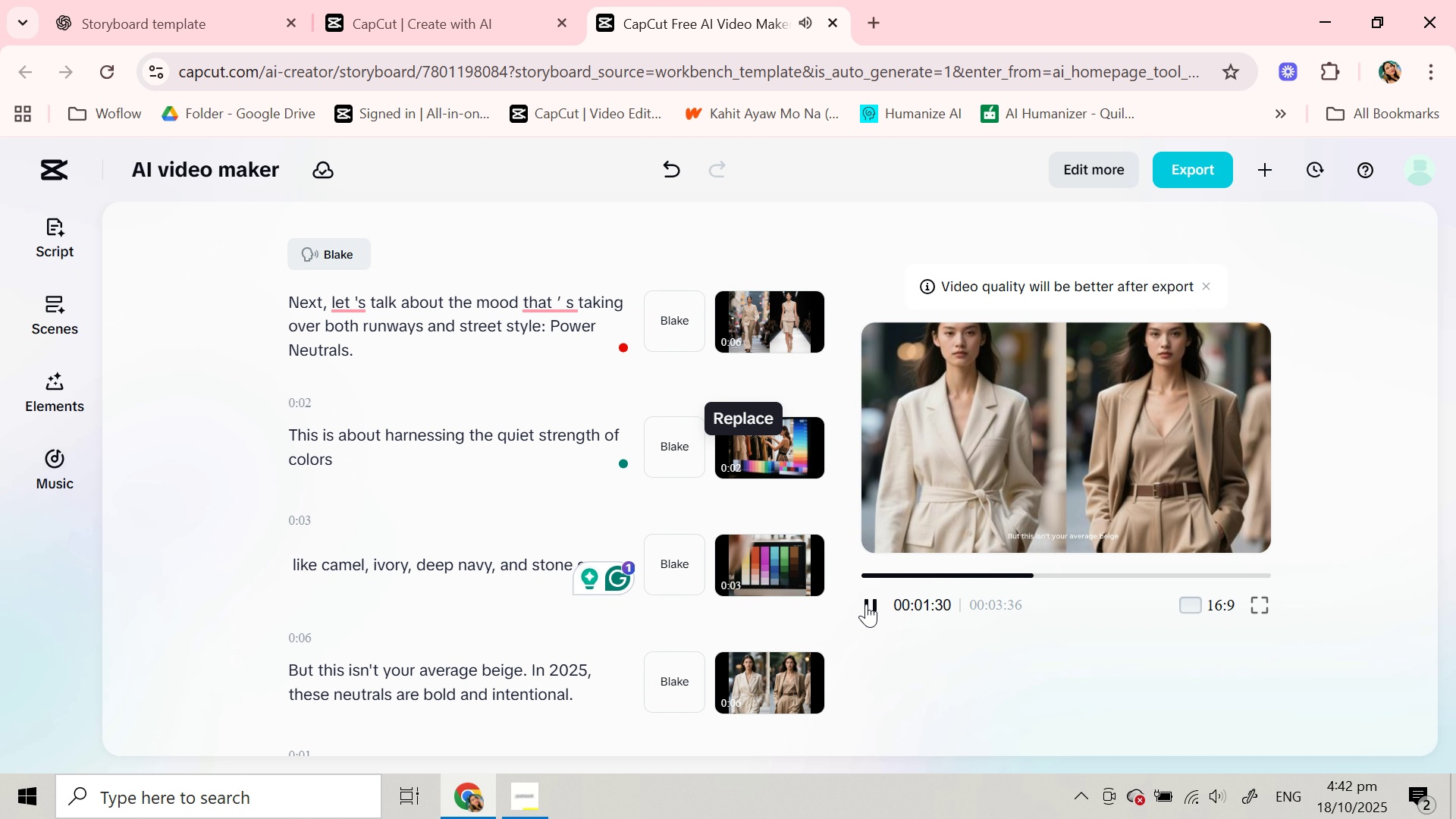 
left_click([866, 604])
 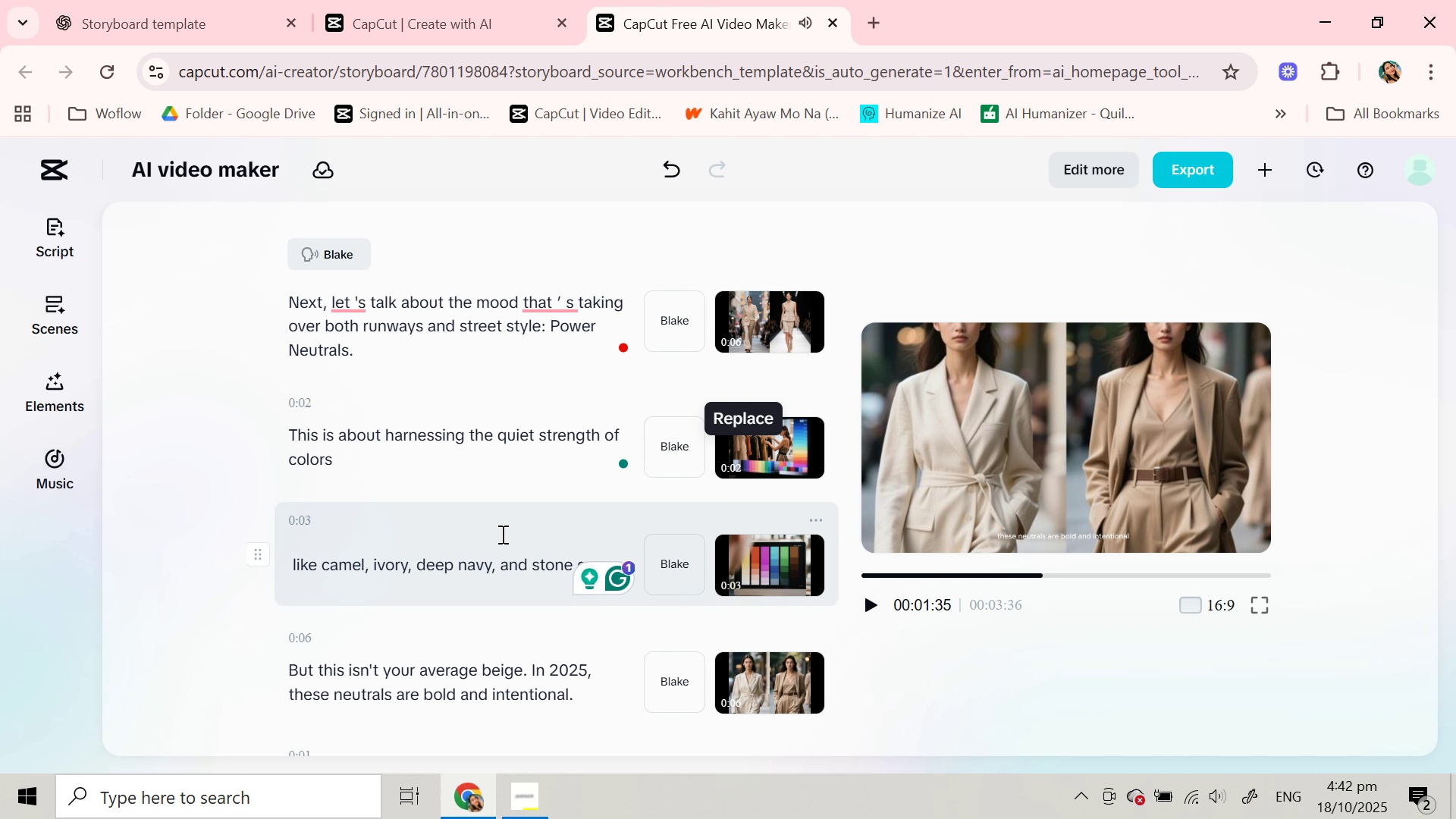 
scroll: coordinate [501, 534], scroll_direction: down, amount: 1.0
 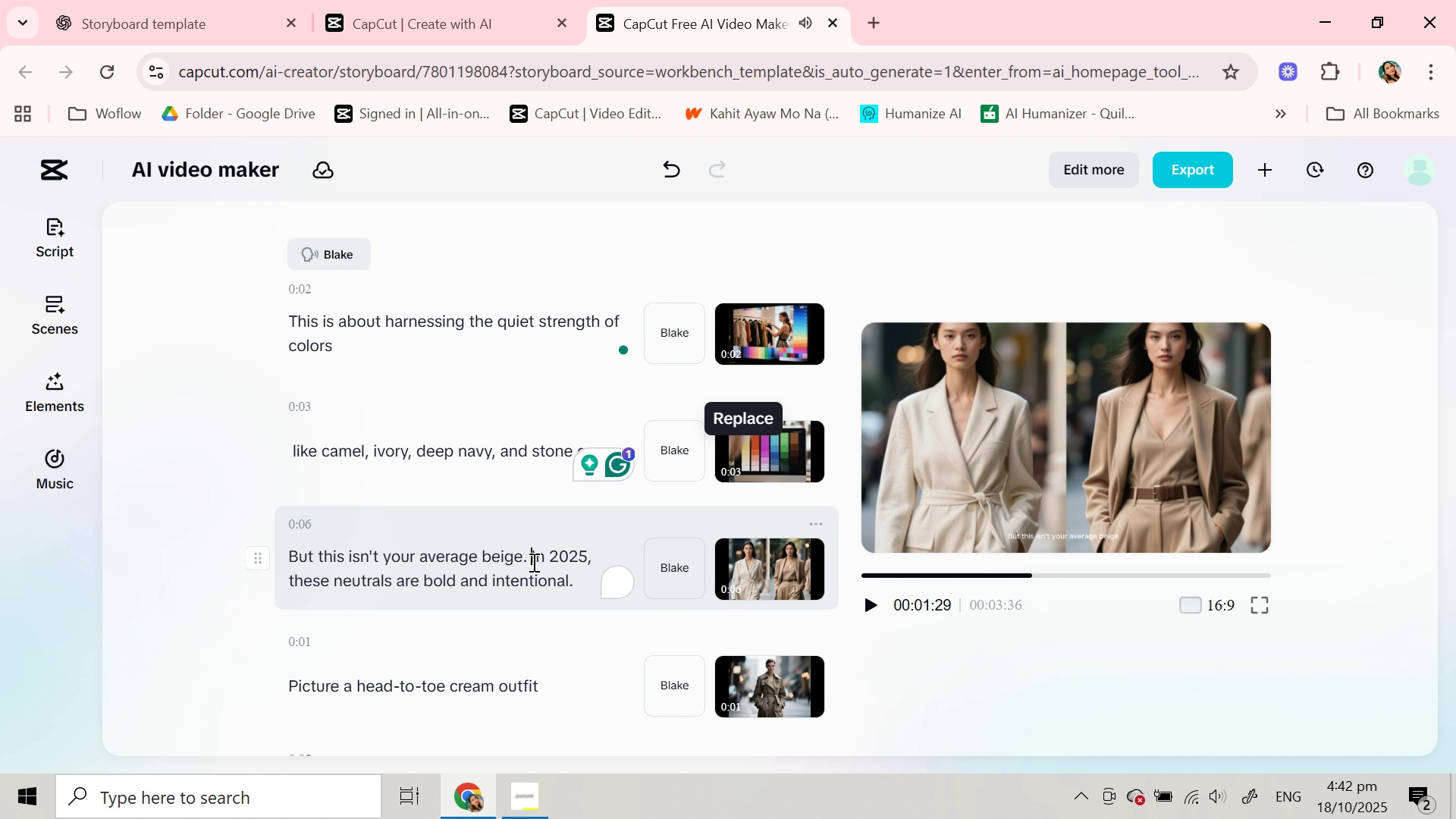 
left_click([532, 562])
 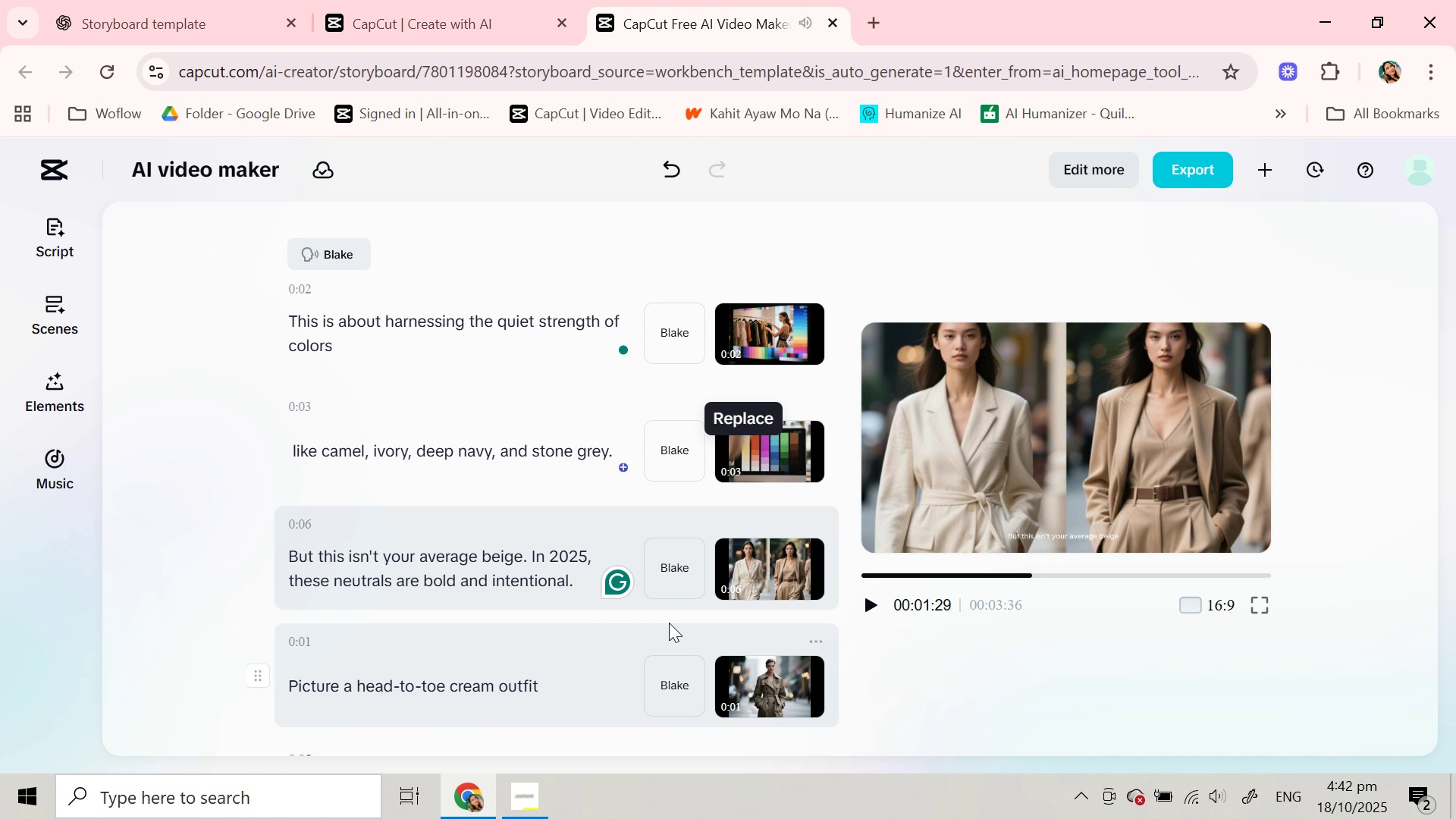 
key(Enter)
 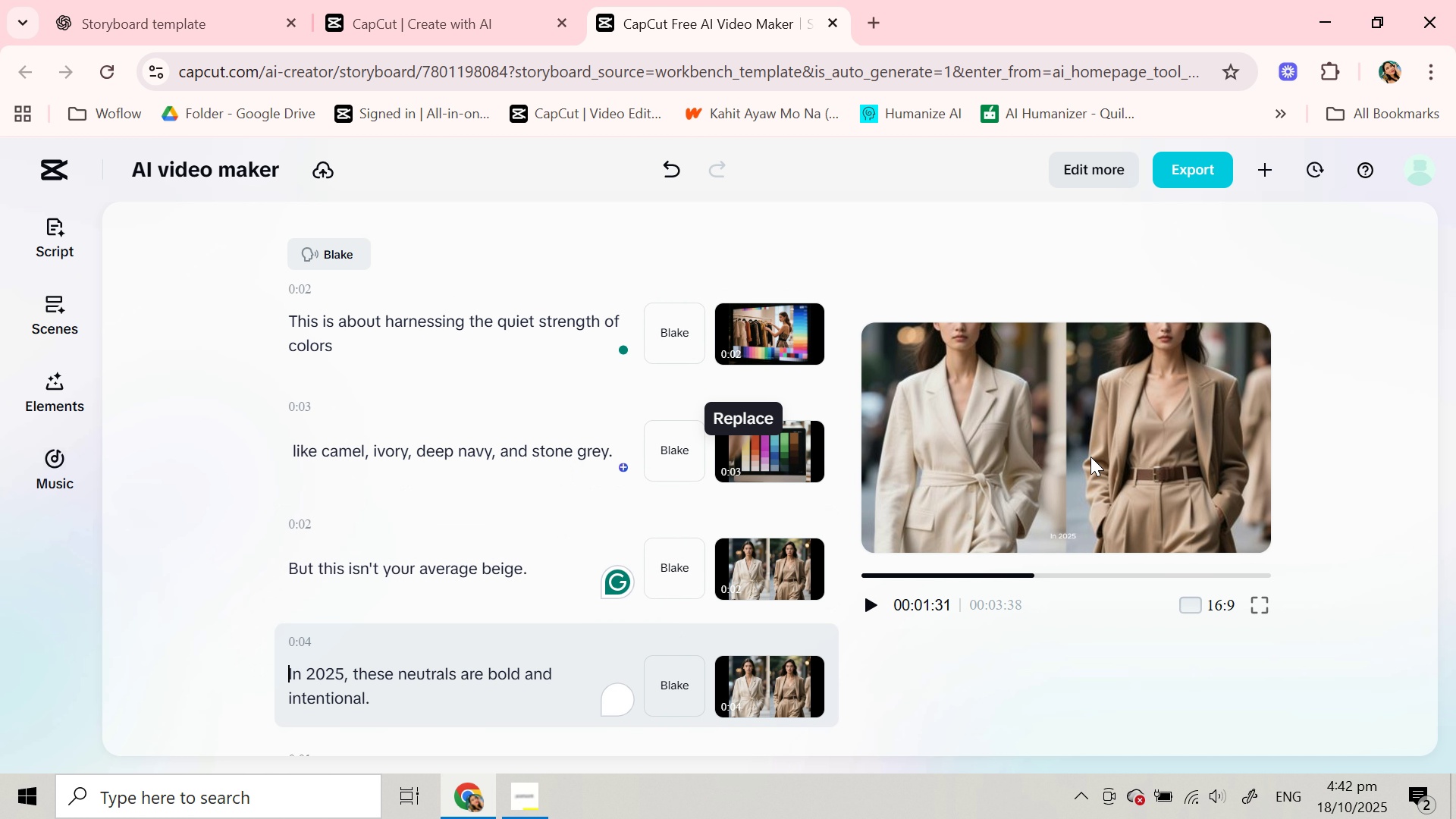 
scroll: coordinate [471, 441], scroll_direction: down, amount: 2.0
 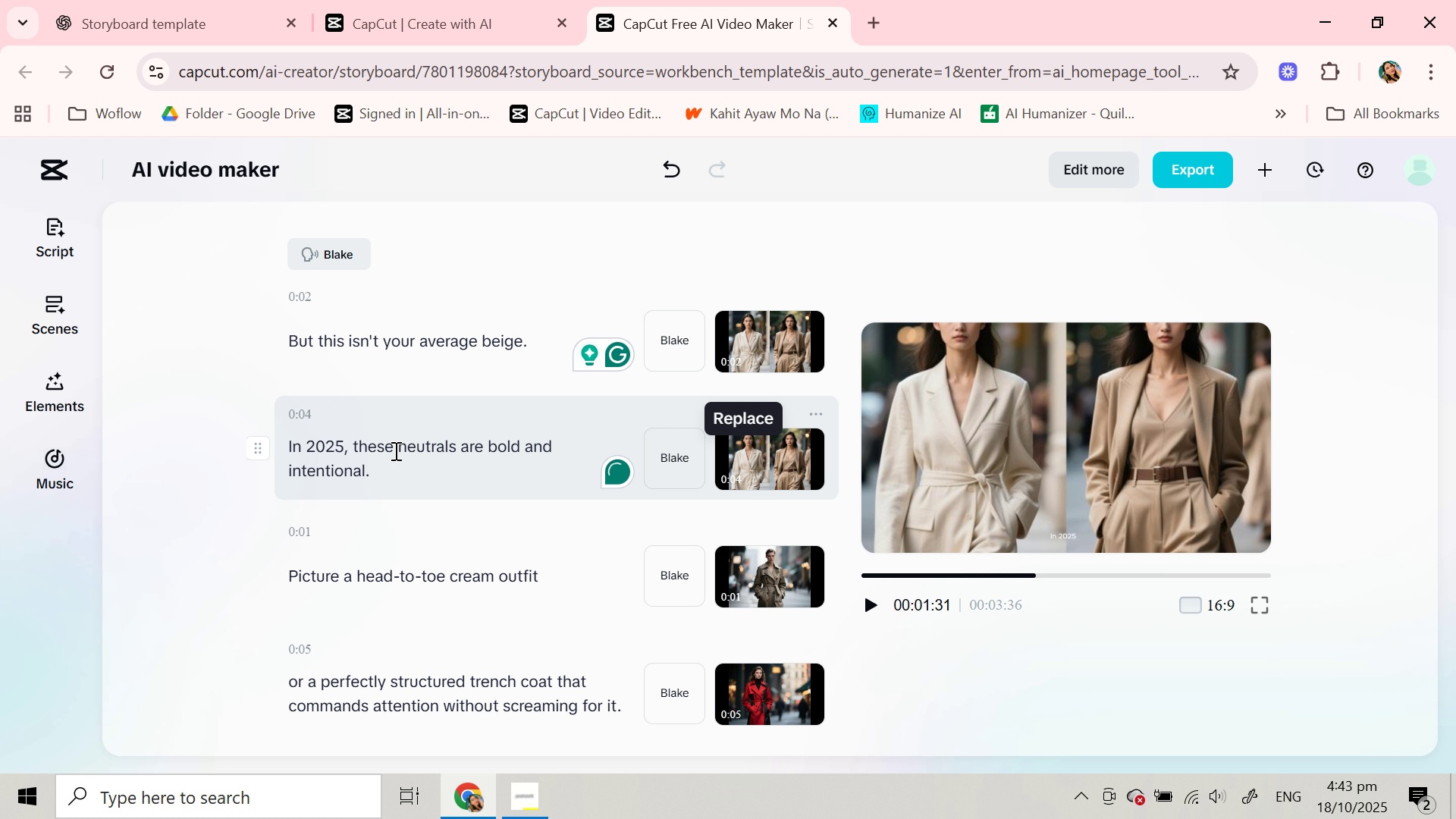 
left_click_drag(start_coordinate=[394, 450], to_coordinate=[416, 477])
 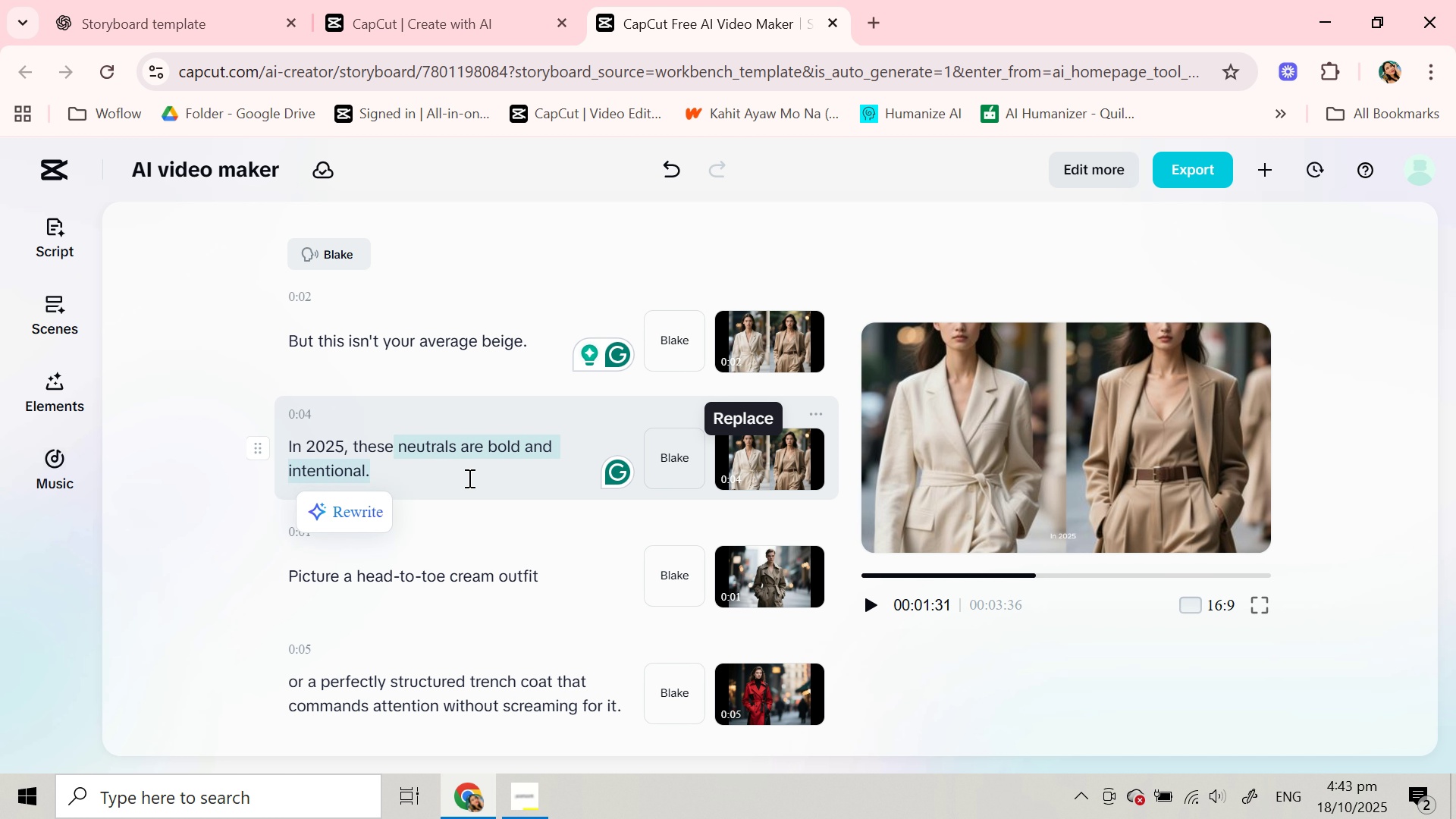 
hold_key(key=ControlLeft, duration=1.26)
 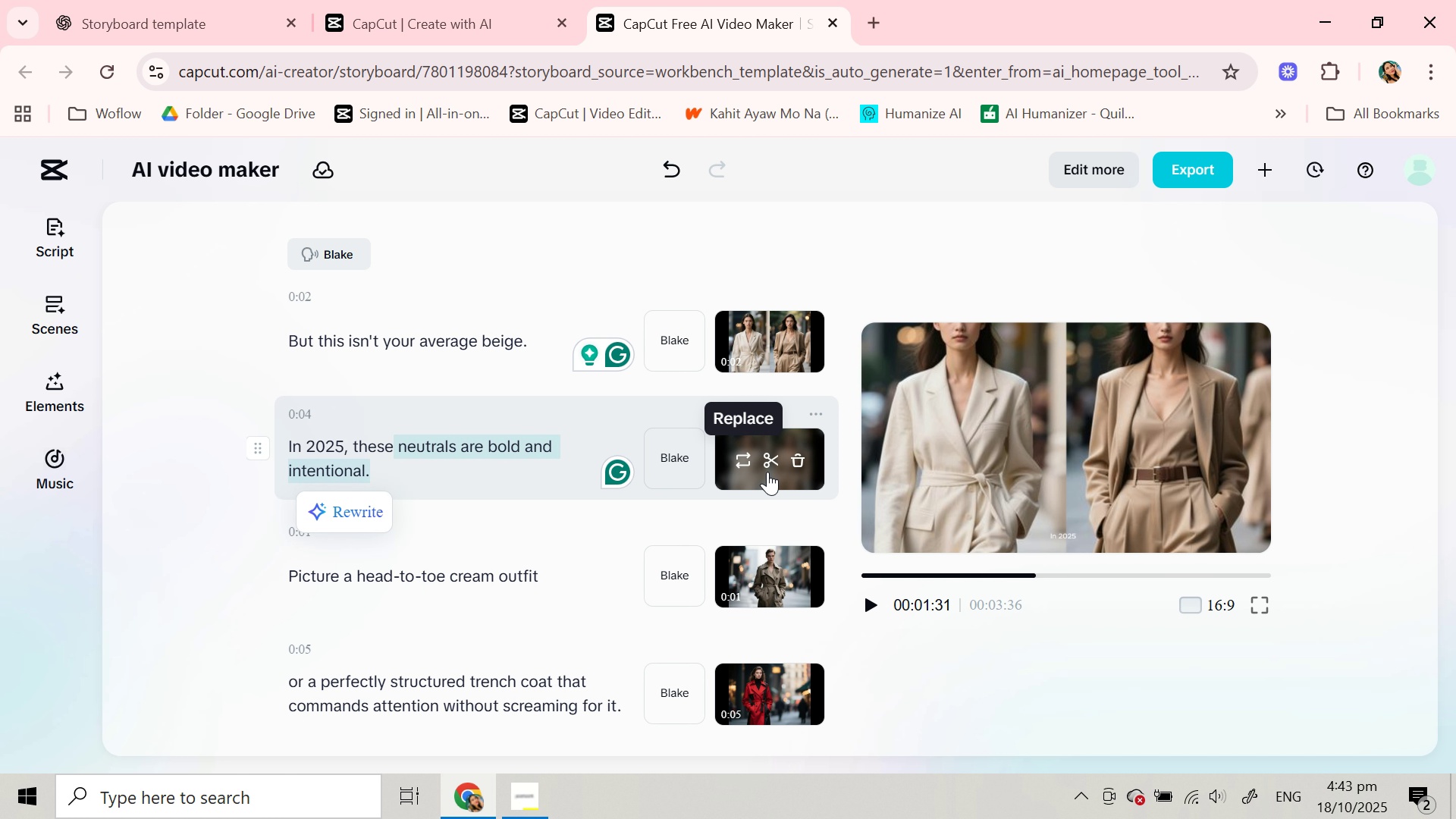 
hold_key(key=C, duration=0.39)
 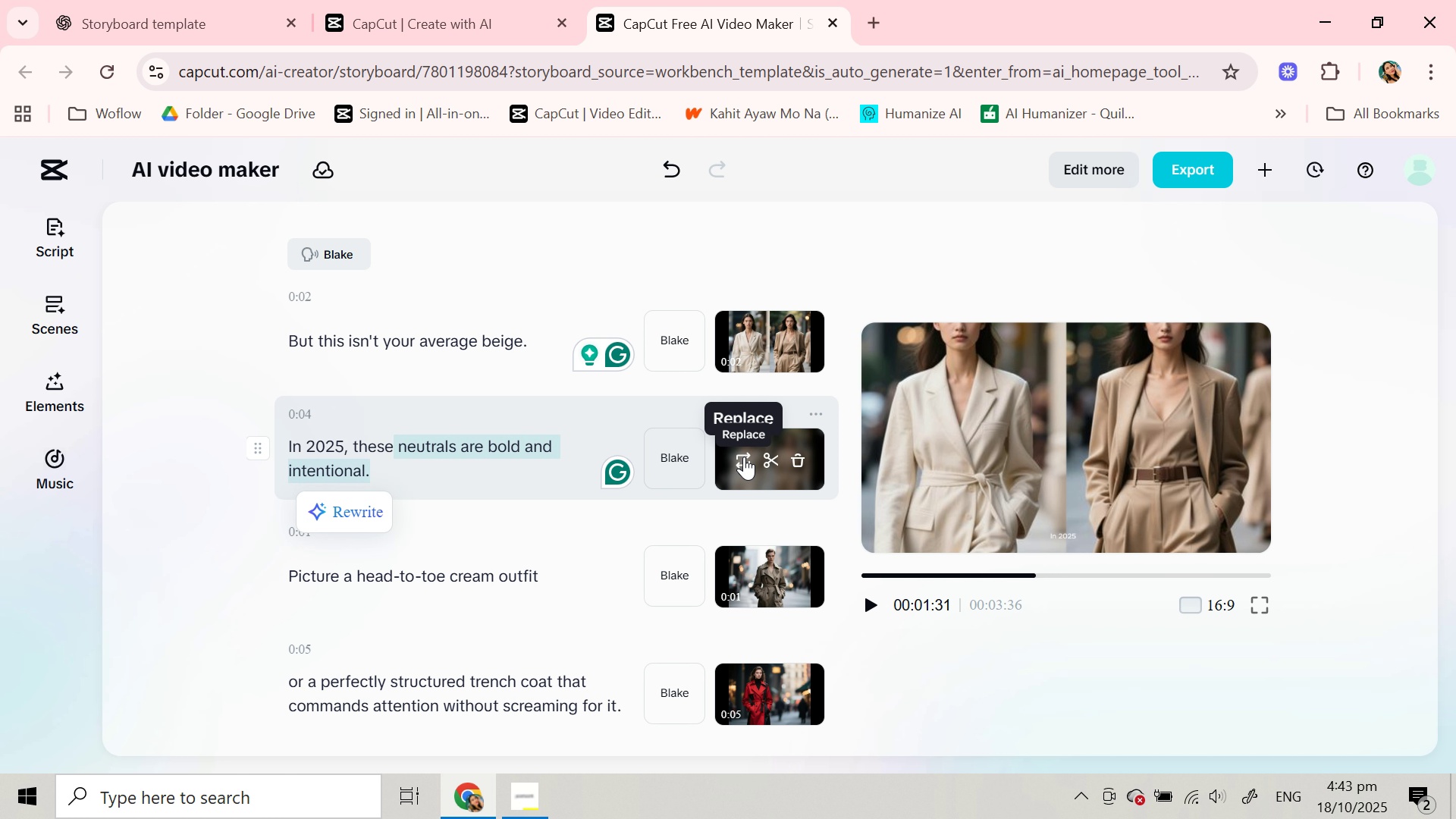 
left_click([744, 457])
 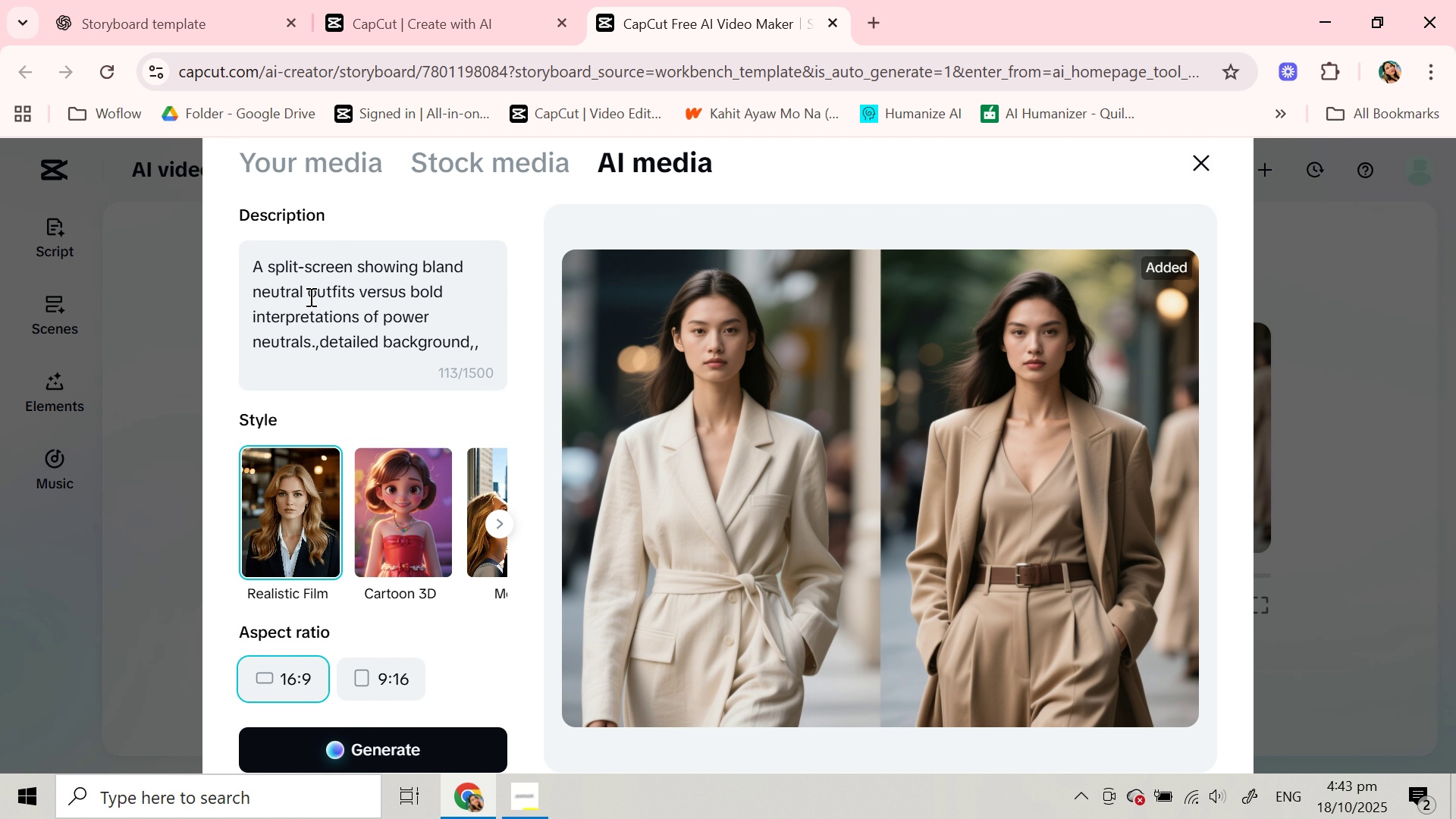 
left_click_drag(start_coordinate=[306, 293], to_coordinate=[312, 337])
 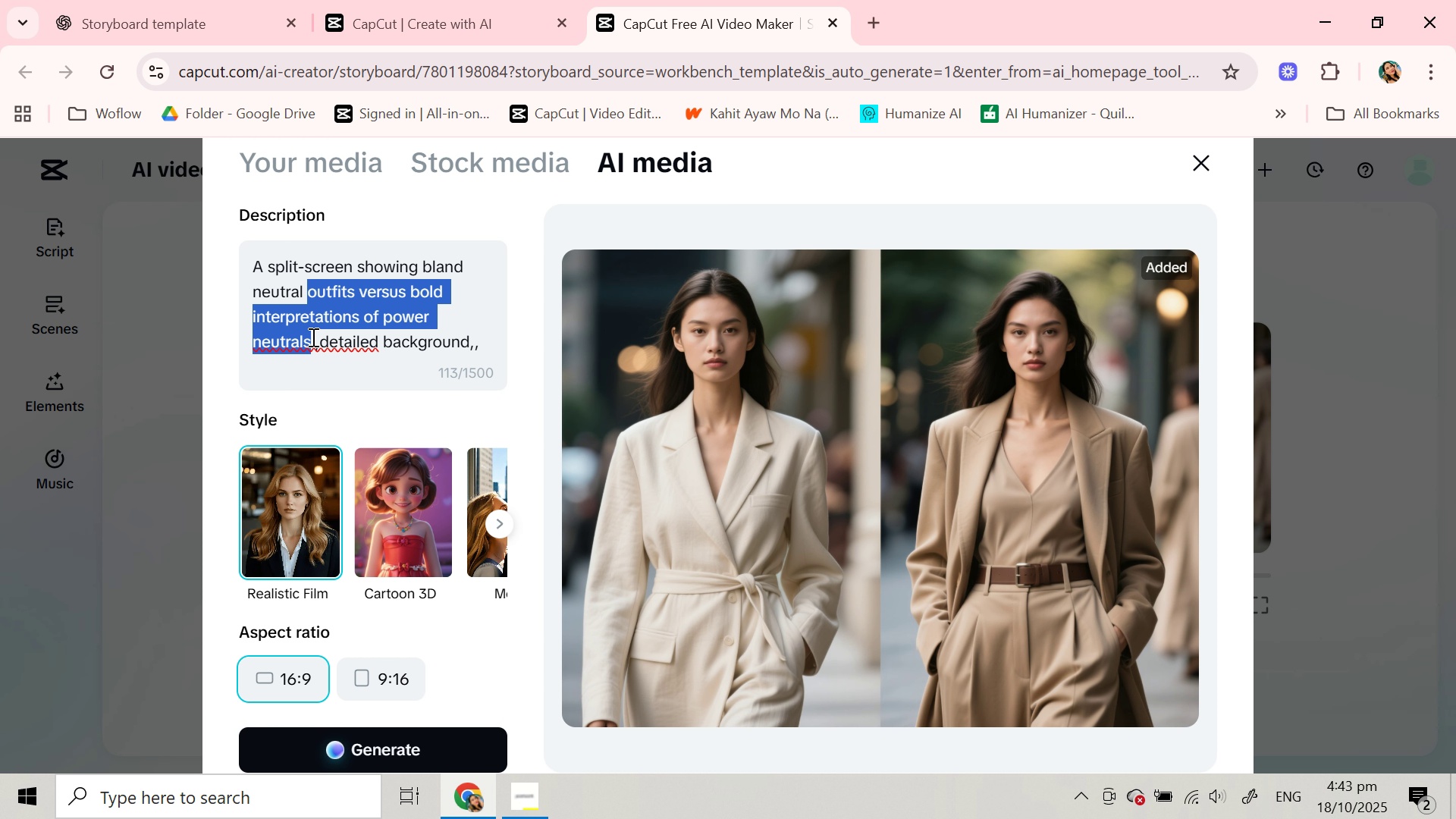 
key(Control+V)
 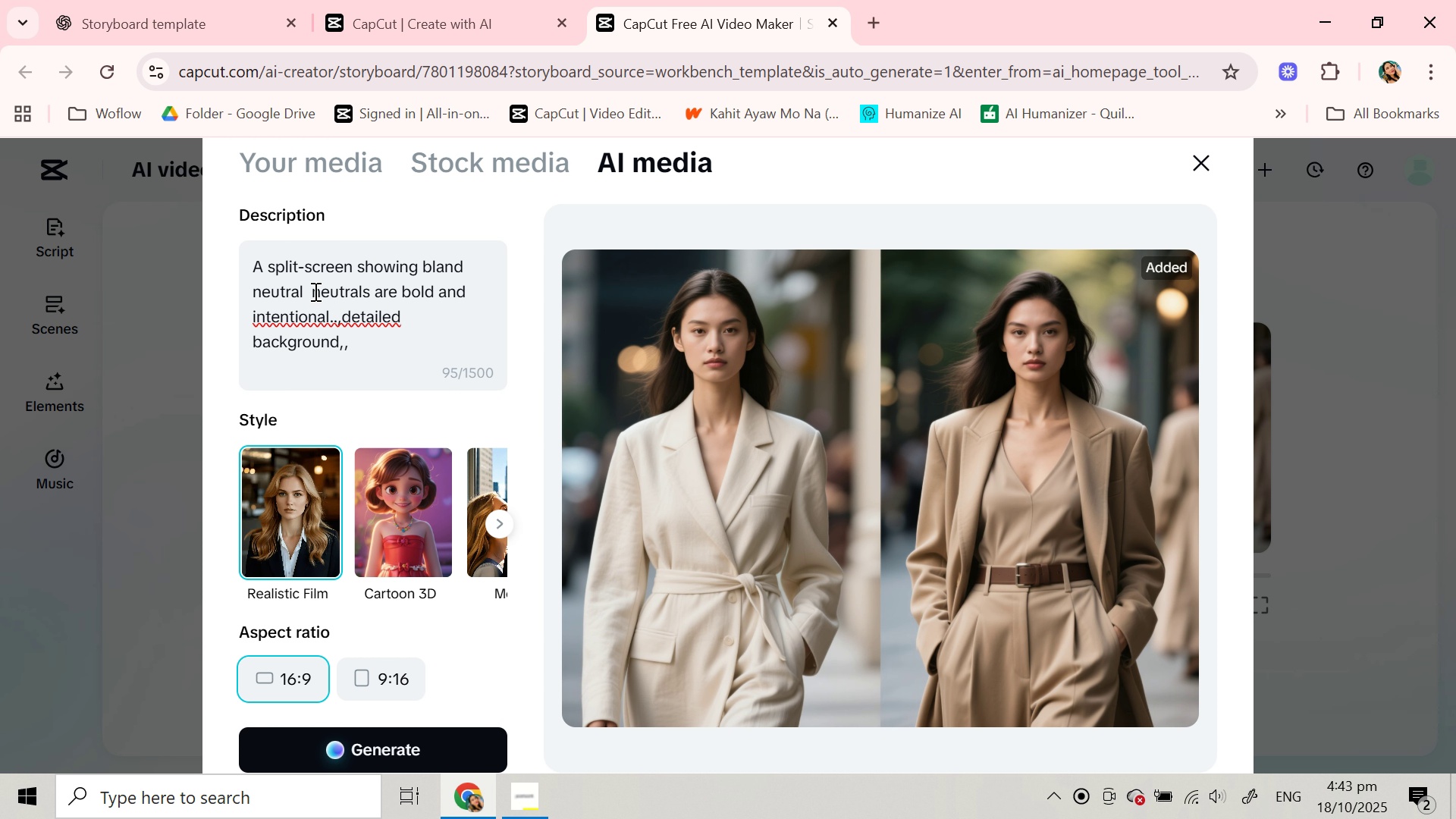 
double_click([314, 291])
 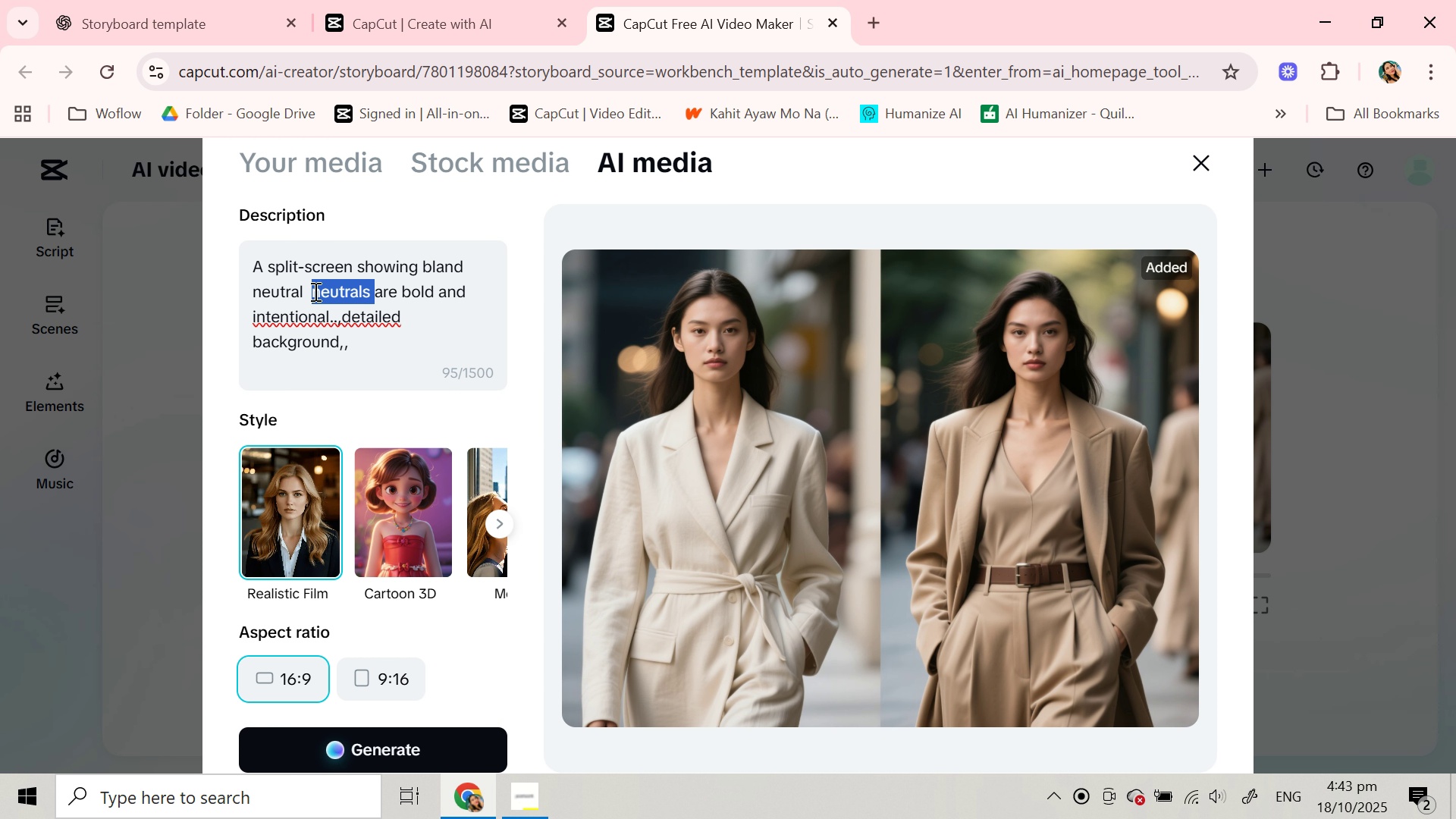 
key(Backspace)
key(Backspace)
type(2025 outfits that )
 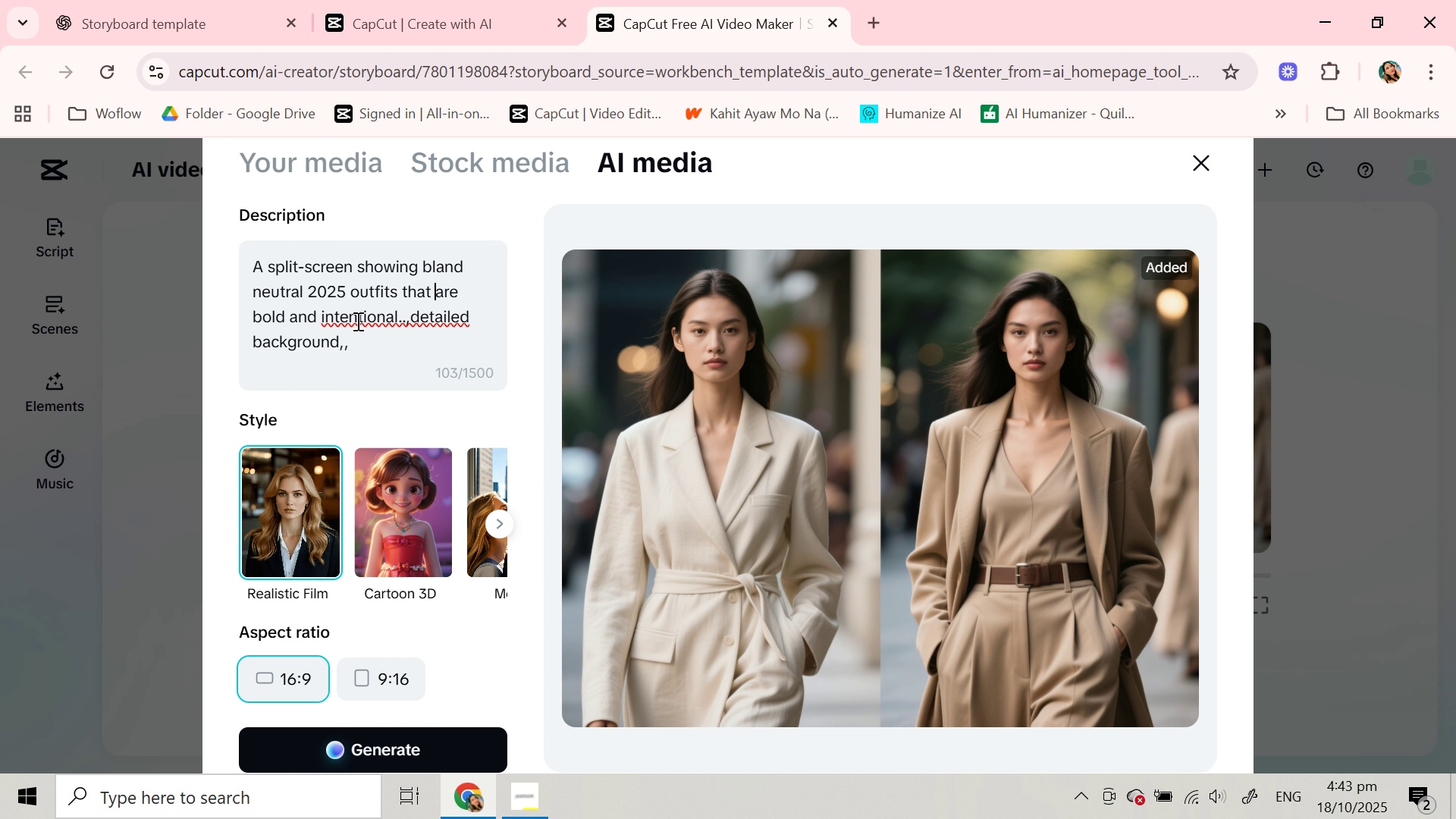 
scroll: coordinate [356, 321], scroll_direction: down, amount: 3.0
 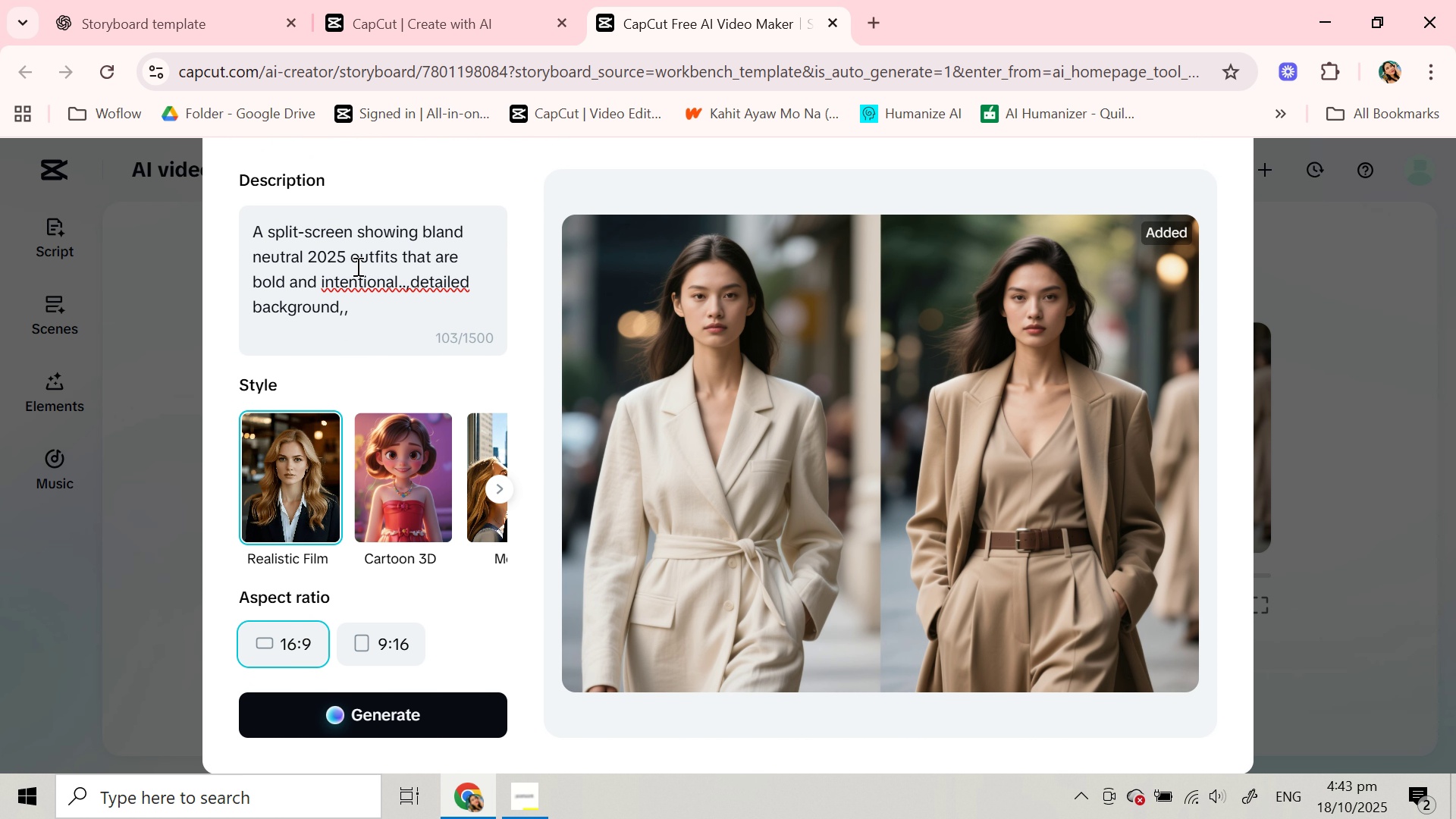 
scroll: coordinate [356, 266], scroll_direction: up, amount: 1.0
 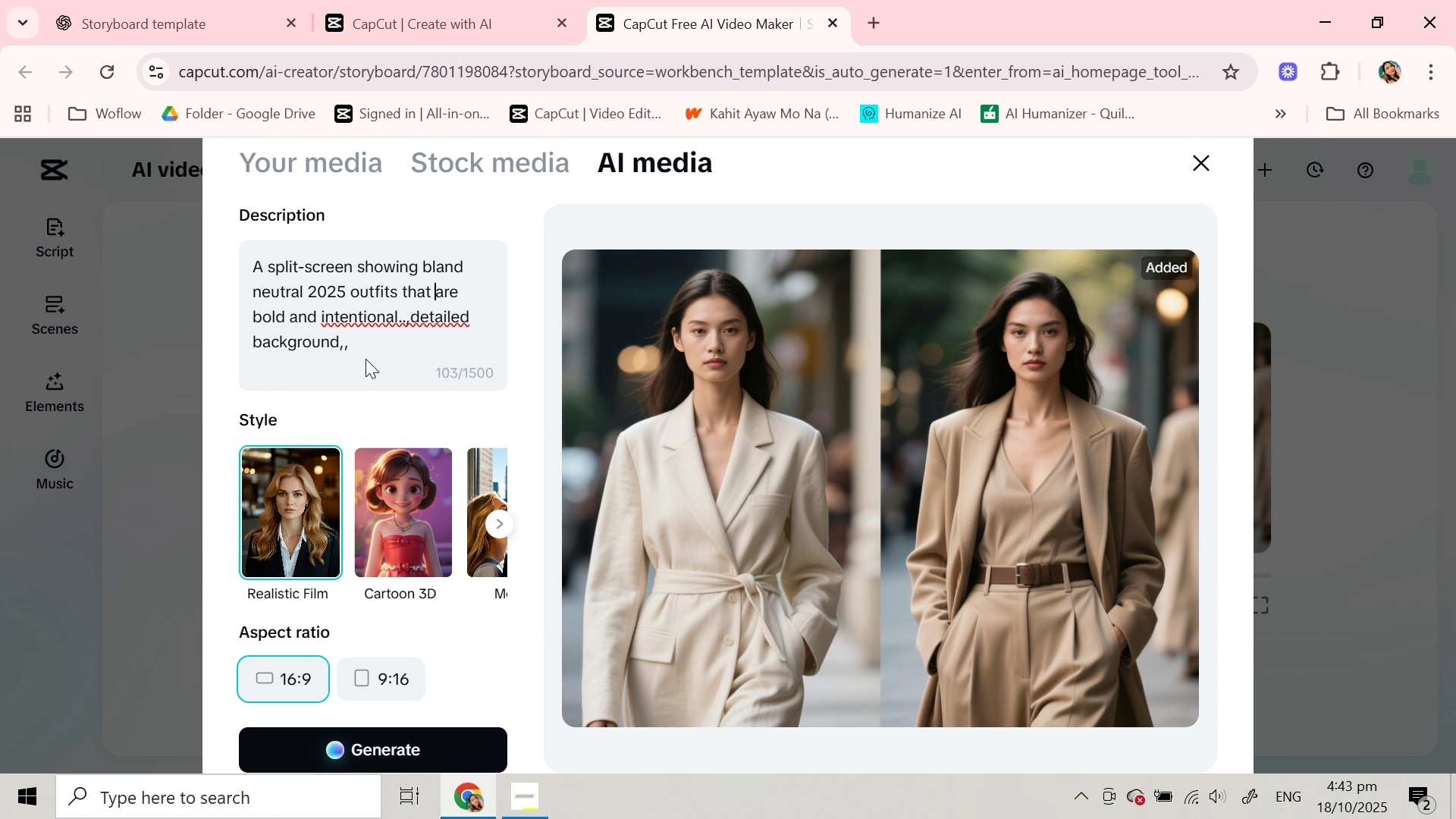 
left_click([364, 337])
 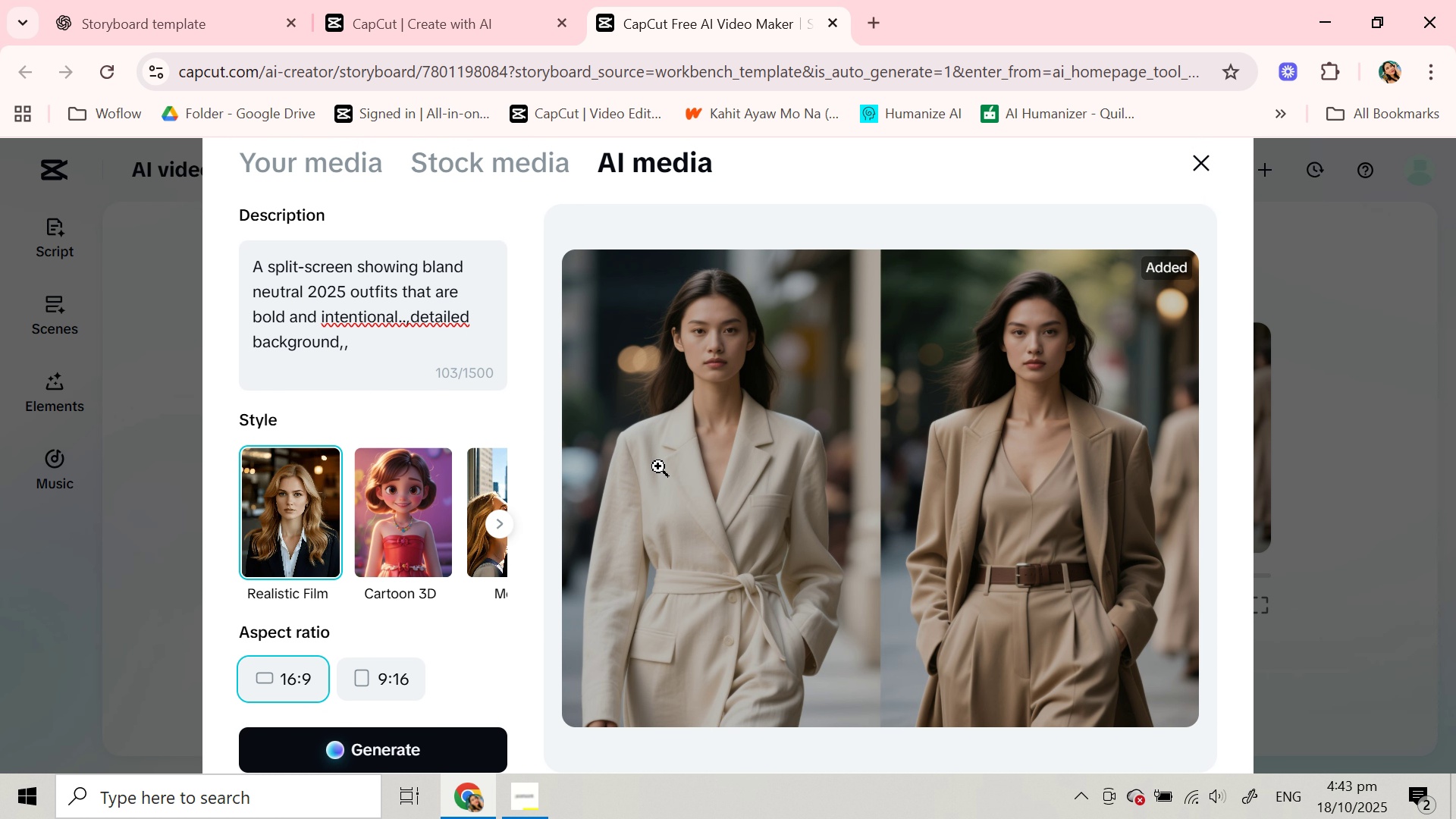 
scroll: coordinate [658, 466], scroll_direction: down, amount: 3.0
 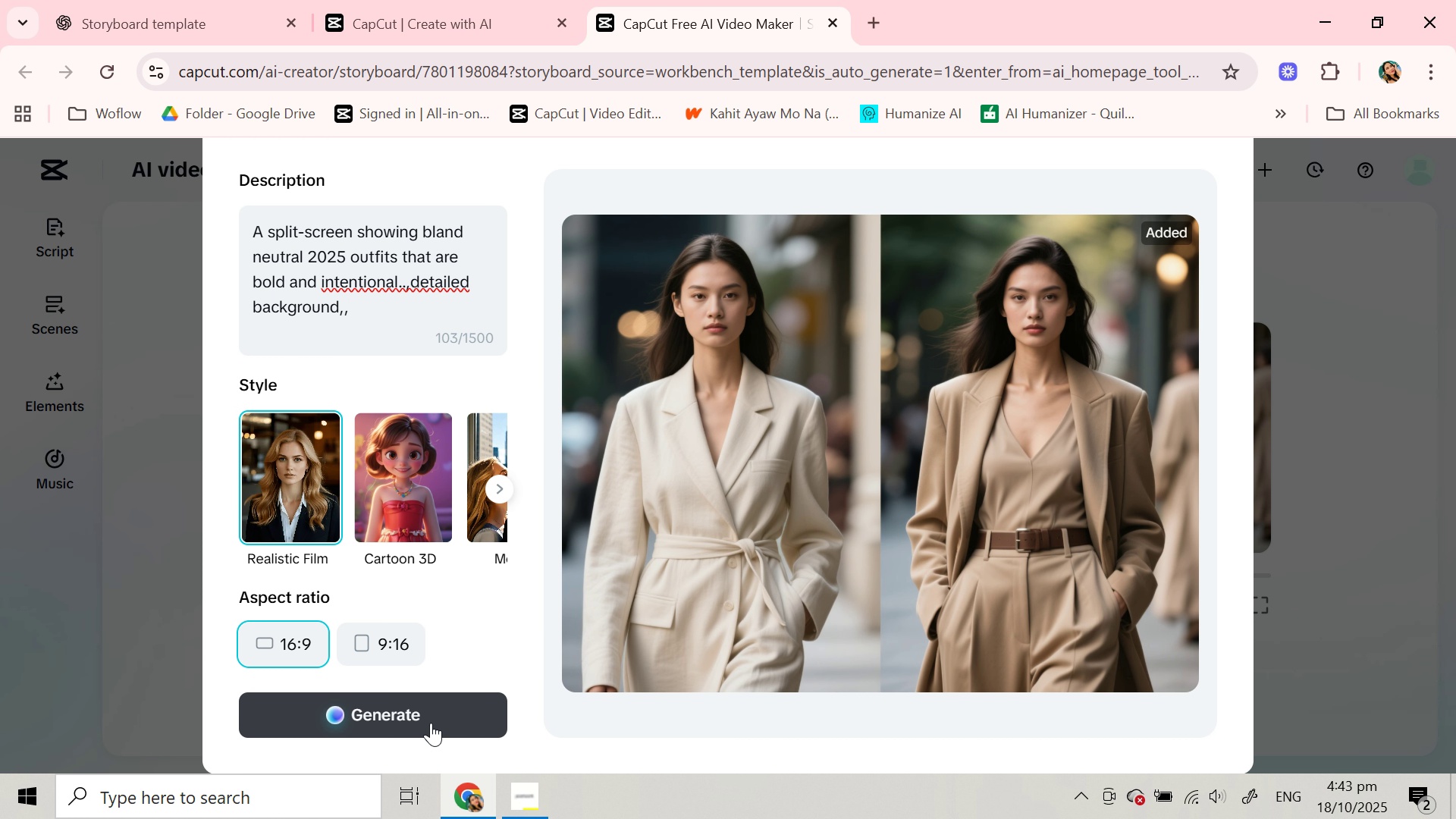 
left_click([431, 723])
 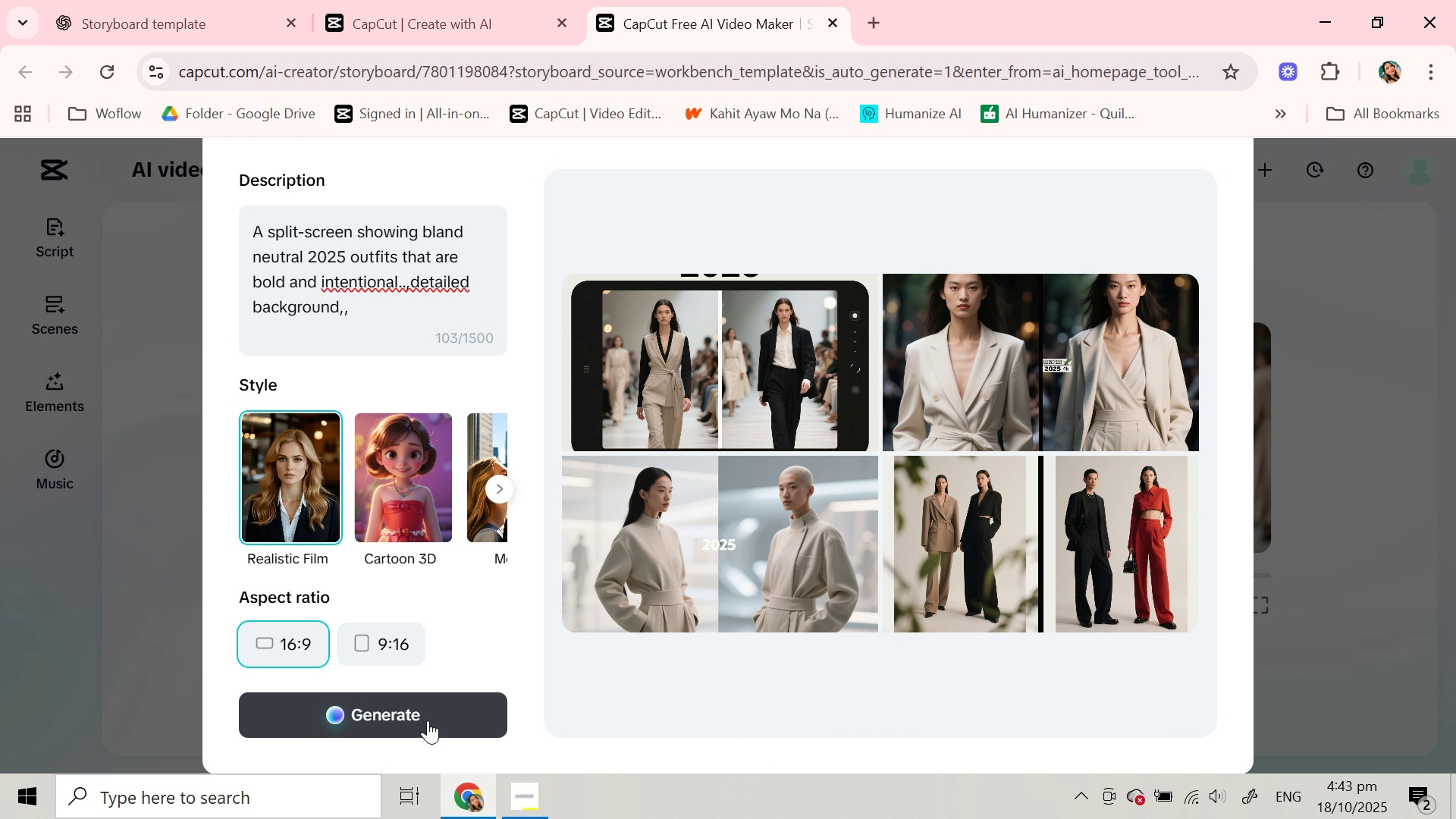 
wait(22.42)
 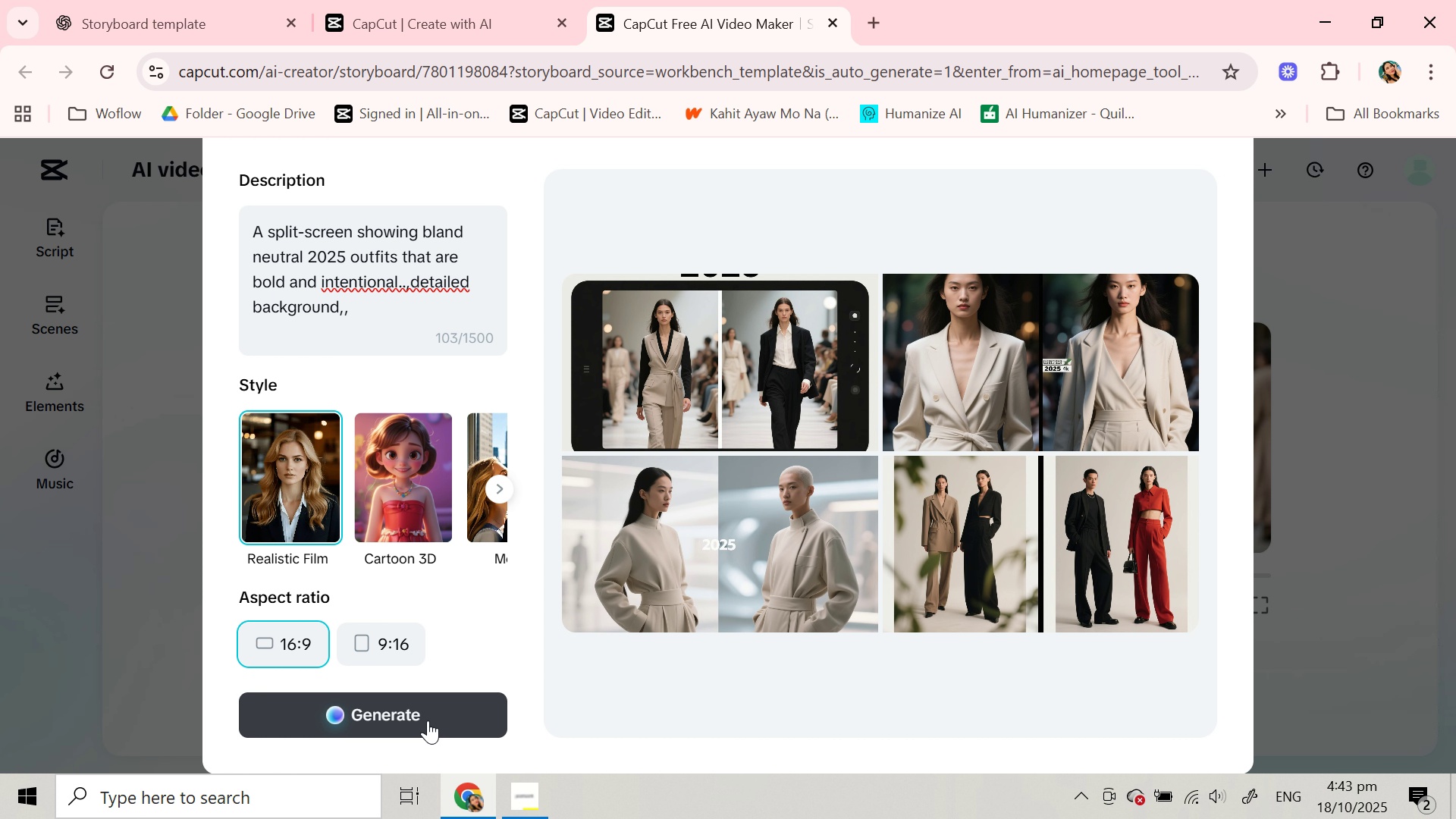 
left_click([993, 531])
 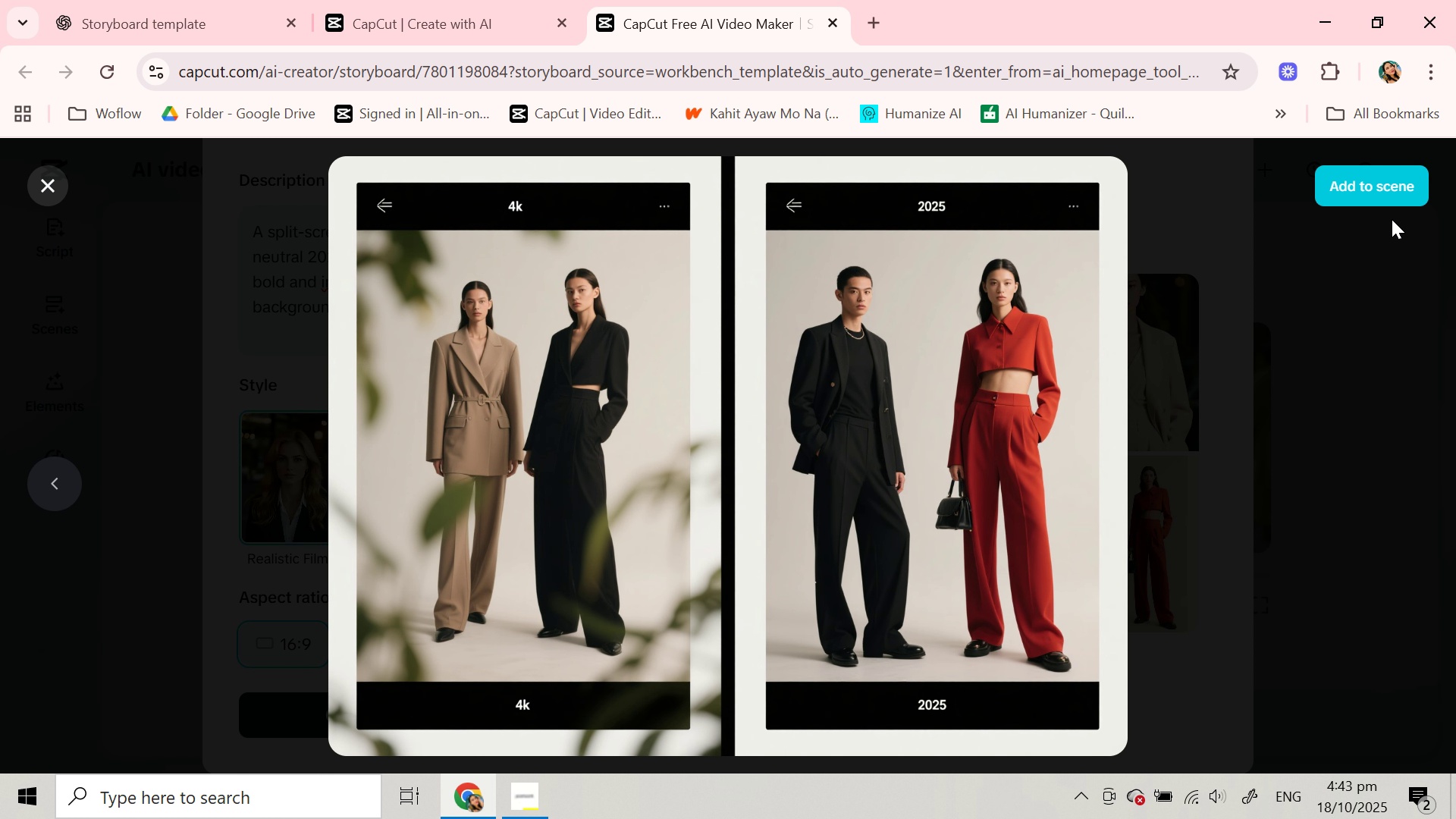 
left_click([1382, 190])
 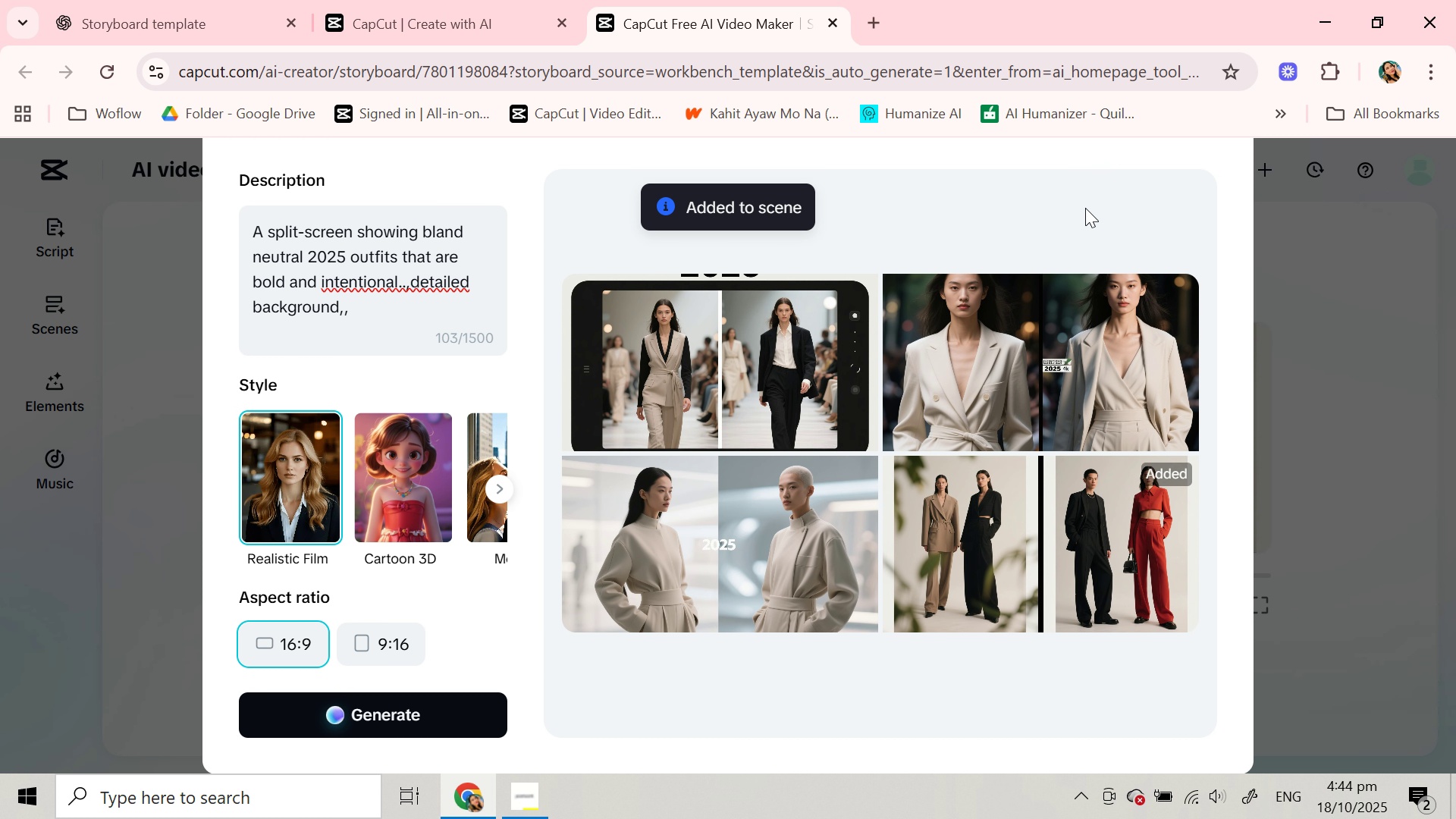 
scroll: coordinate [1094, 234], scroll_direction: up, amount: 3.0
 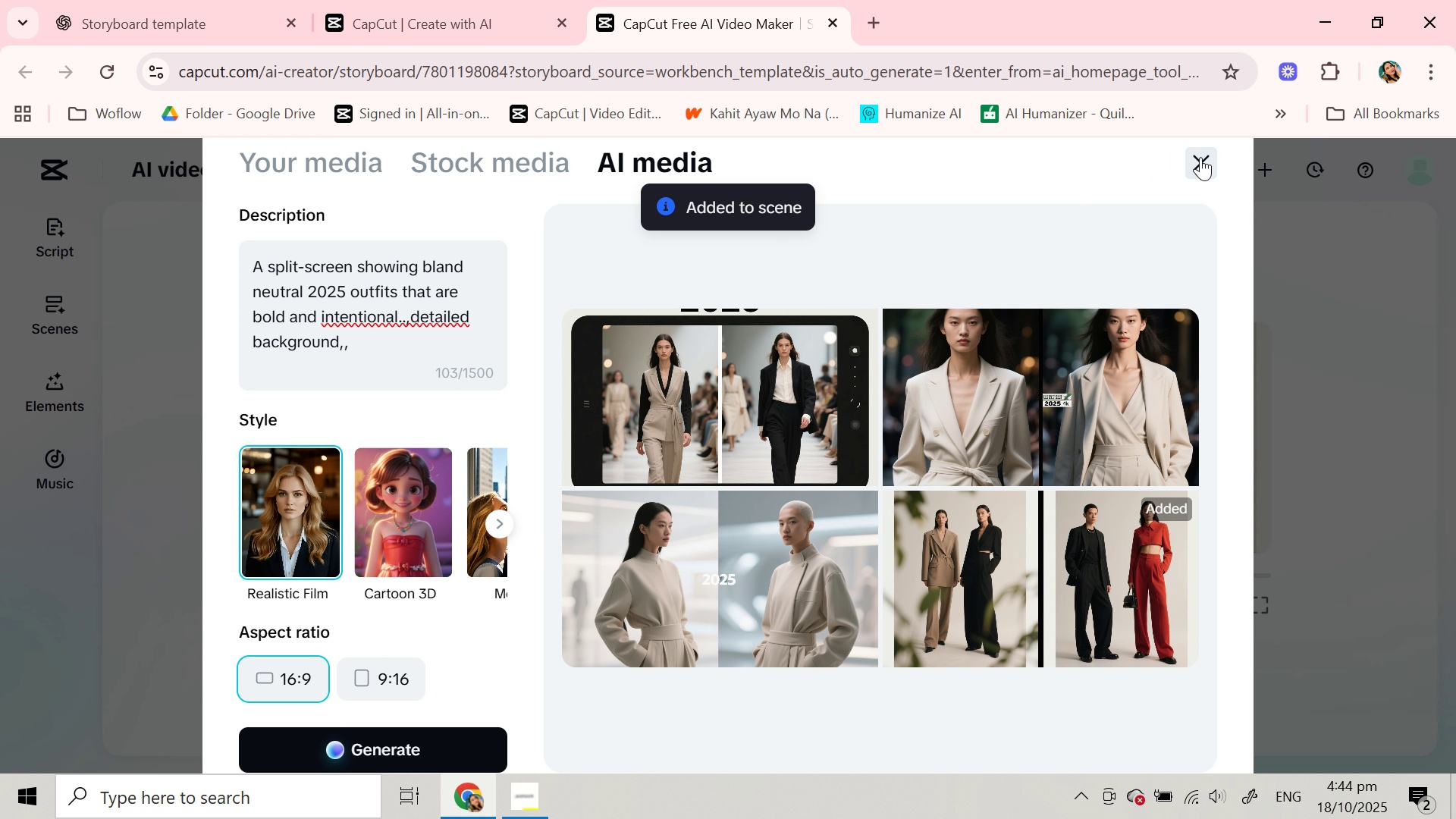 
left_click([1200, 157])
 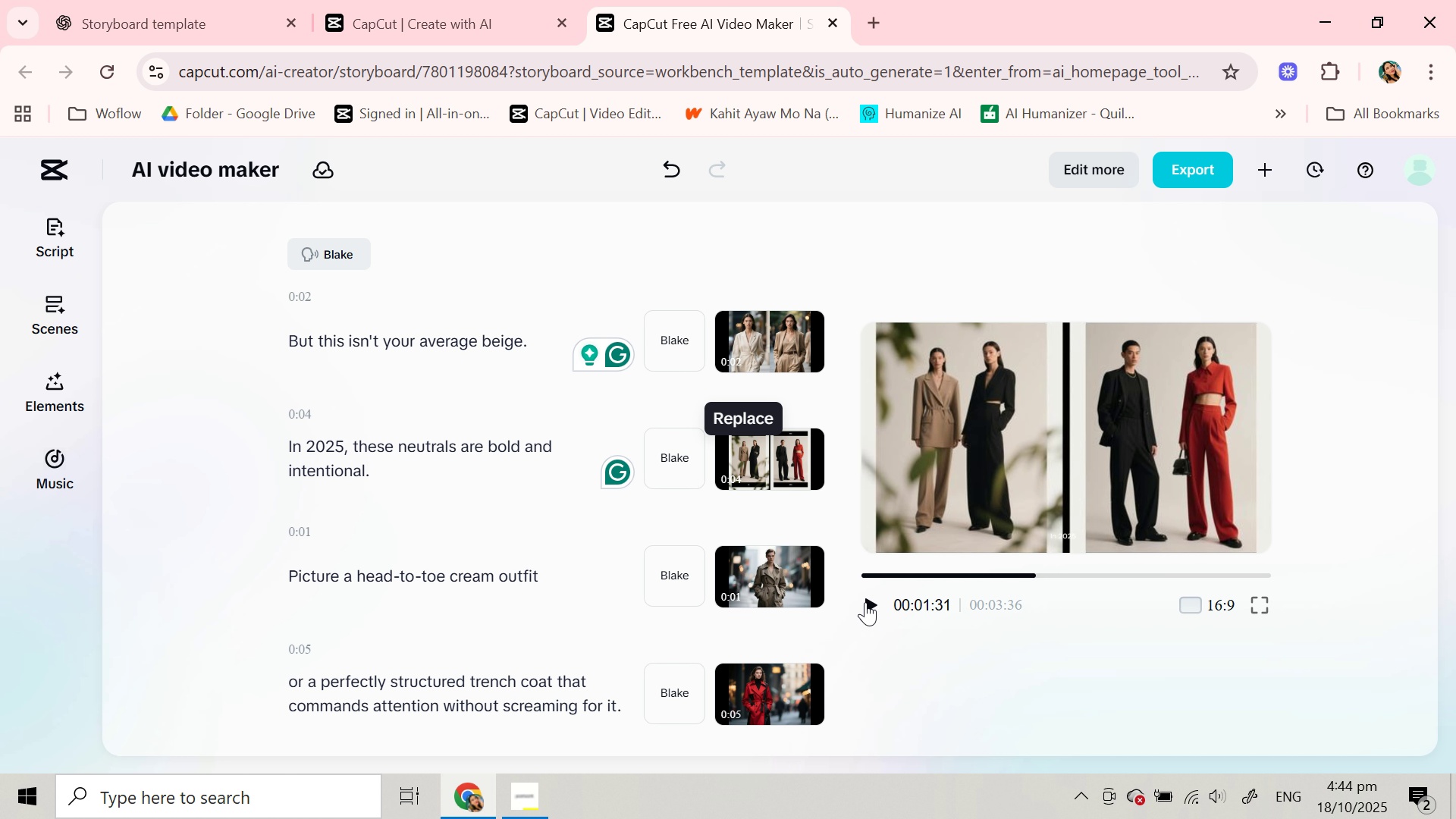 
scroll: coordinate [404, 544], scroll_direction: up, amount: 1.0
 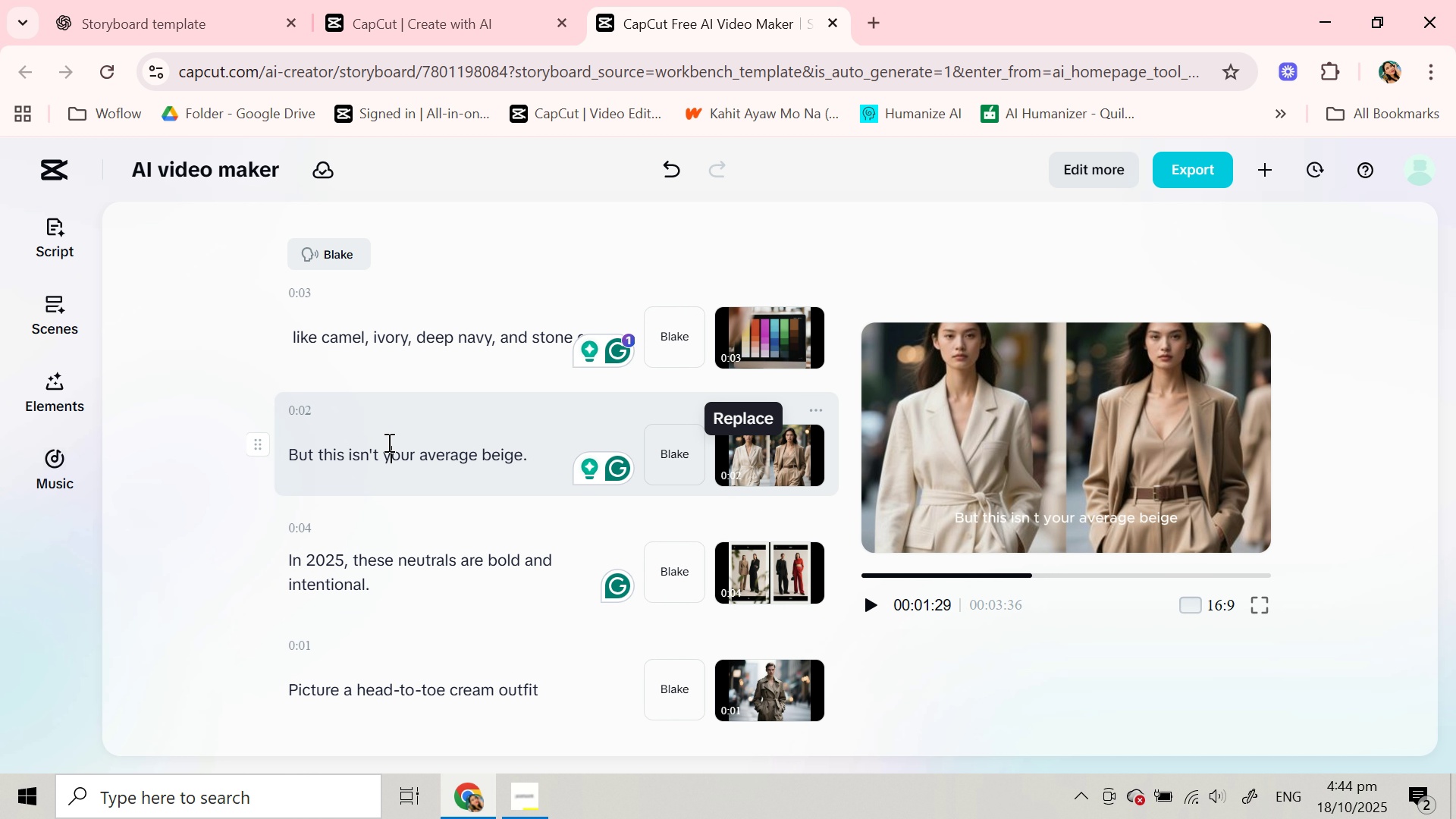 
left_click([388, 442])
 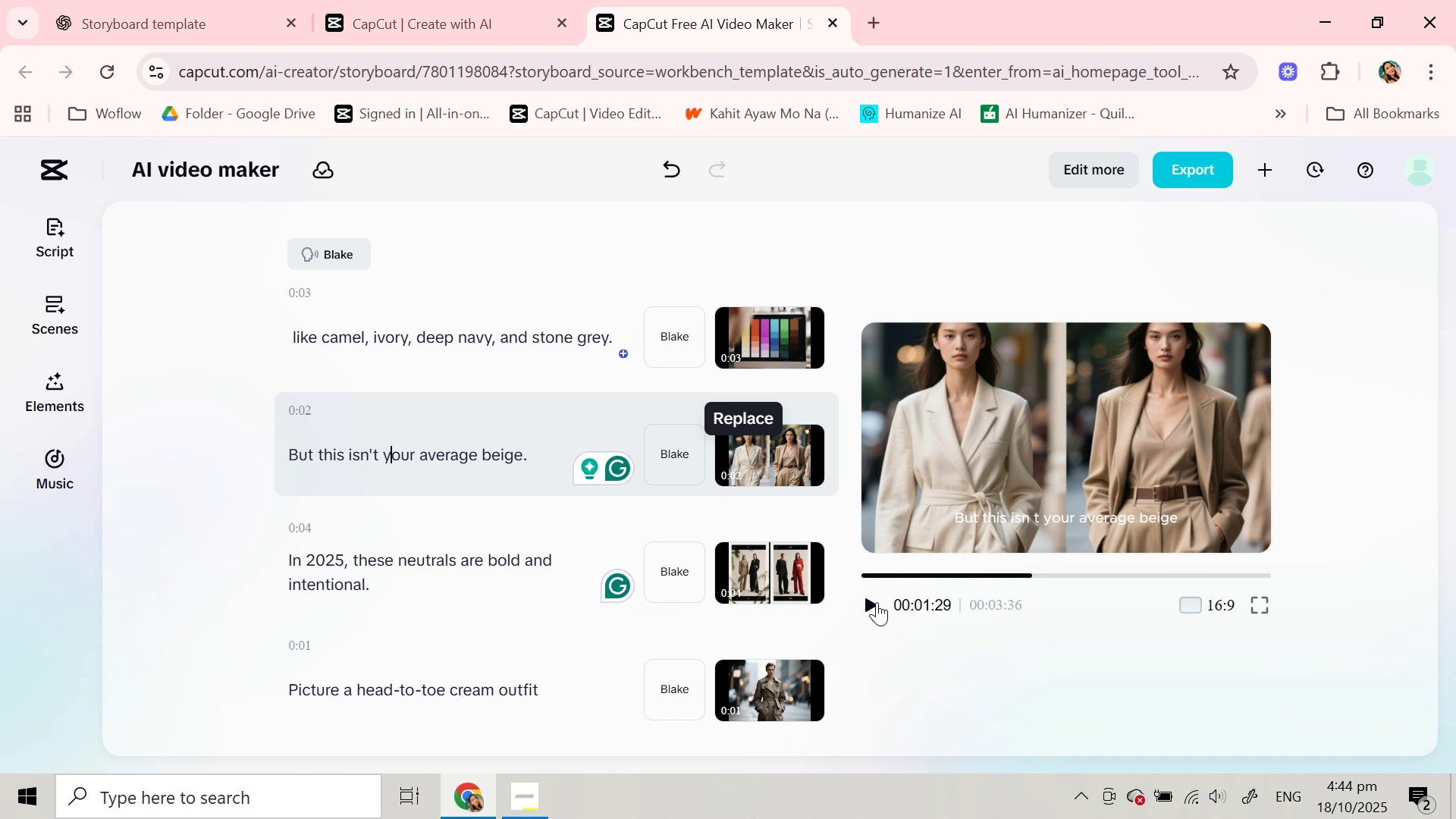 
left_click([877, 602])
 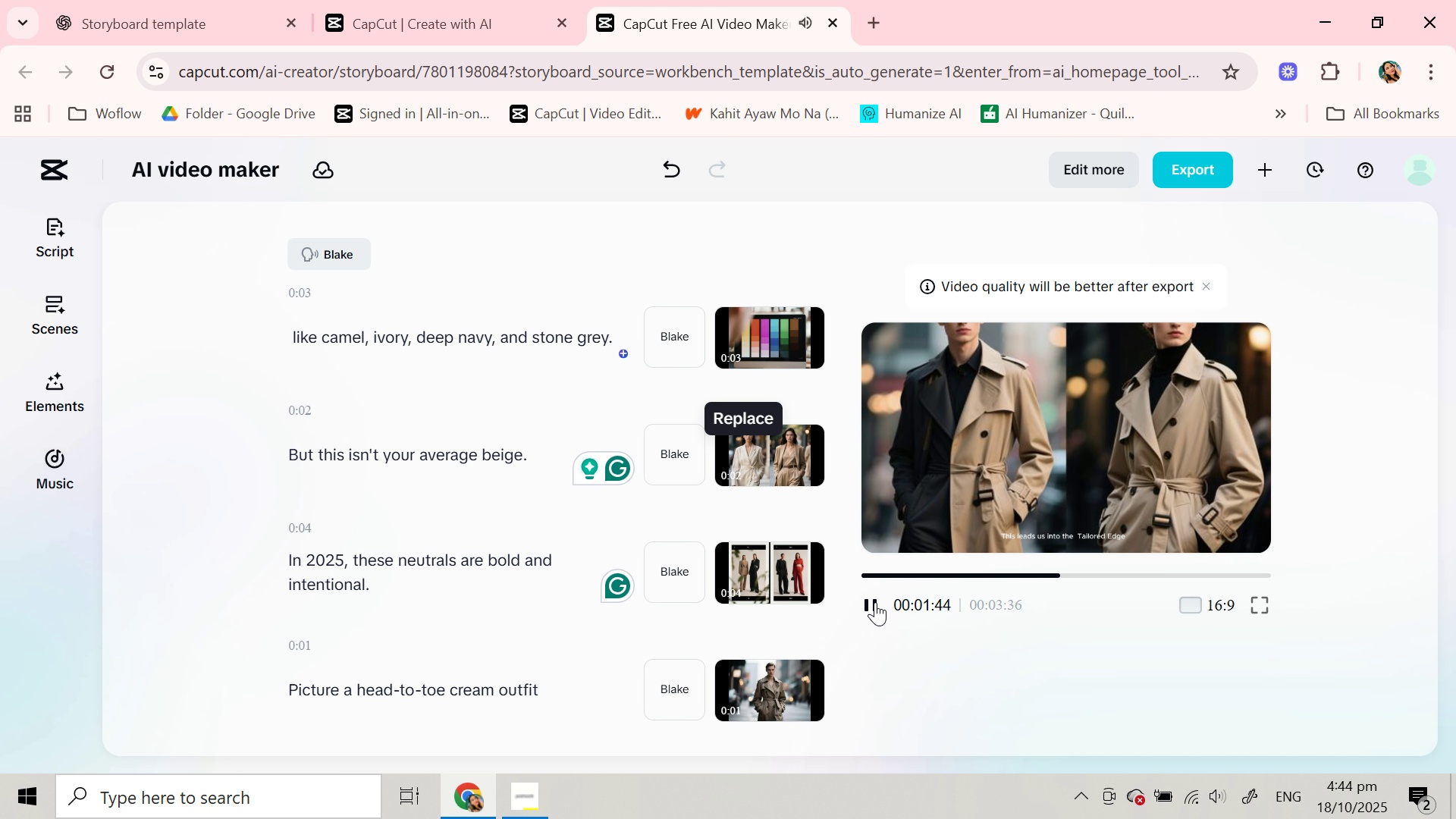 
wait(19.92)
 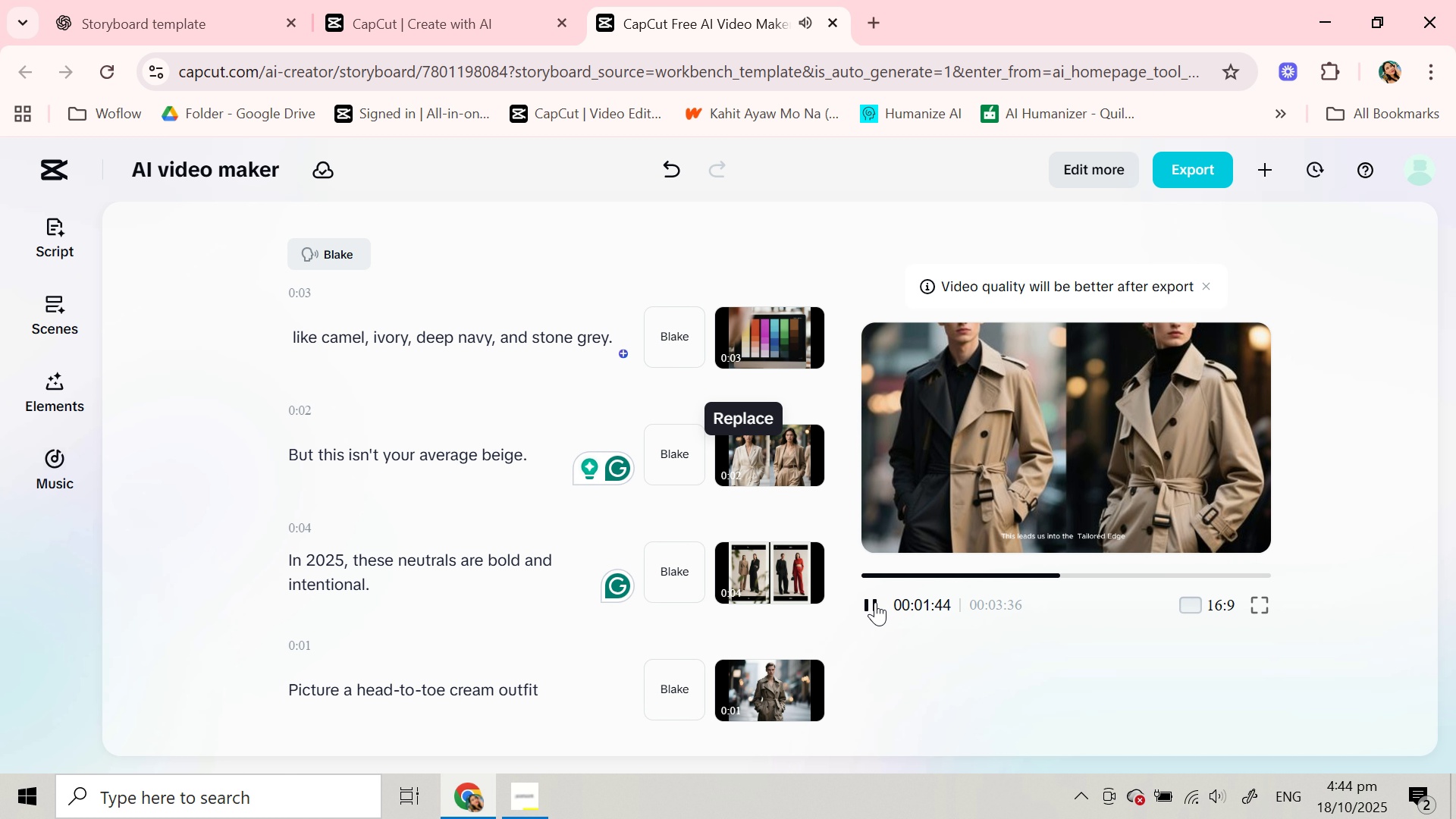 
left_click([875, 602])
 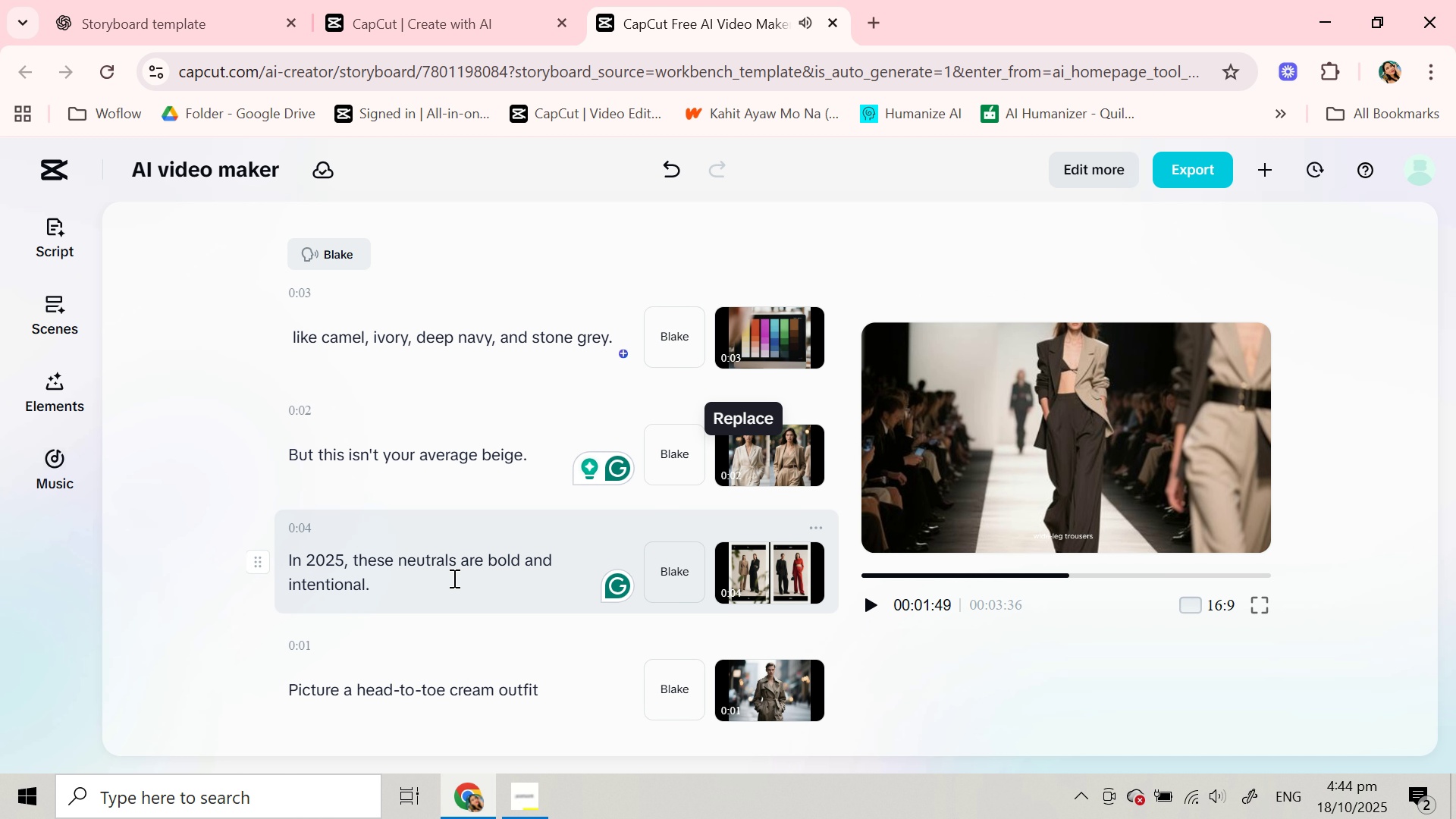 
scroll: coordinate [453, 578], scroll_direction: down, amount: 3.0
 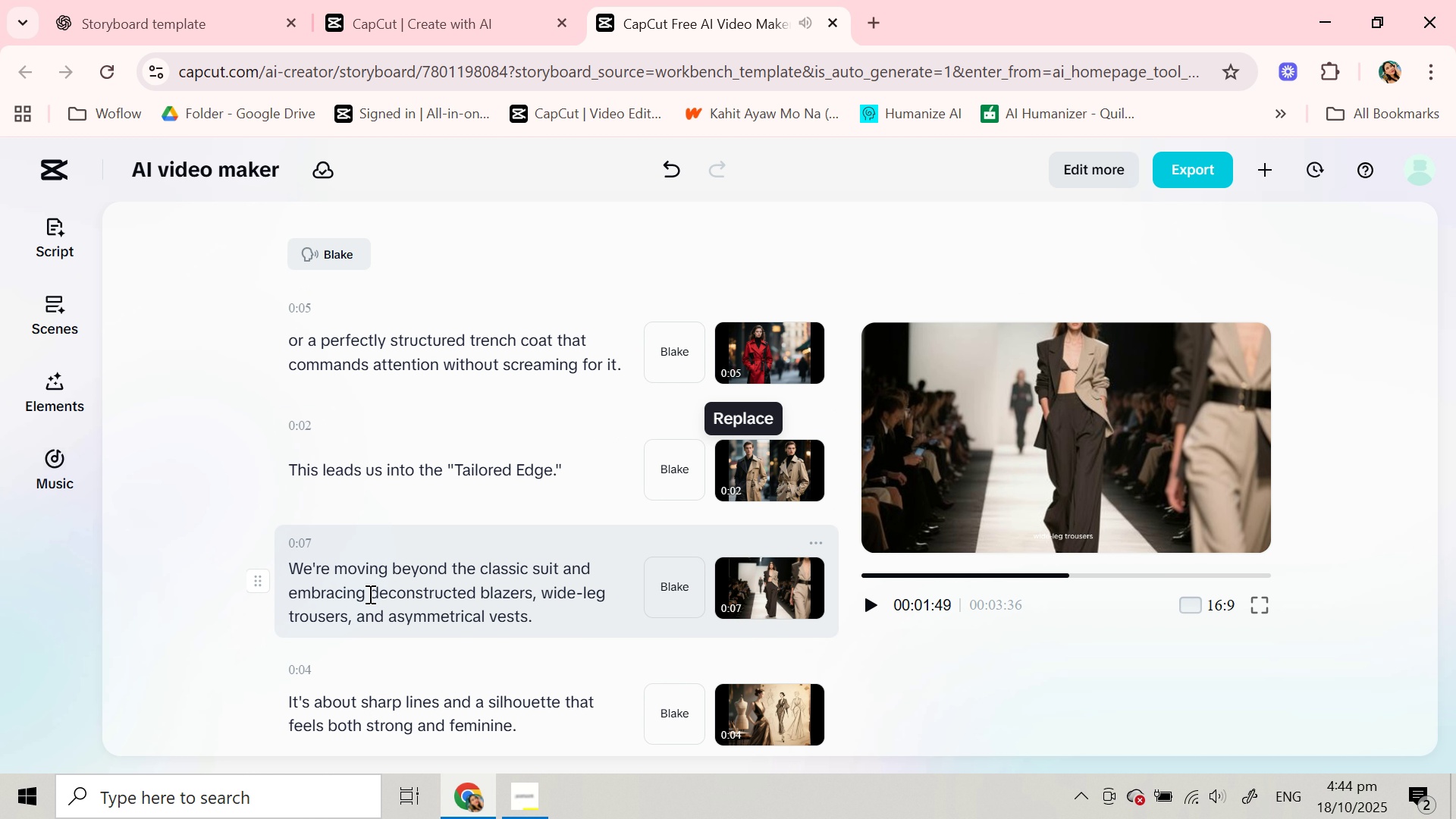 
left_click([367, 594])
 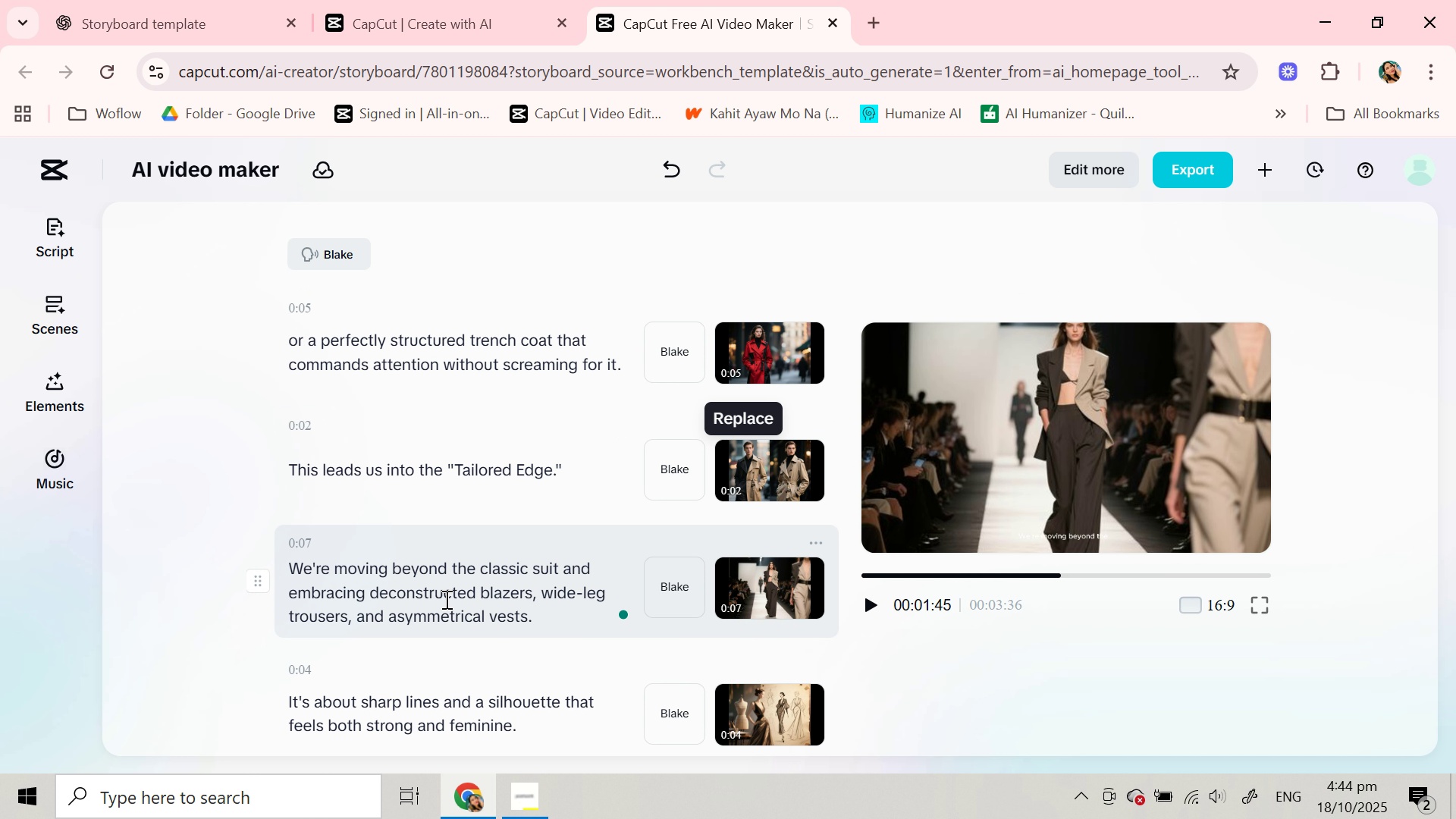 
key(ArrowRight)
 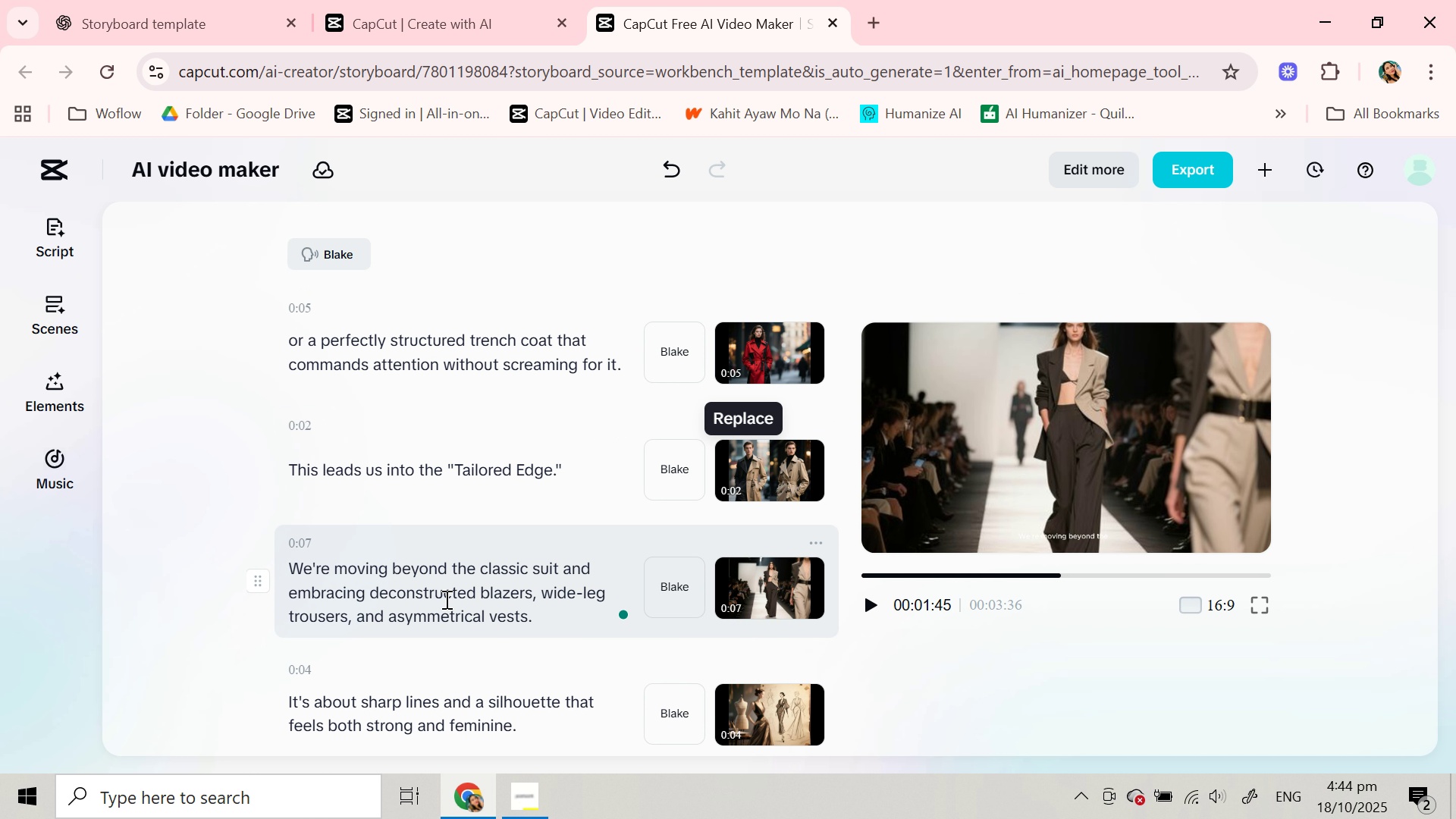 
key(Enter)
 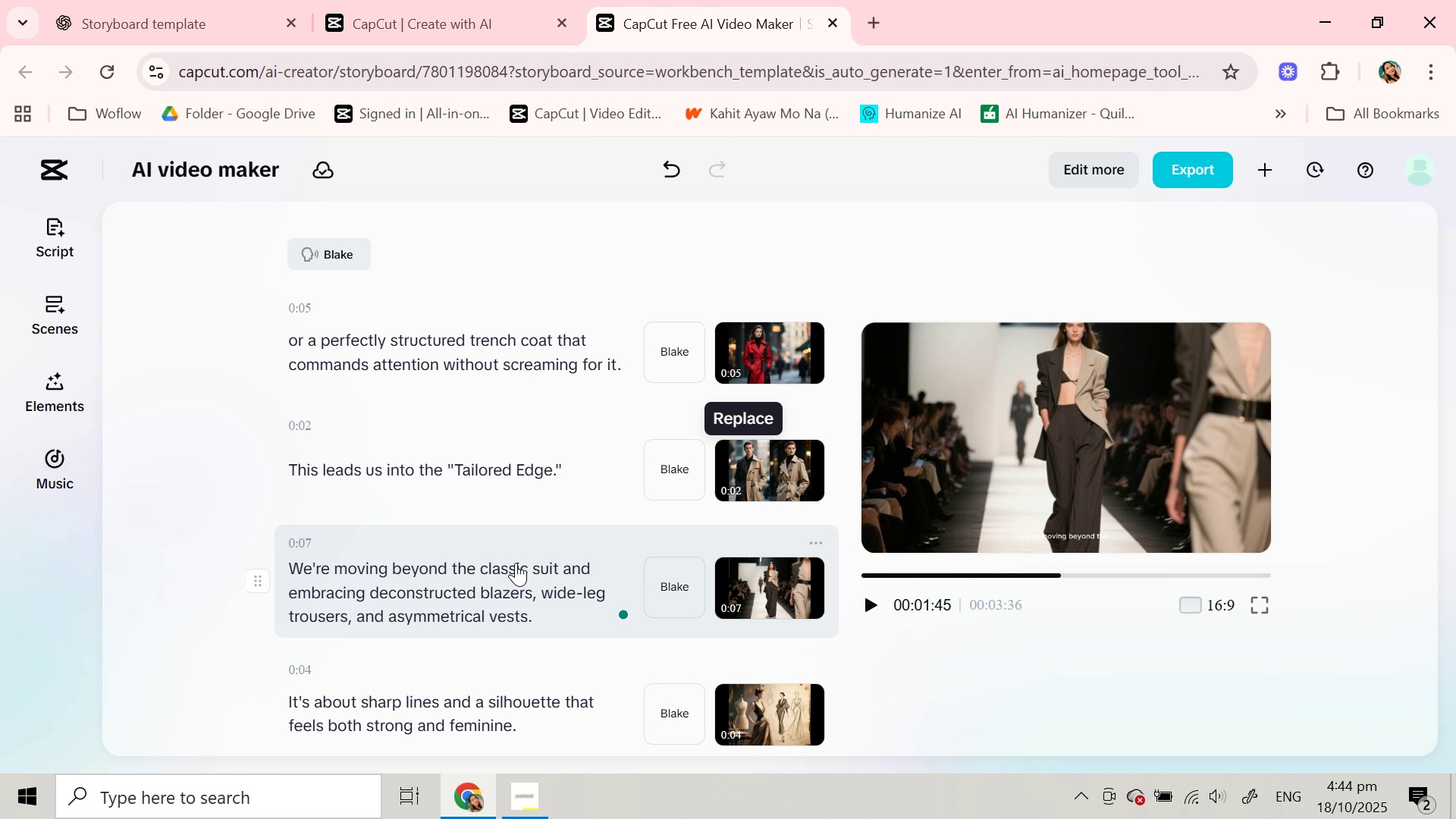 
scroll: coordinate [406, 556], scroll_direction: down, amount: 1.0
 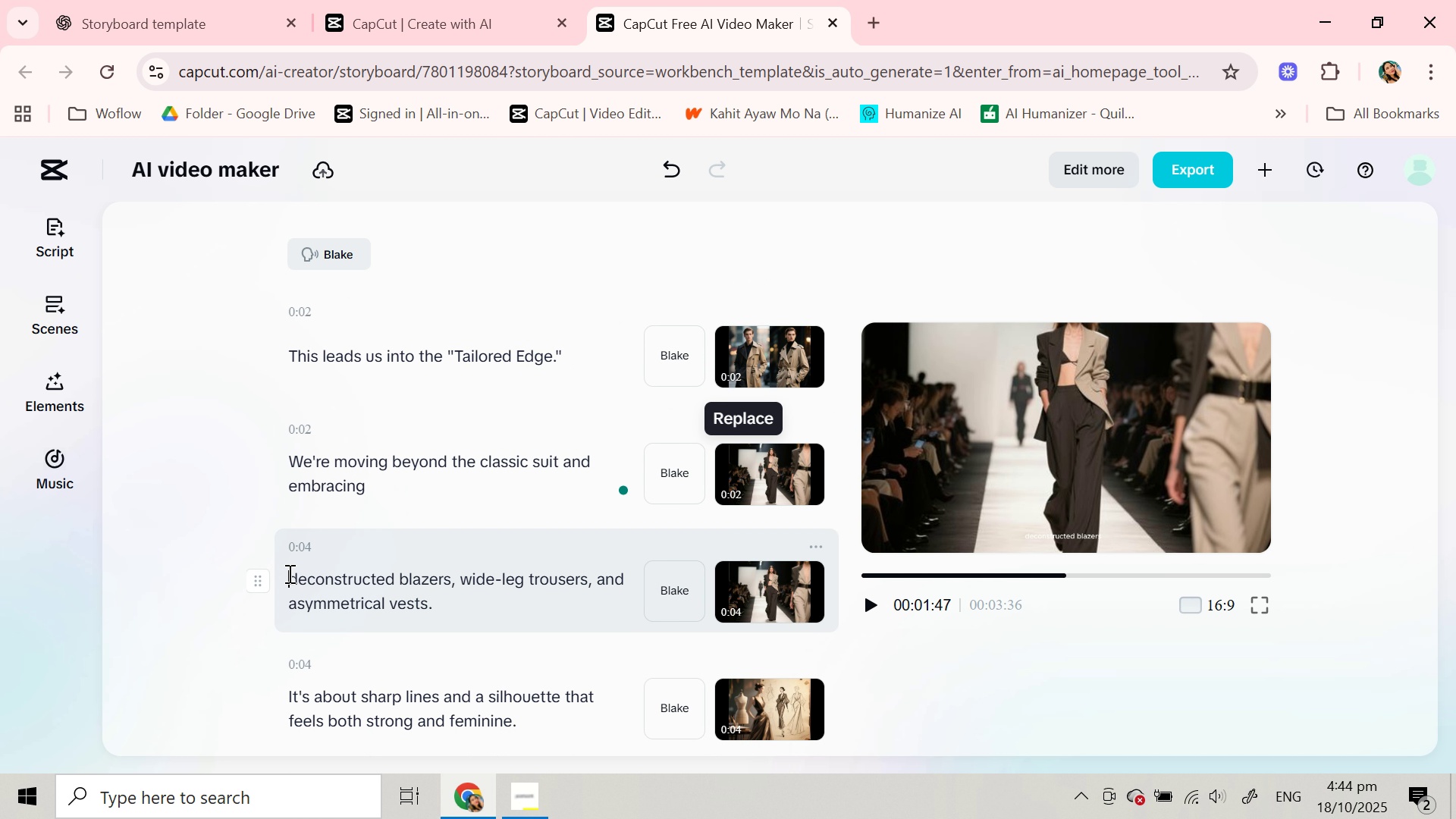 
left_click_drag(start_coordinate=[288, 573], to_coordinate=[451, 603])
 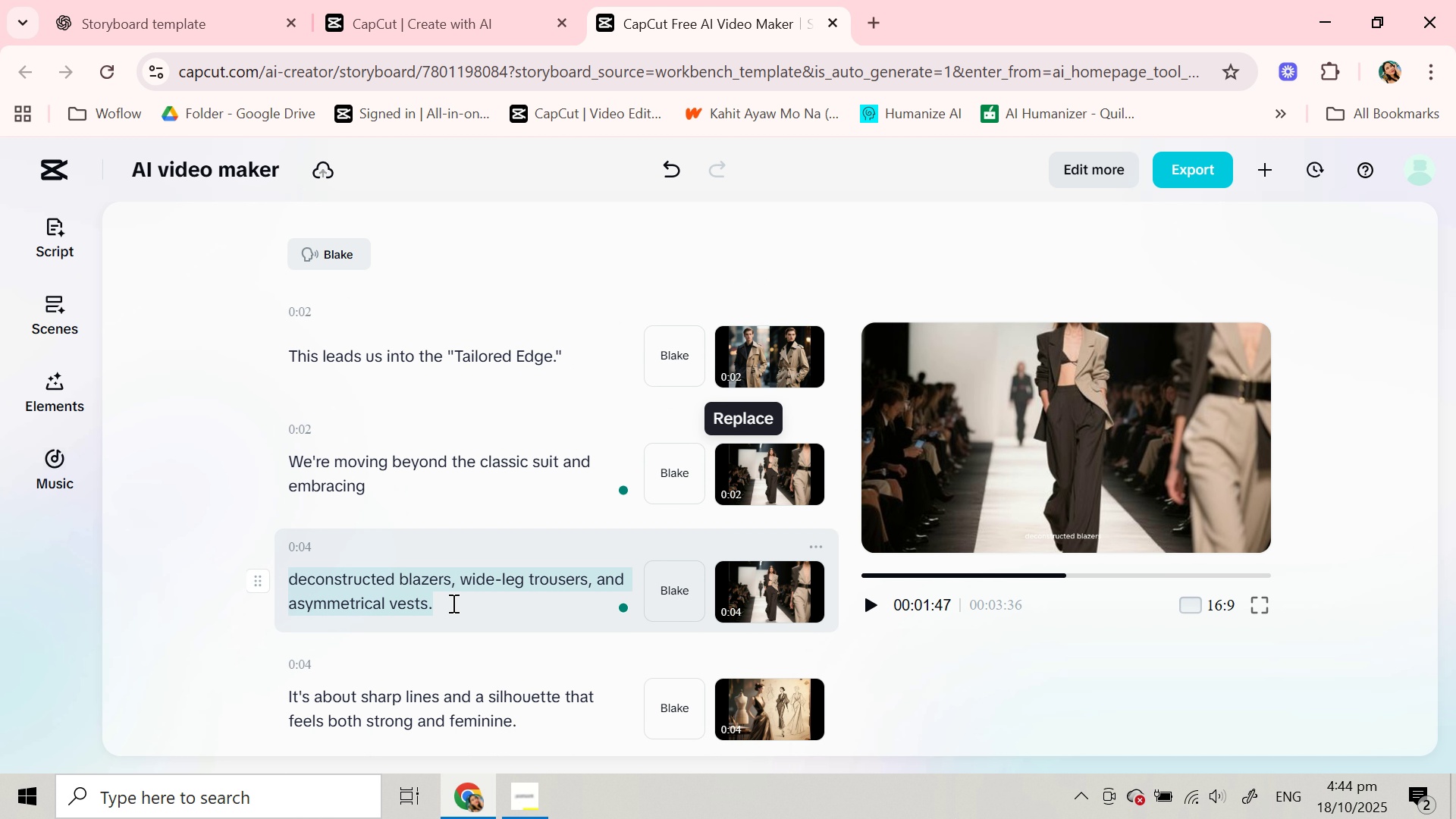 
key(Control+C)
 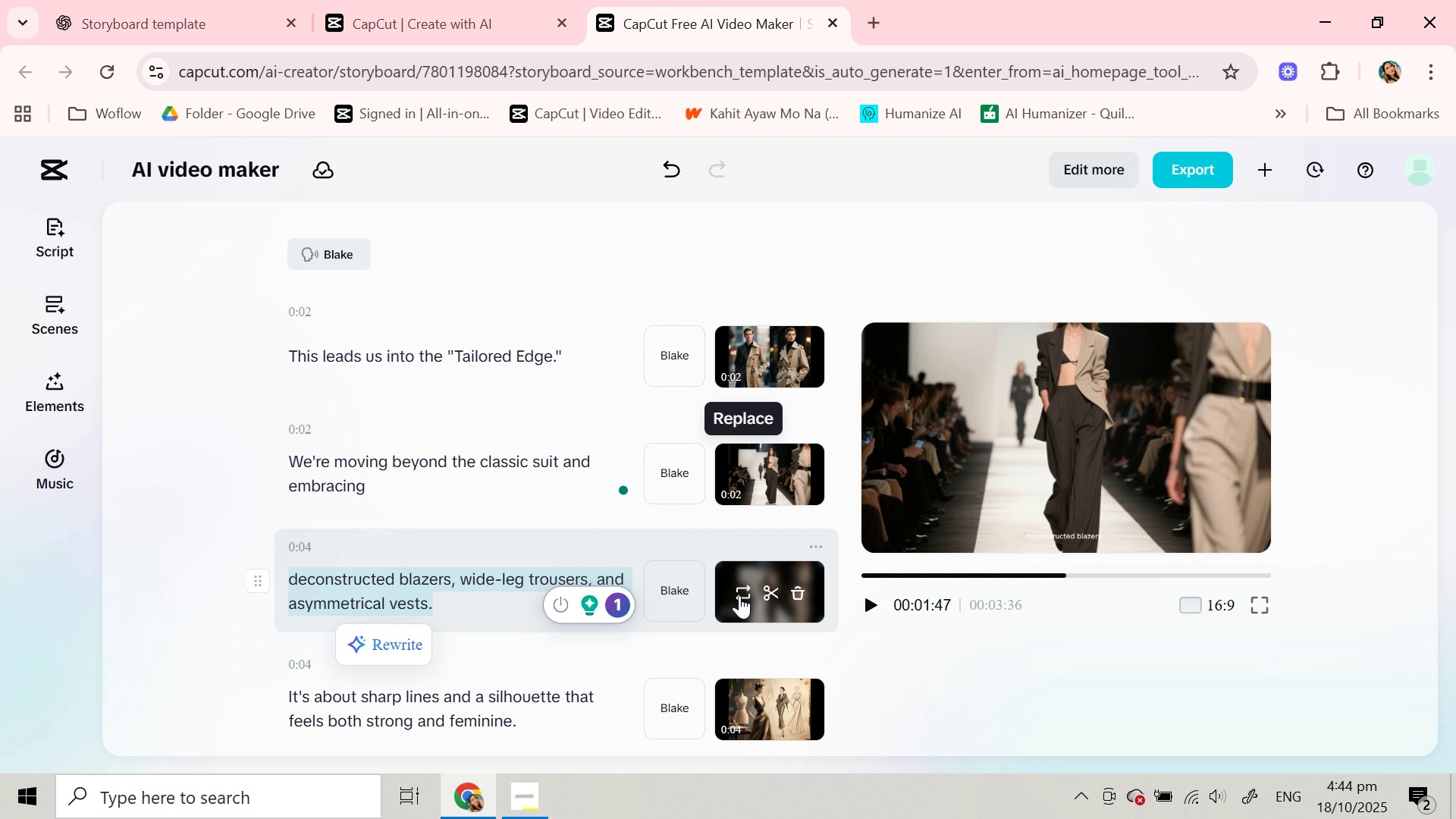 
left_click([739, 595])
 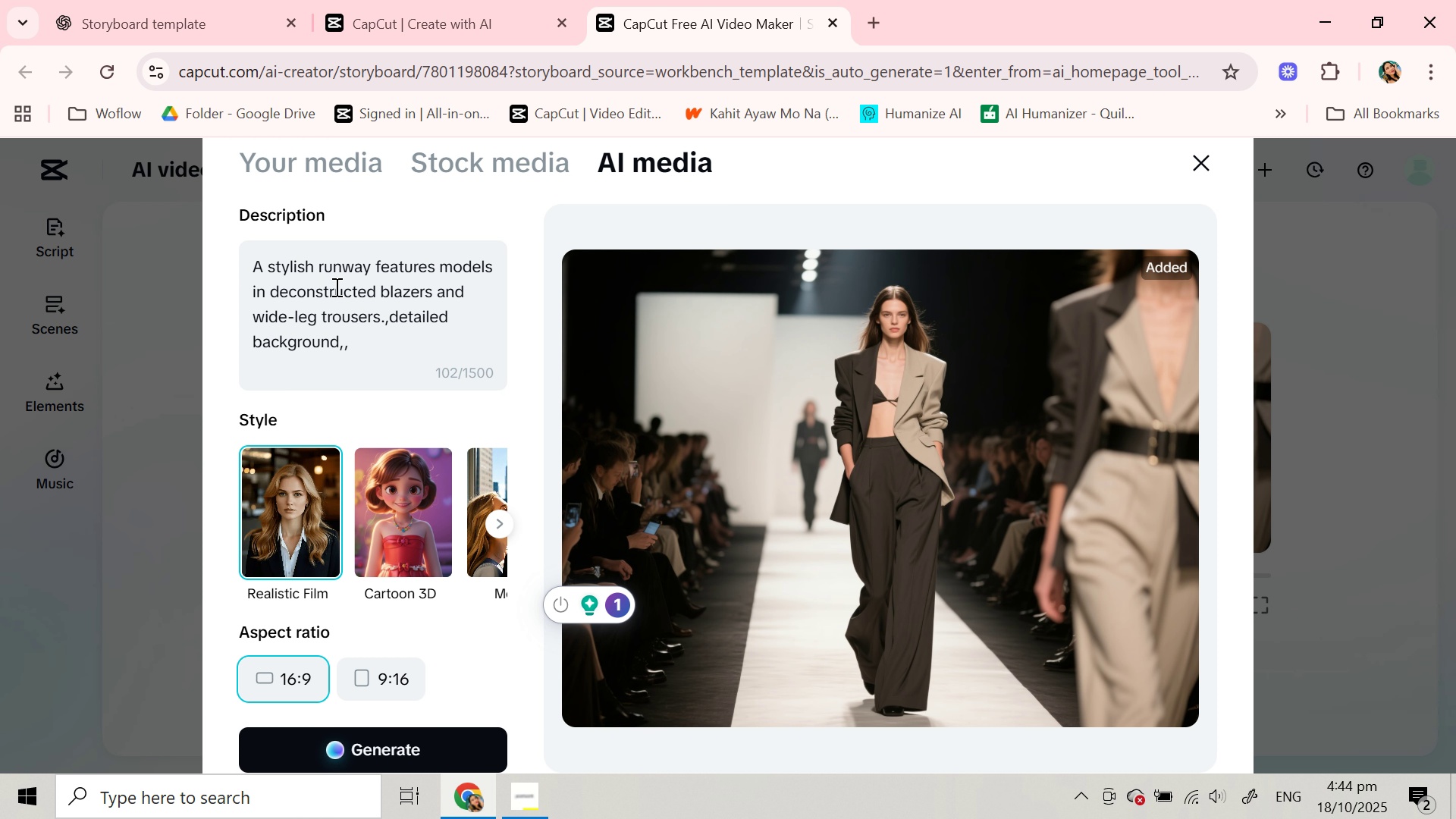 
left_click_drag(start_coordinate=[276, 297], to_coordinate=[341, 332])
 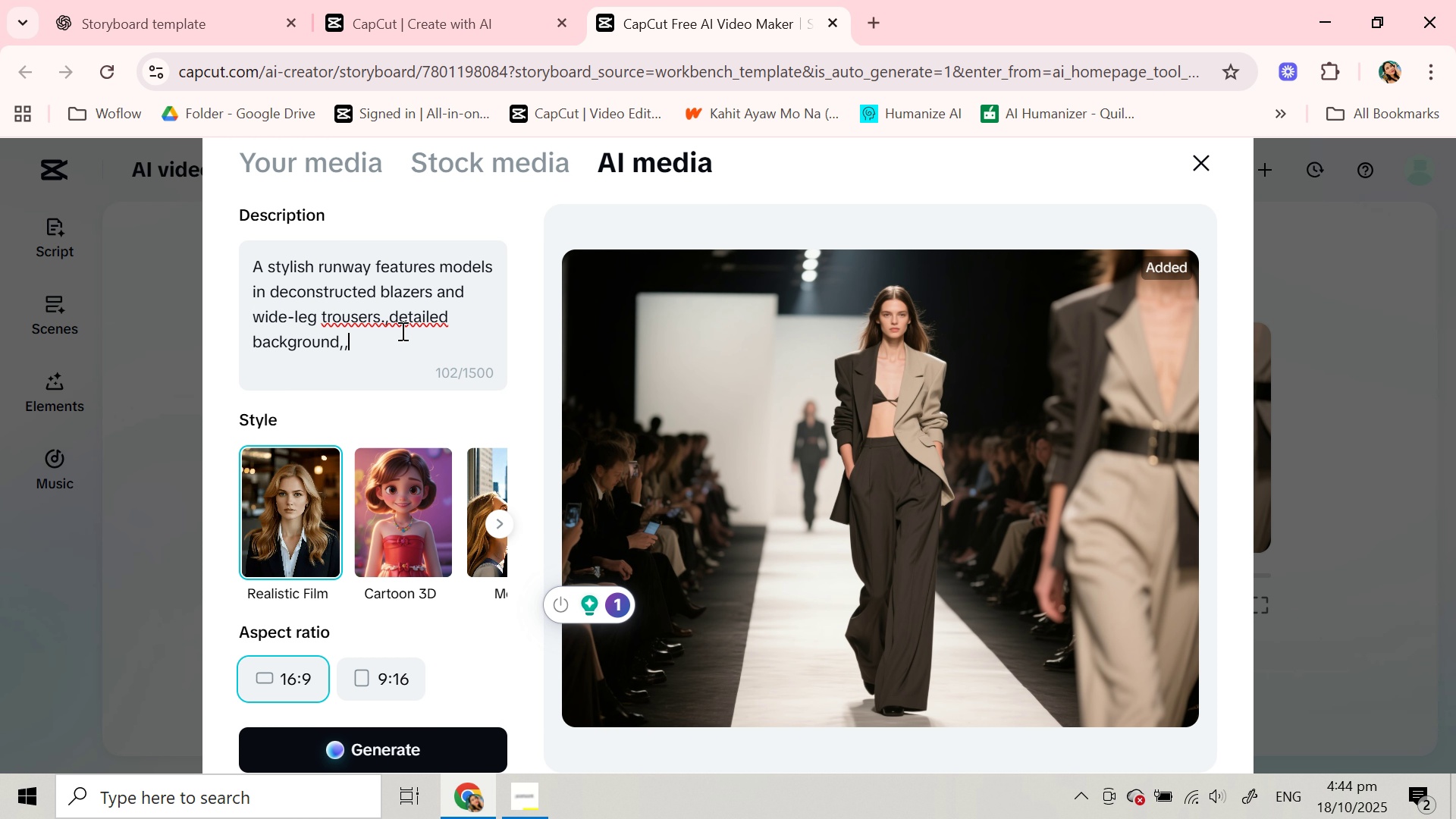 
left_click([405, 333])
 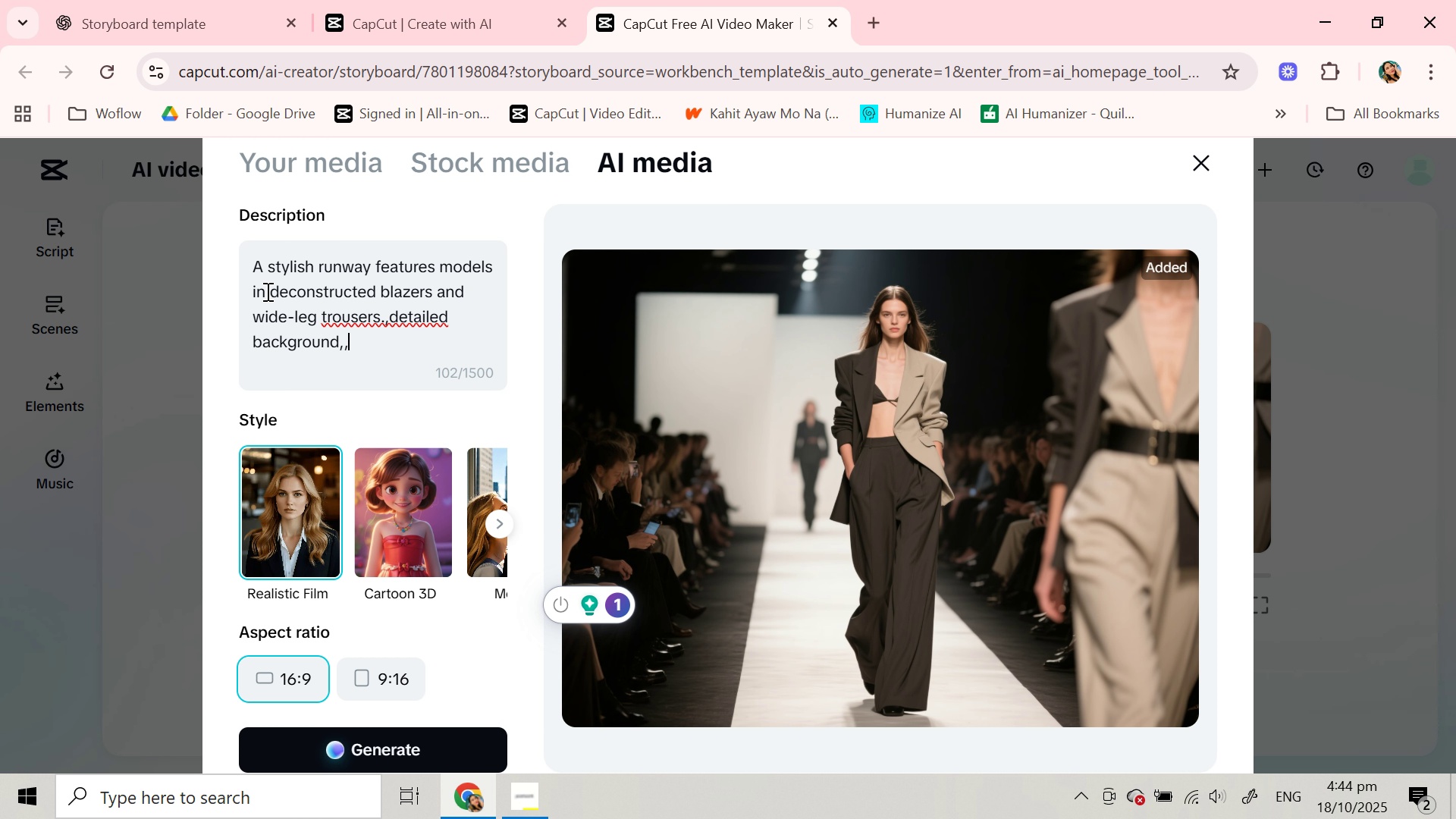 
left_click_drag(start_coordinate=[268, 291], to_coordinate=[383, 317])
 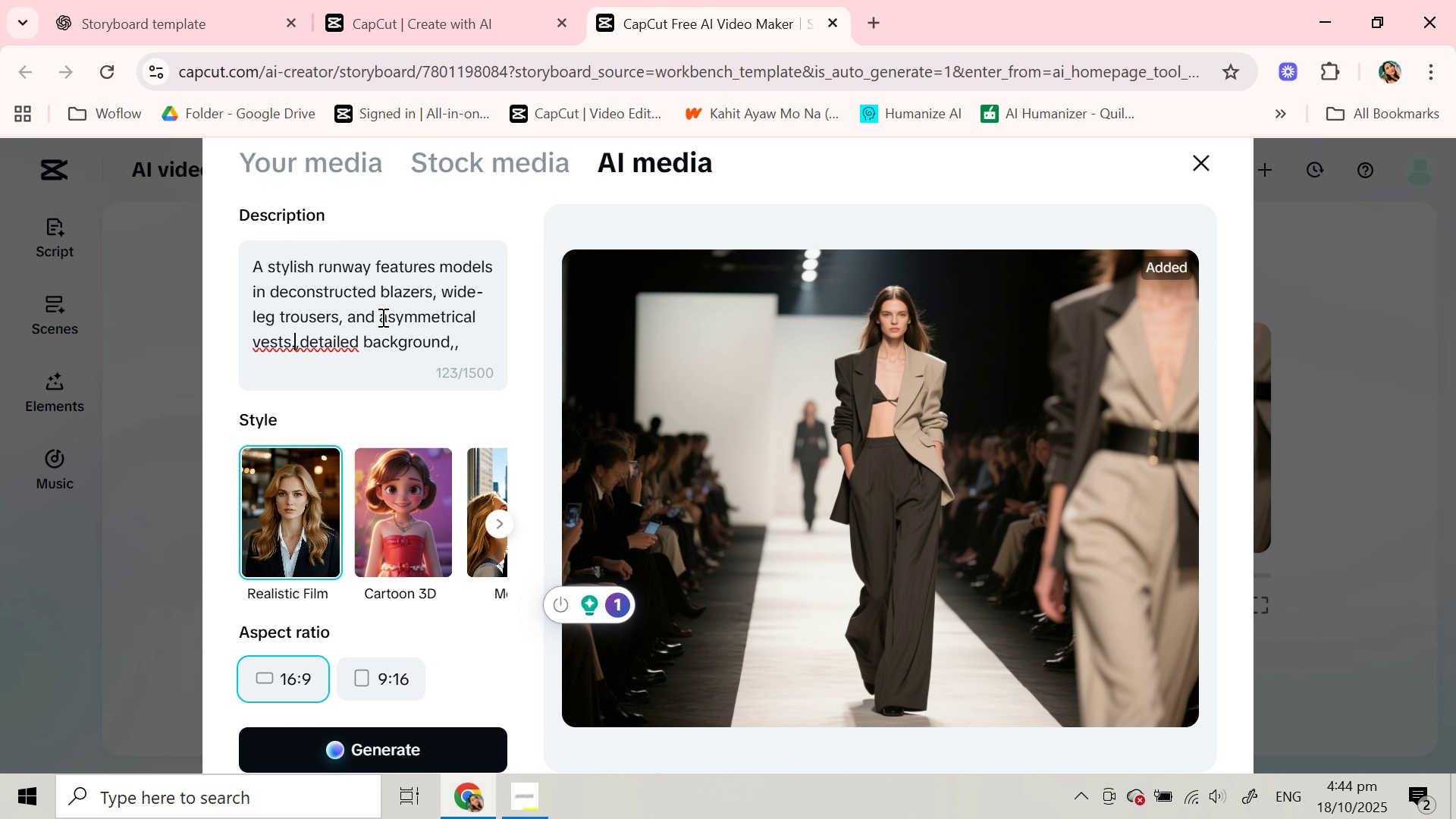 
key(Control+V)
 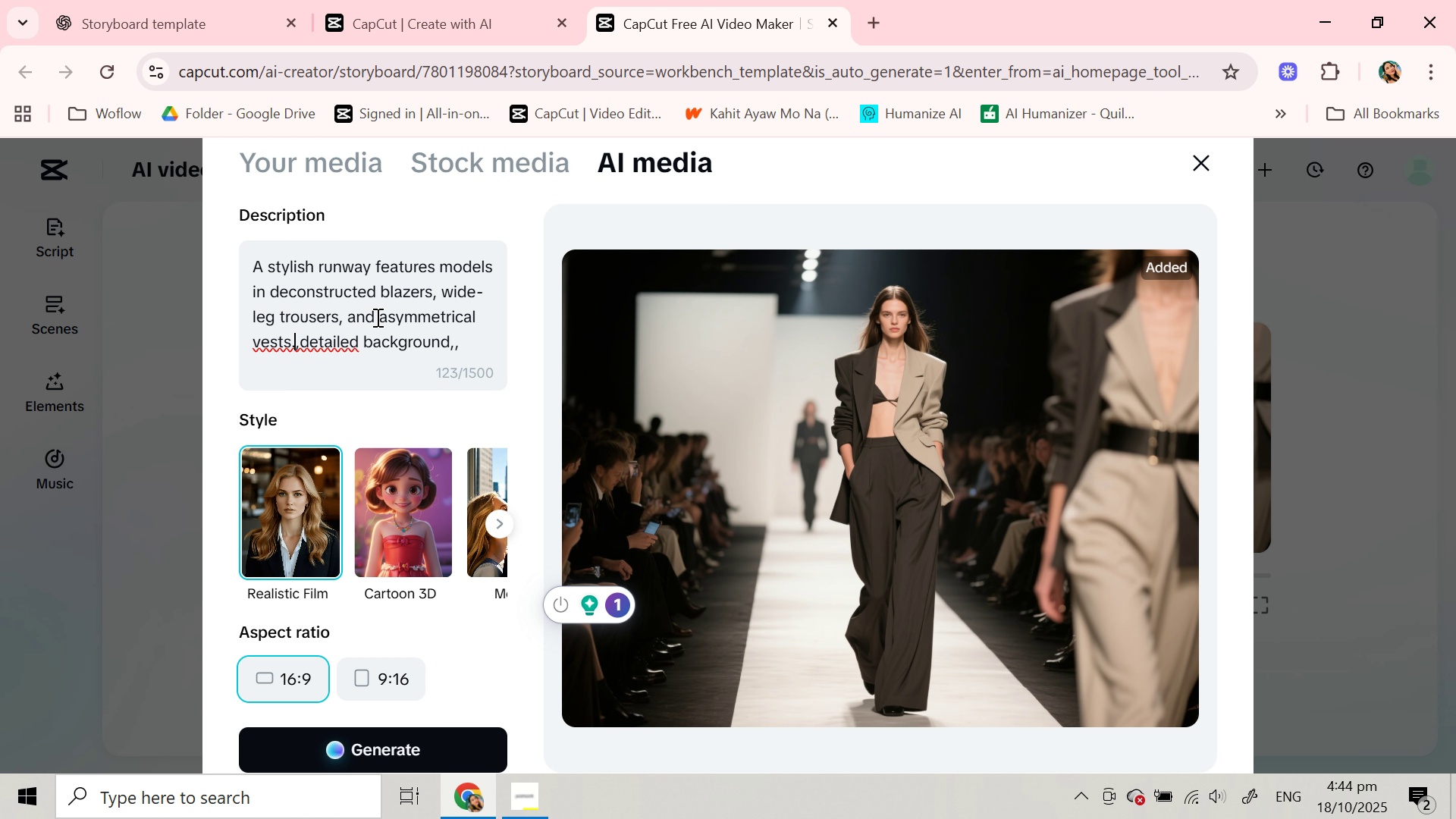 
left_click_drag(start_coordinate=[443, 289], to_coordinate=[378, 312])
 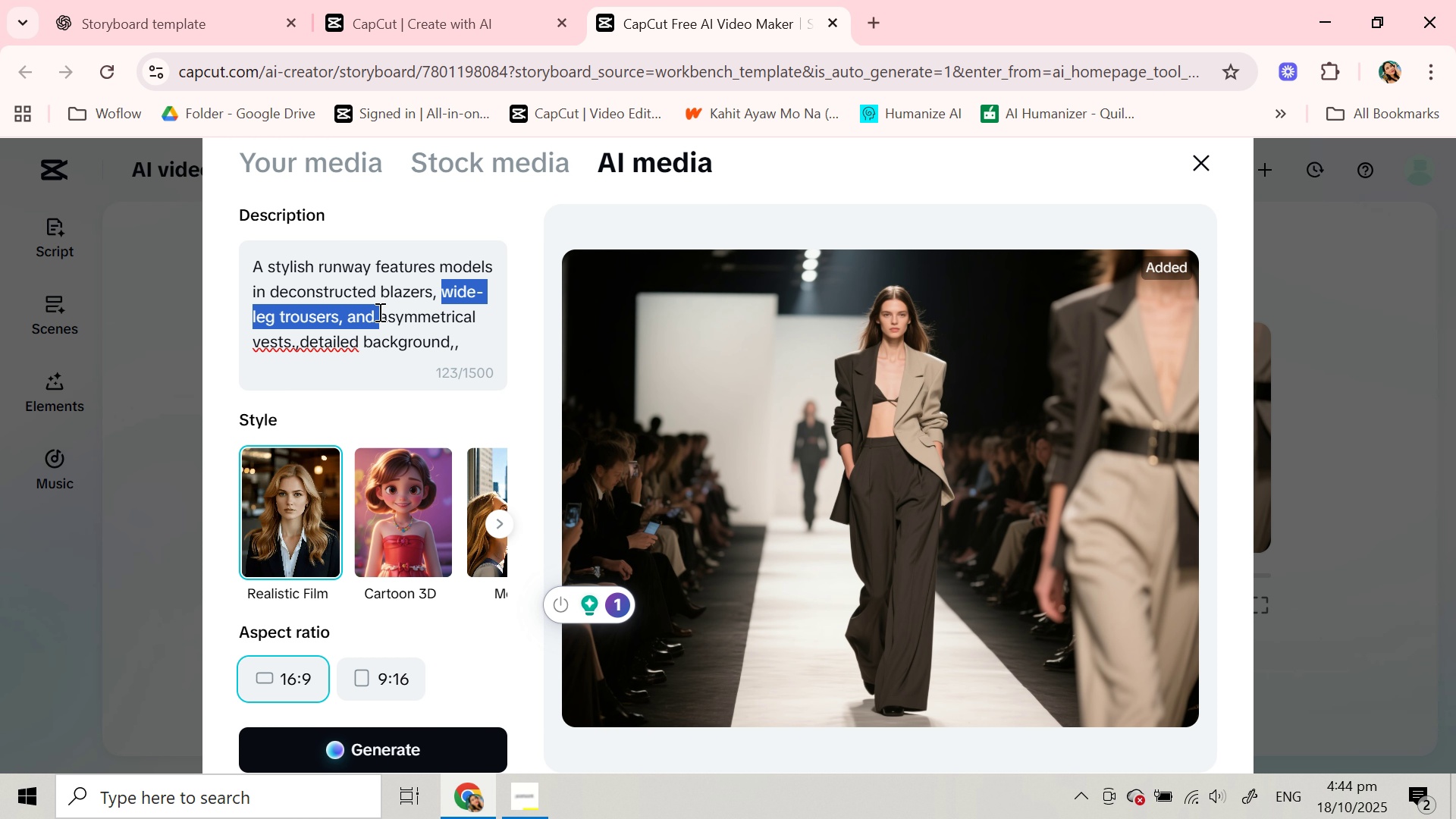 
type(and )
 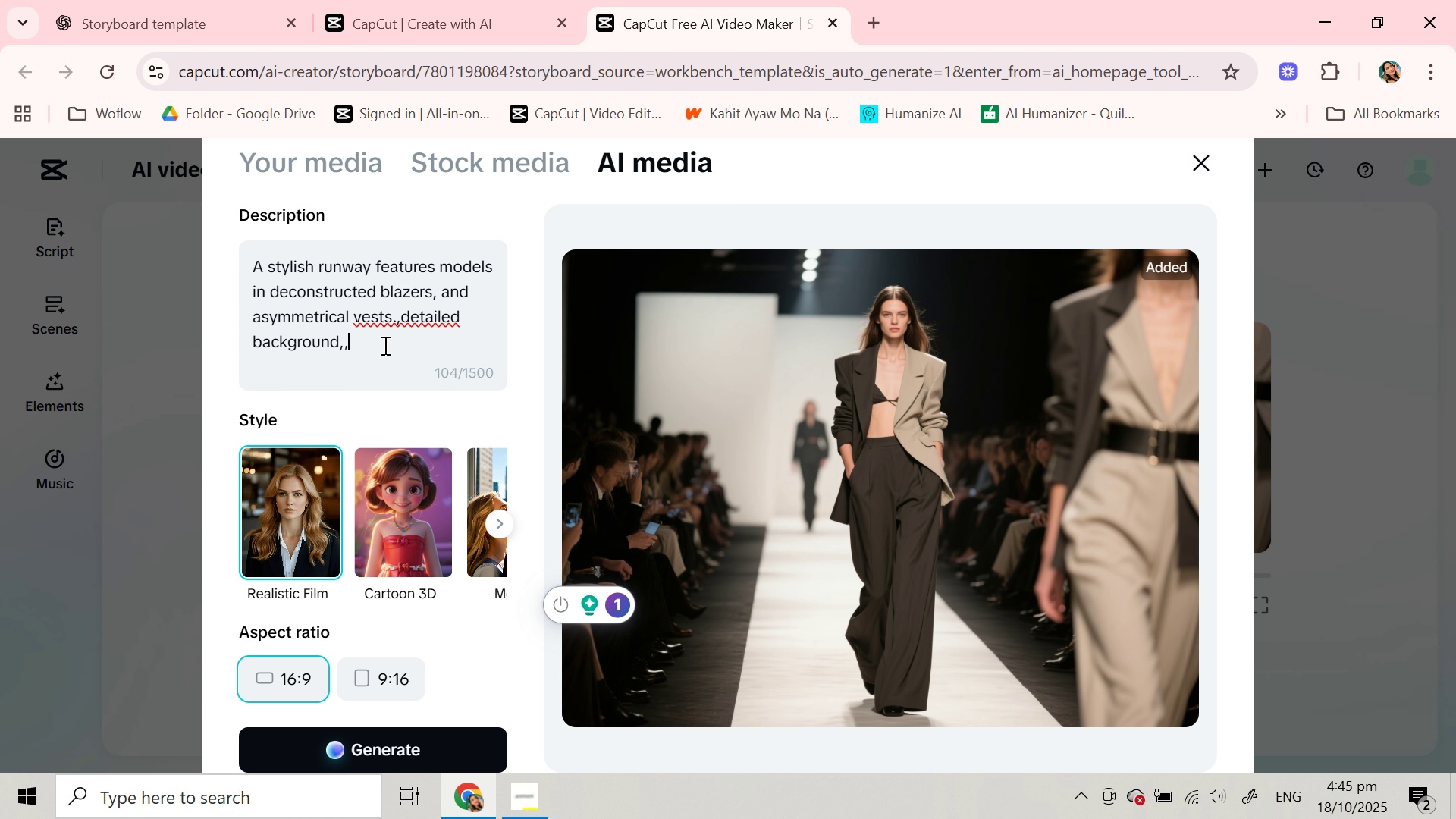 
left_click([384, 345])
 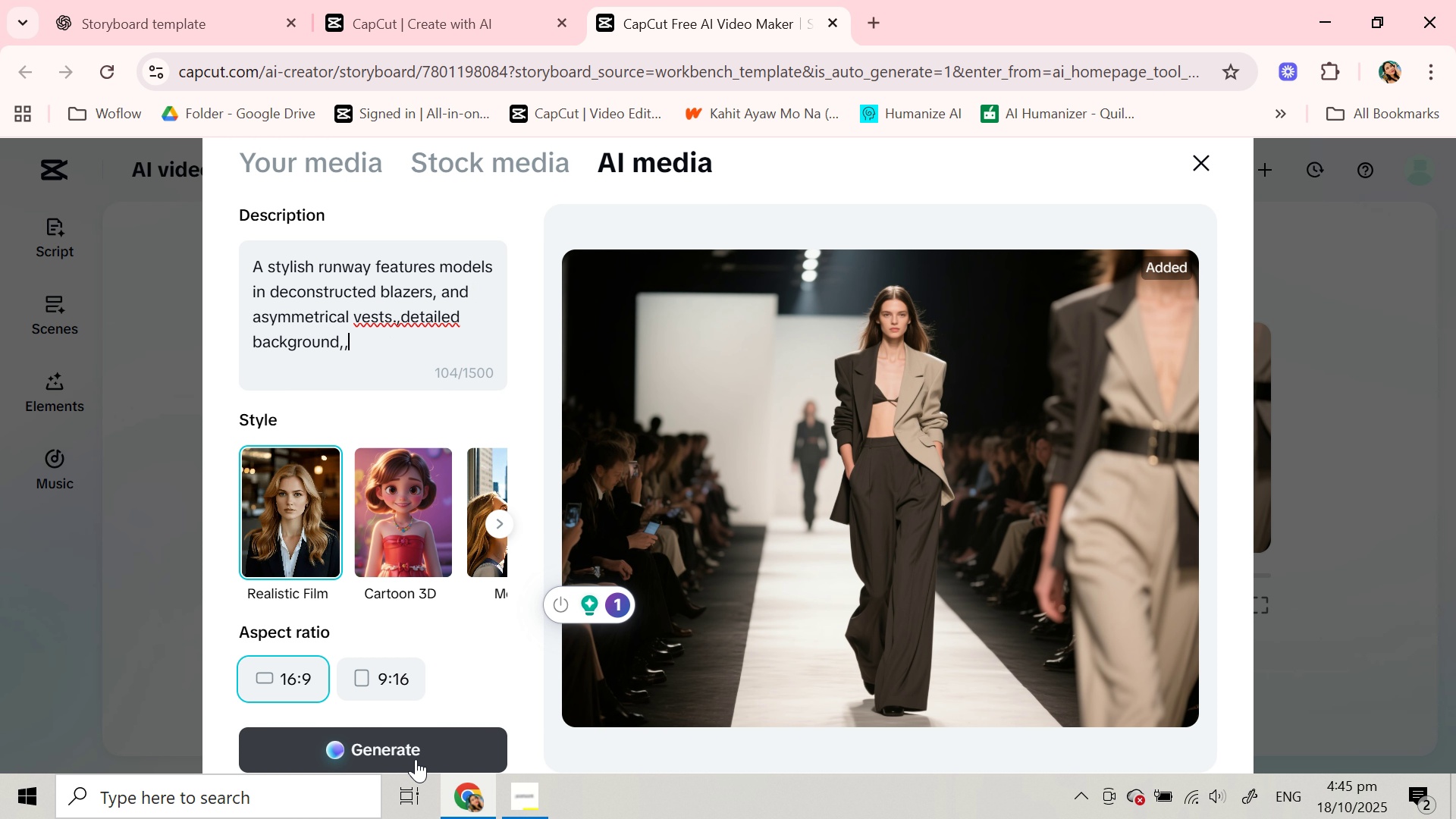 
left_click([416, 759])
 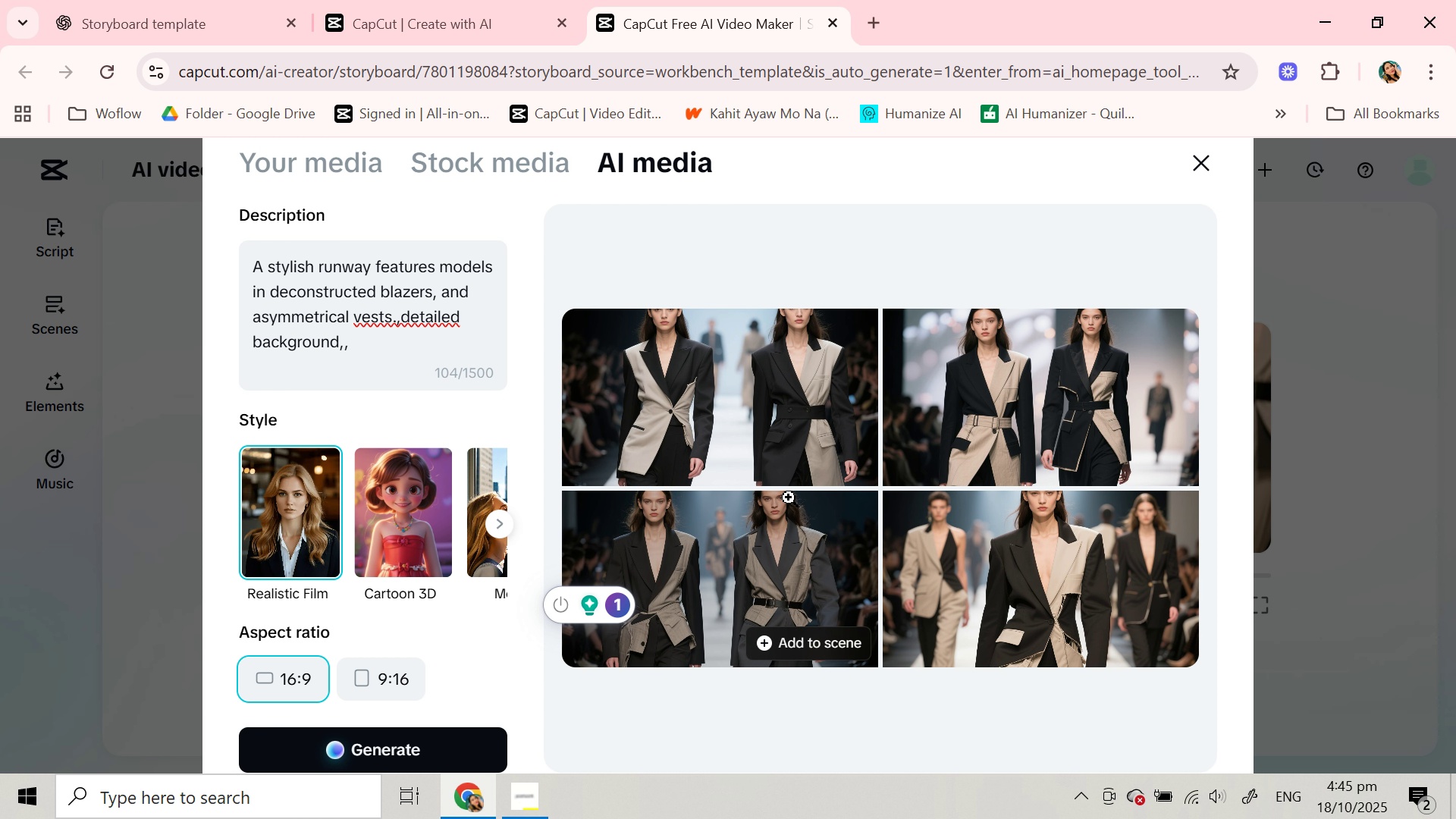 
wait(19.95)
 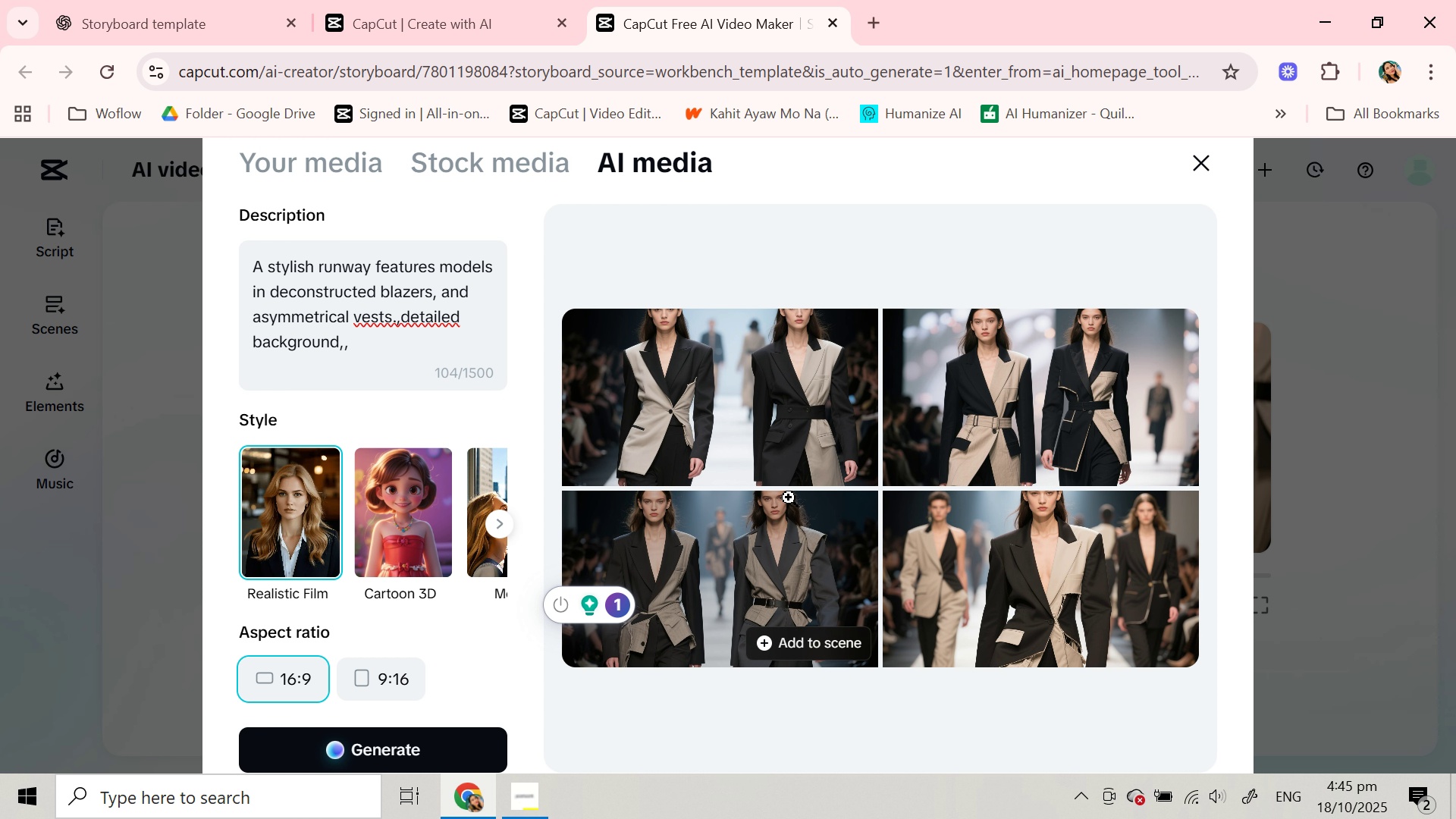 
left_click([772, 578])
 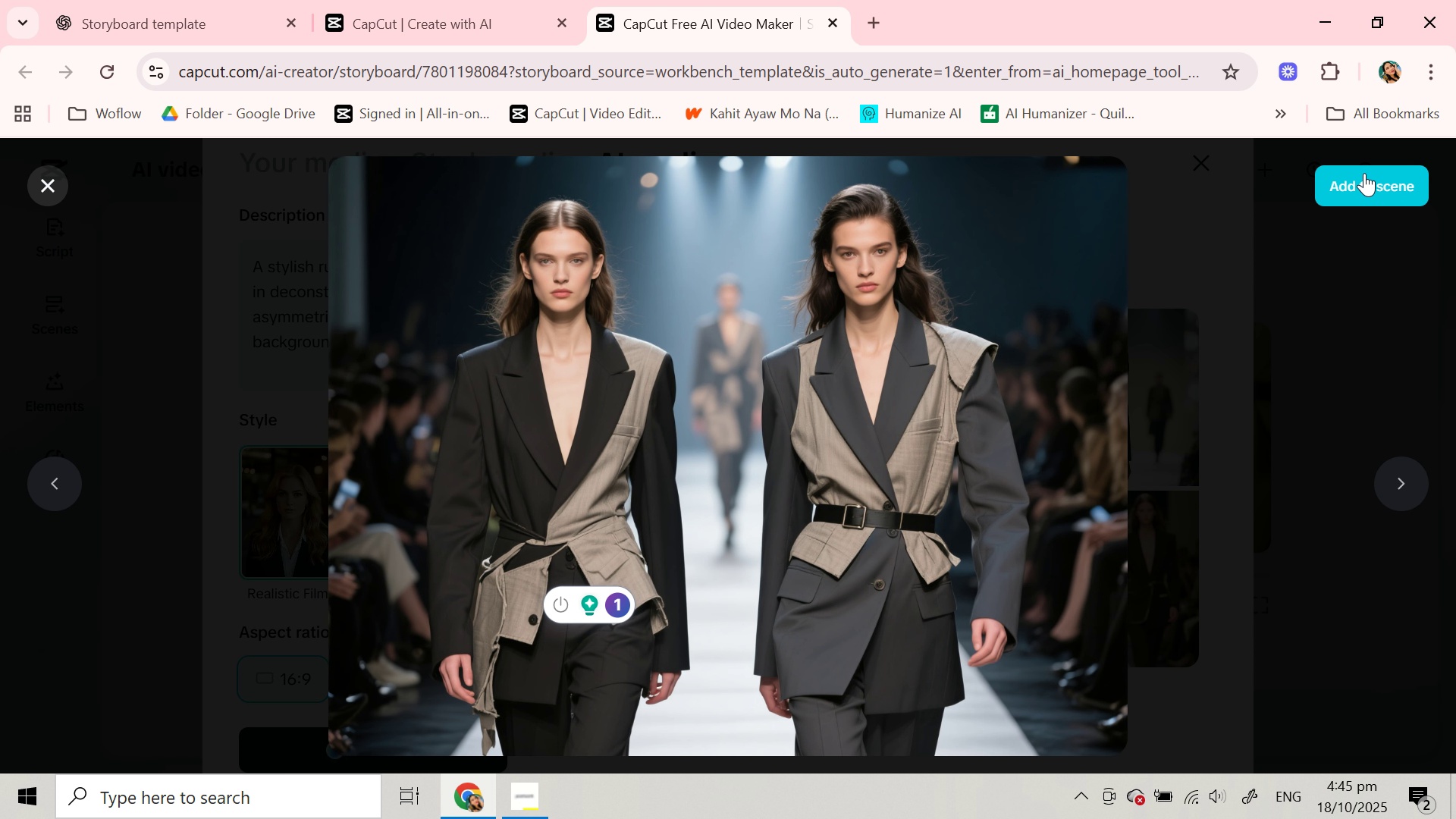 
left_click([1360, 183])
 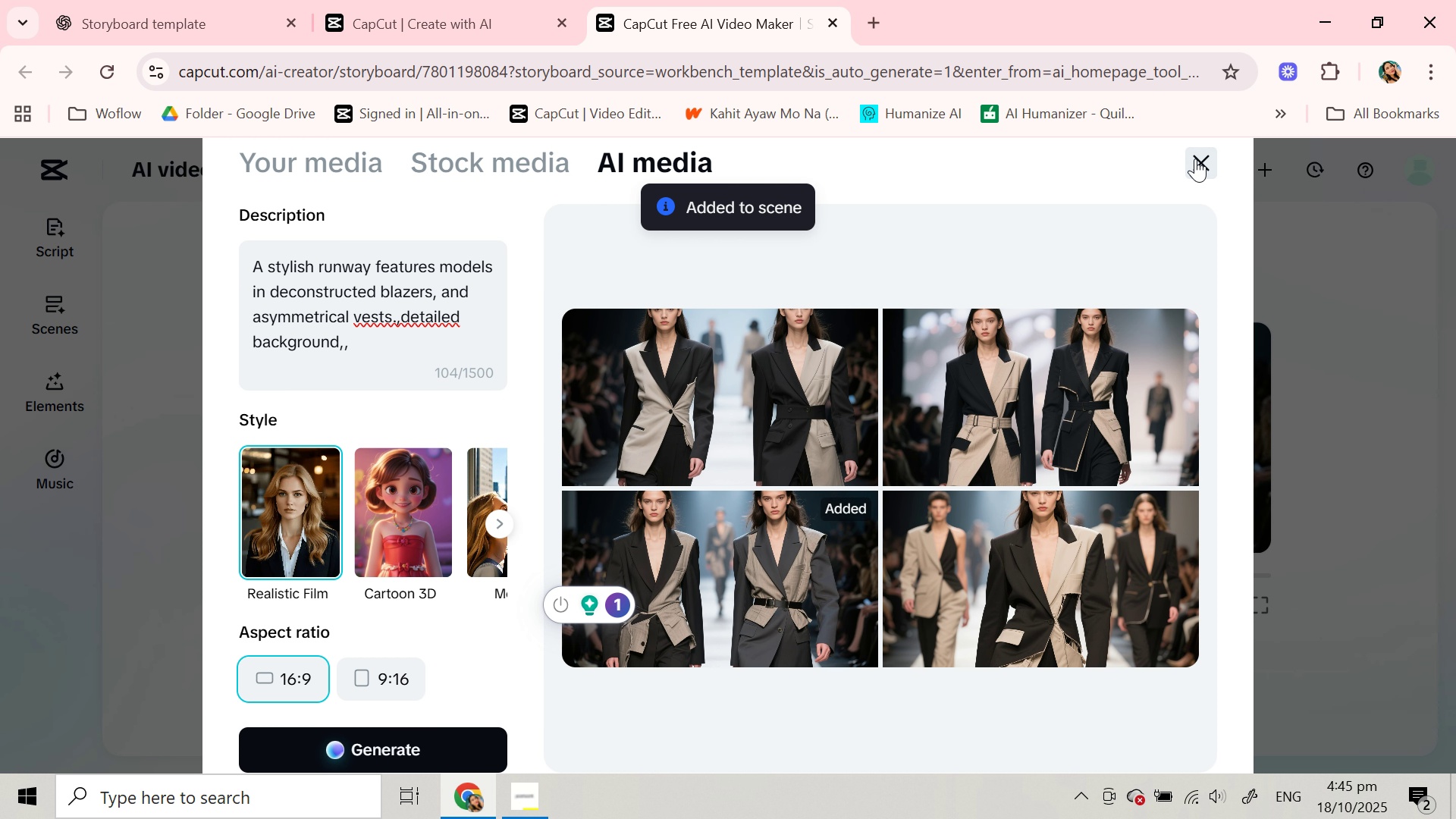 
left_click([1195, 158])
 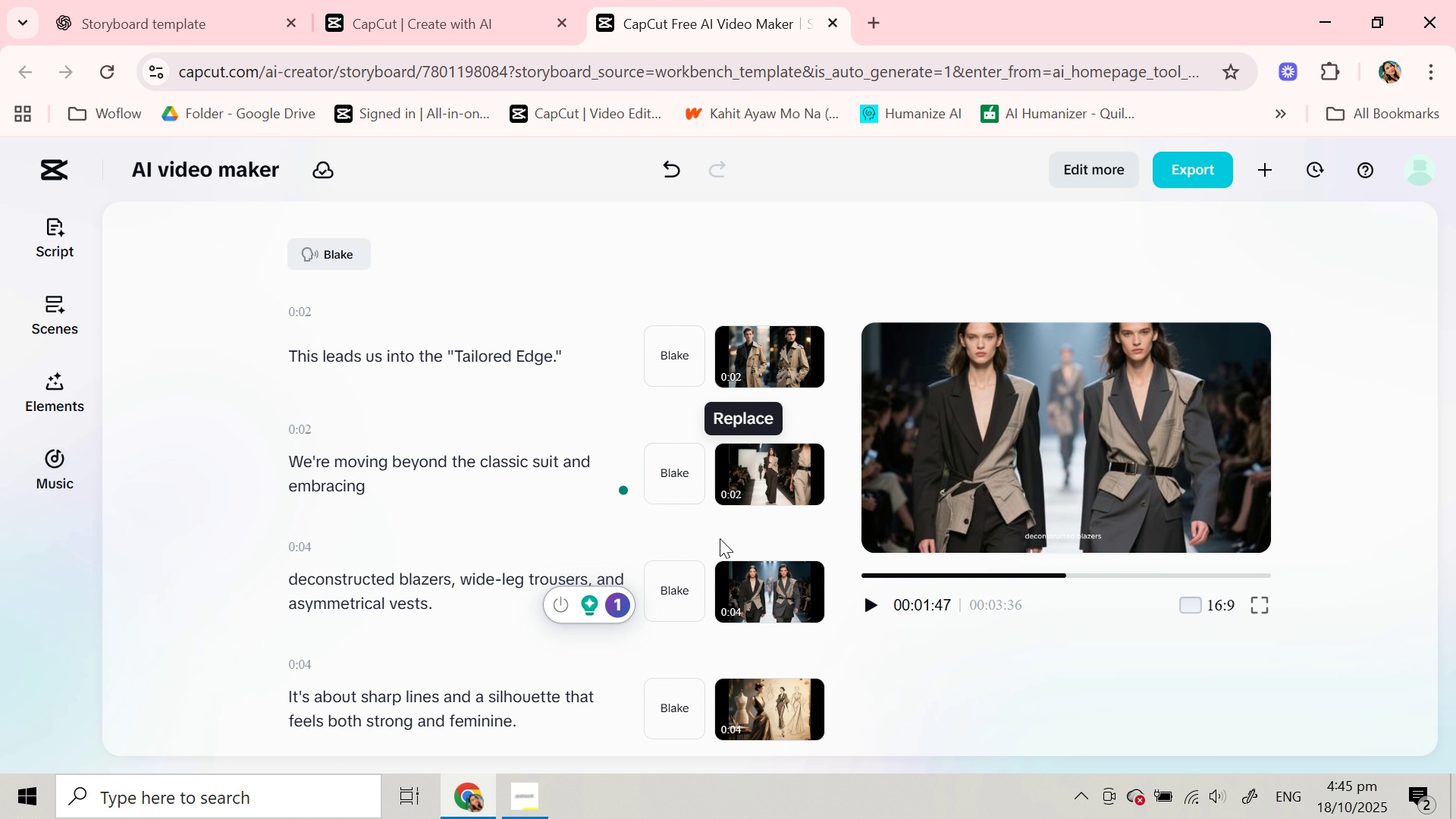 
mouse_move([593, 573])
 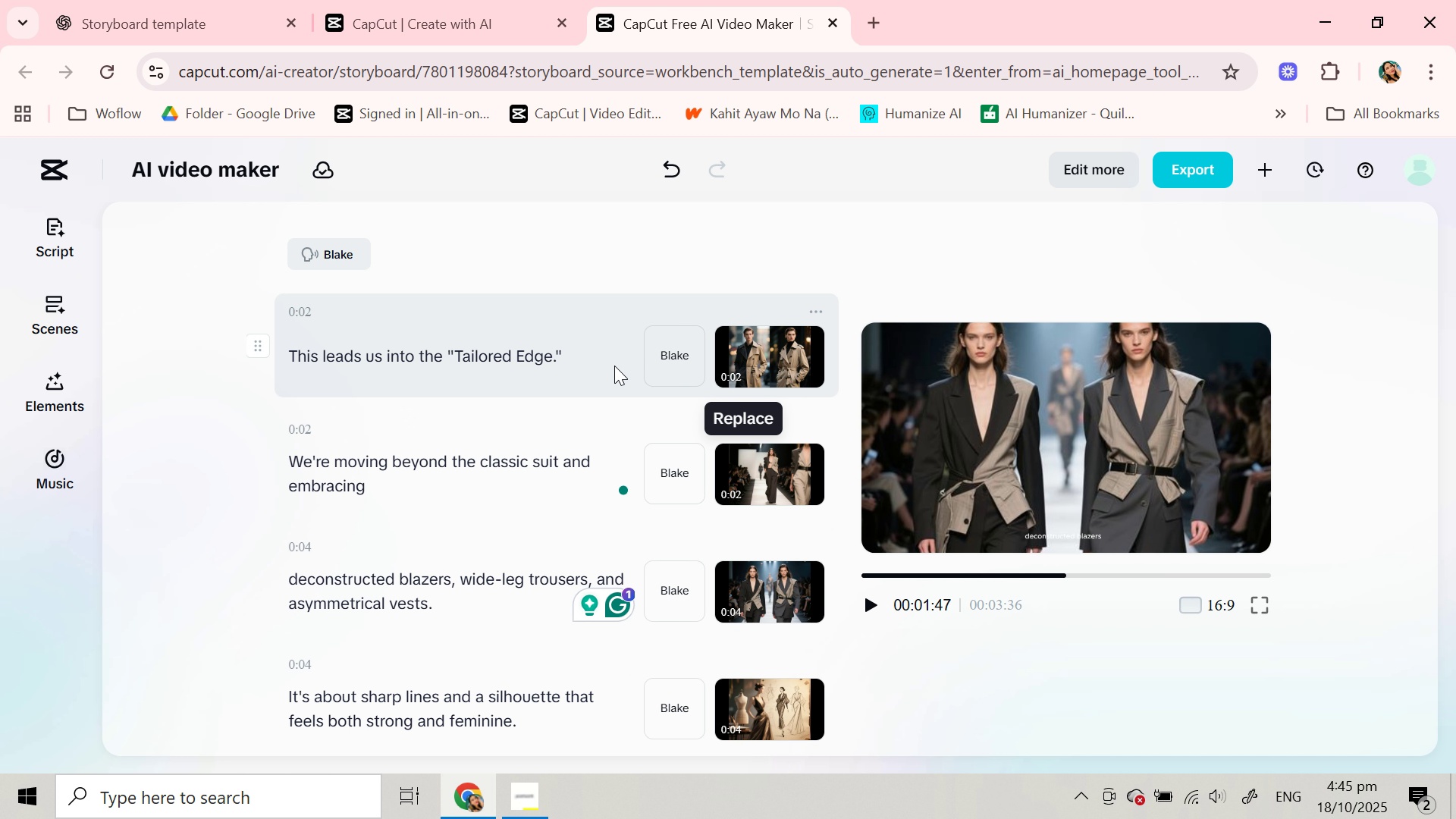 
left_click([614, 366])
 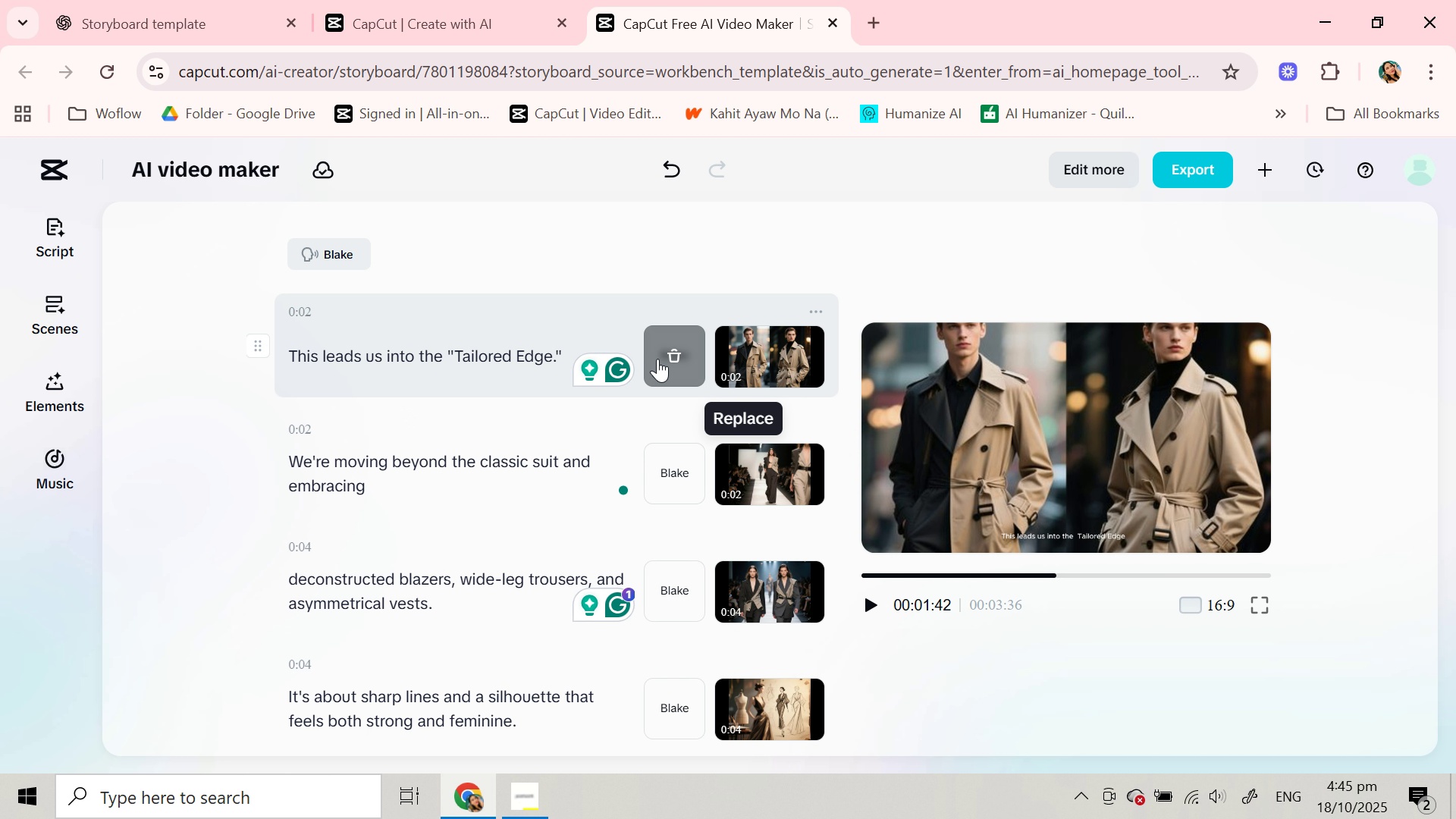 
scroll: coordinate [391, 536], scroll_direction: up, amount: 2.0
 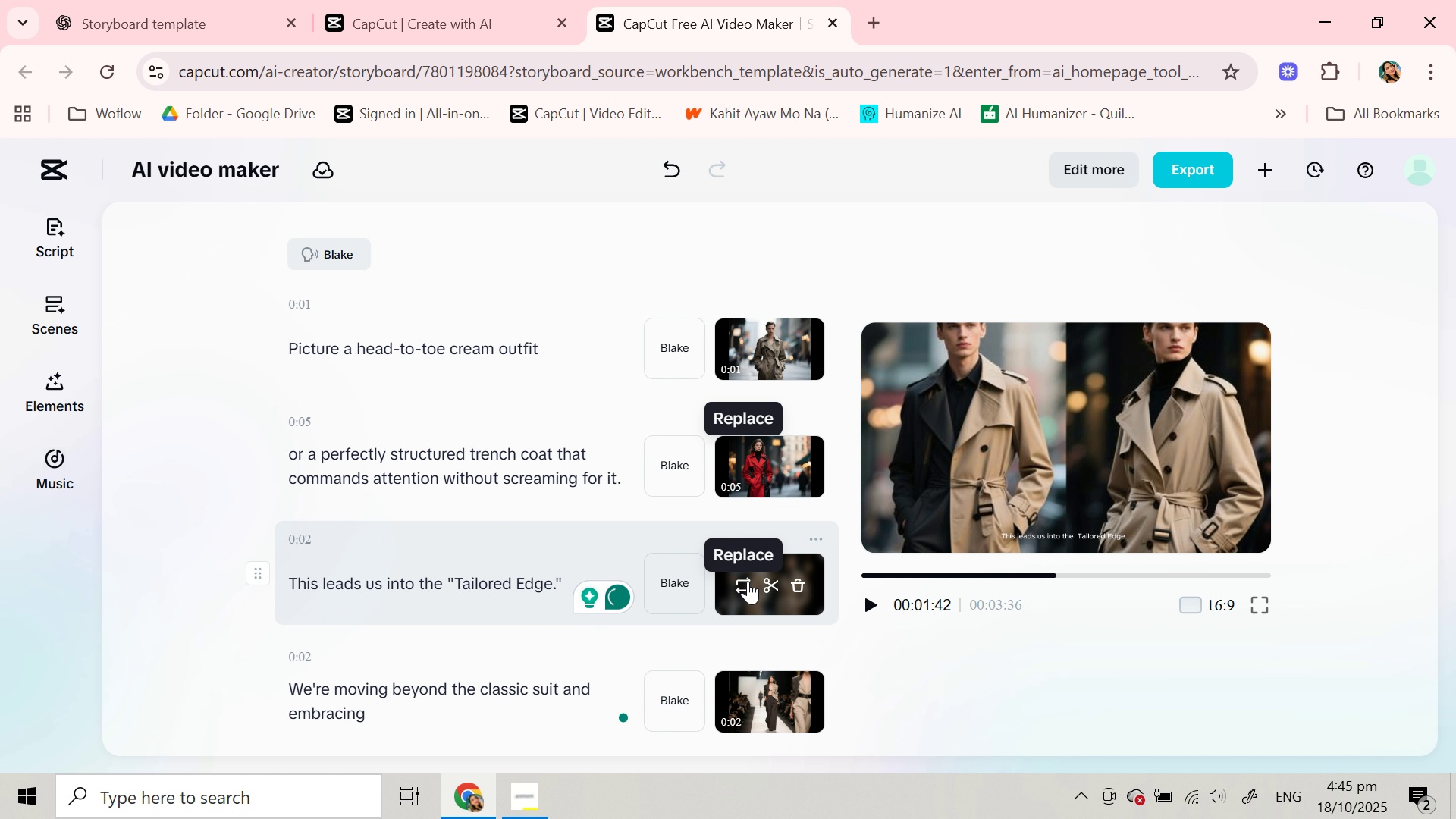 
left_click([748, 581])
 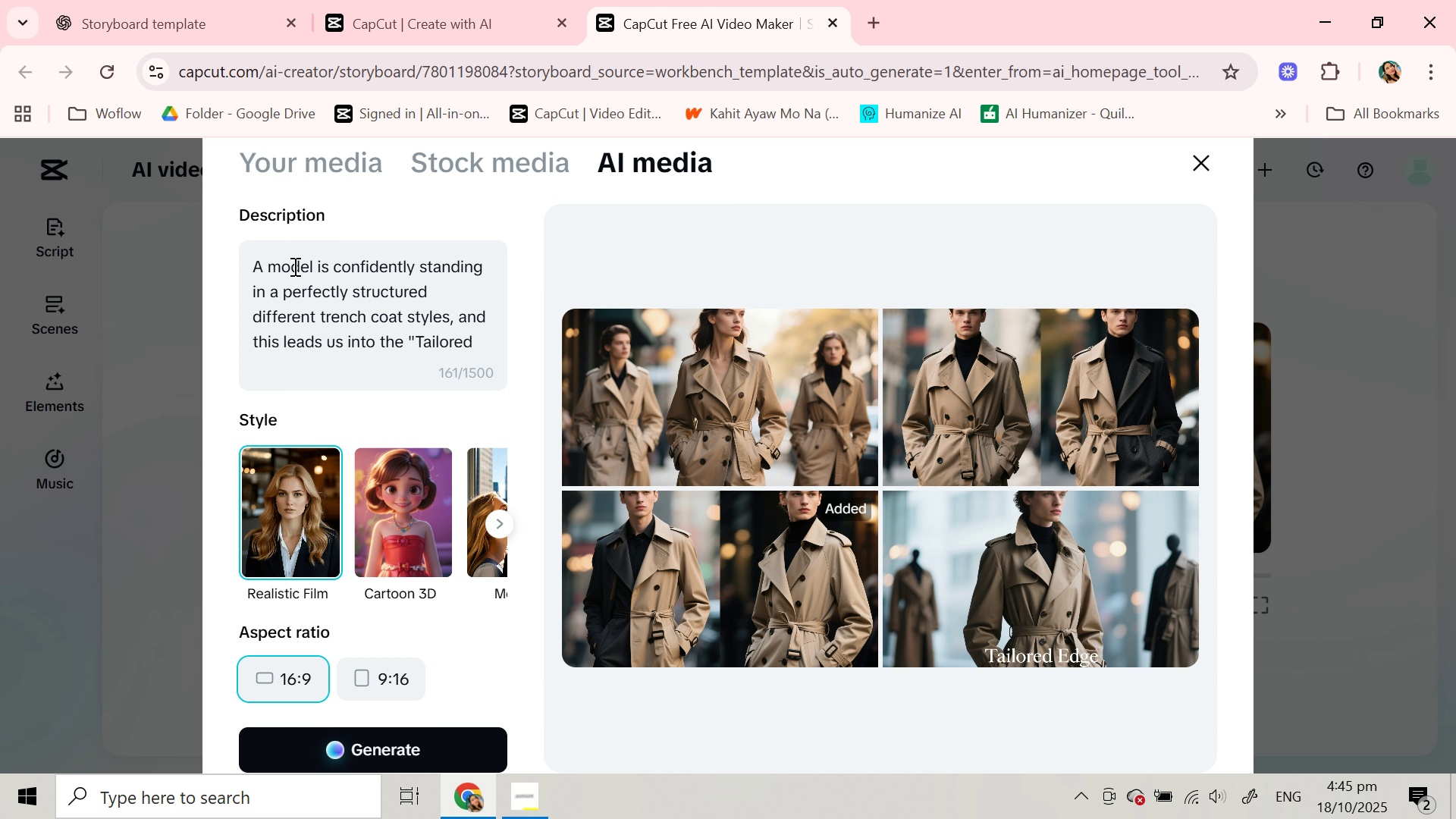 
double_click([293, 266])
 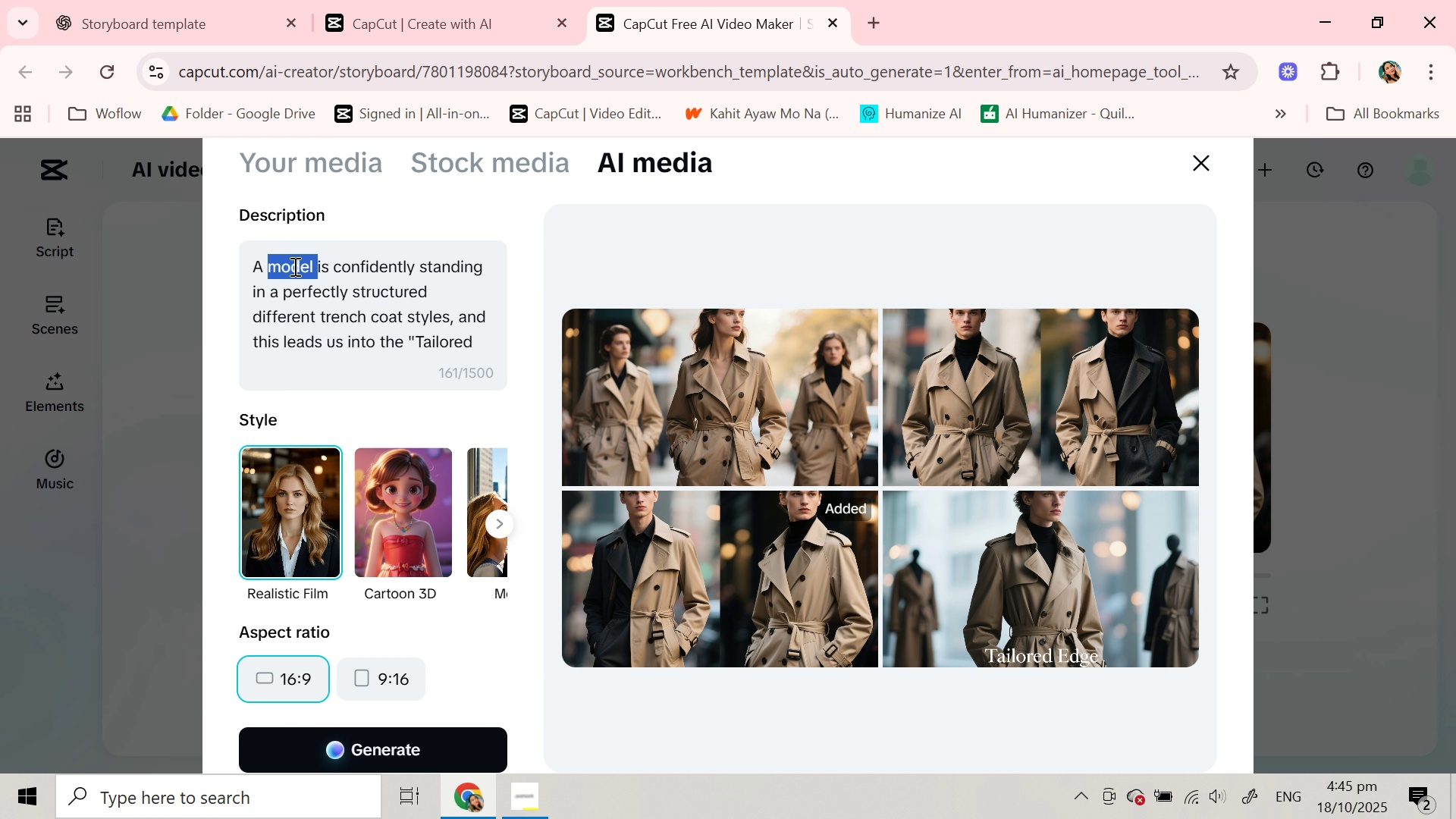 
left_click([297, 306])
 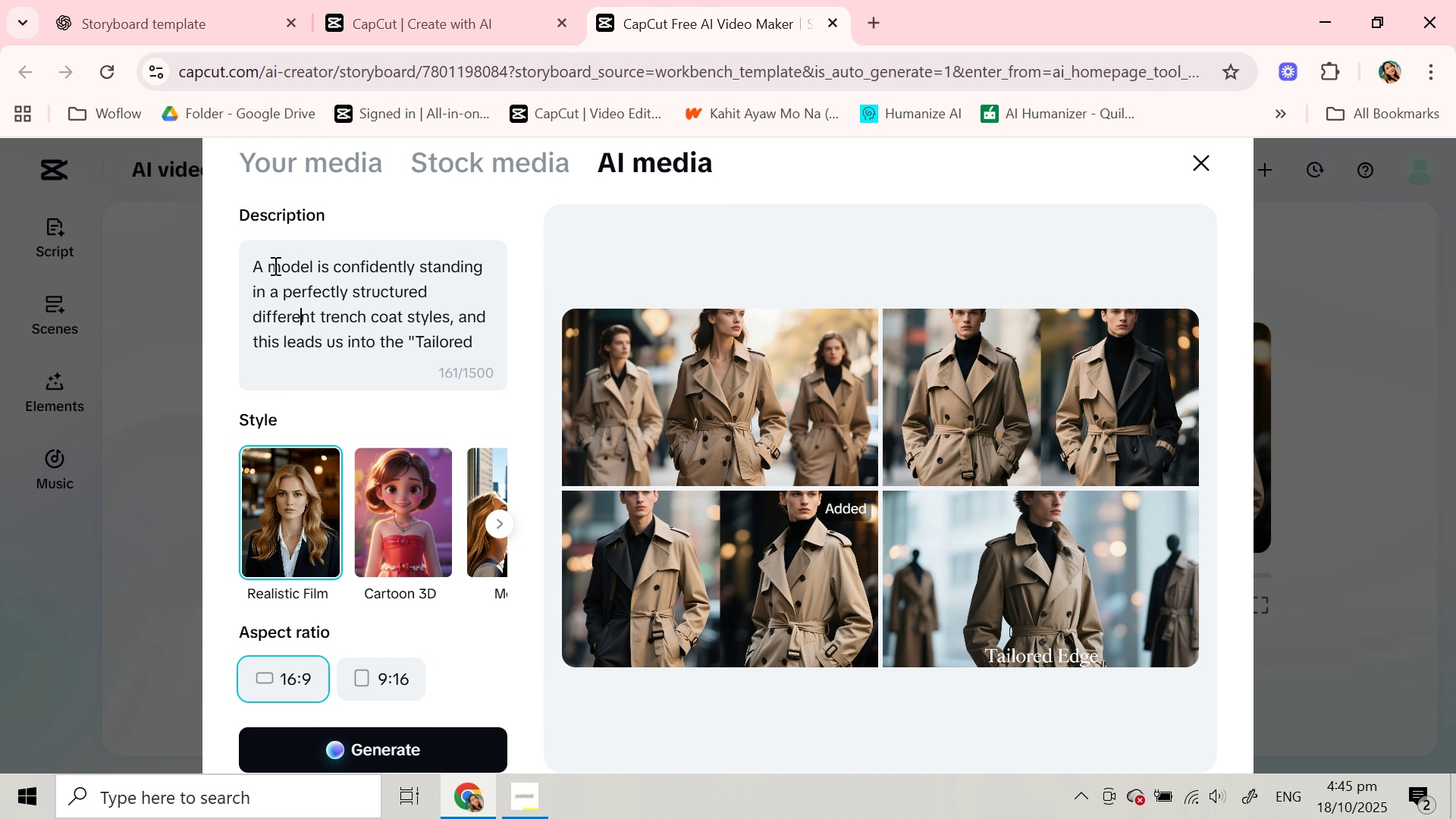 
left_click_drag(start_coordinate=[273, 265], to_coordinate=[312, 267])
 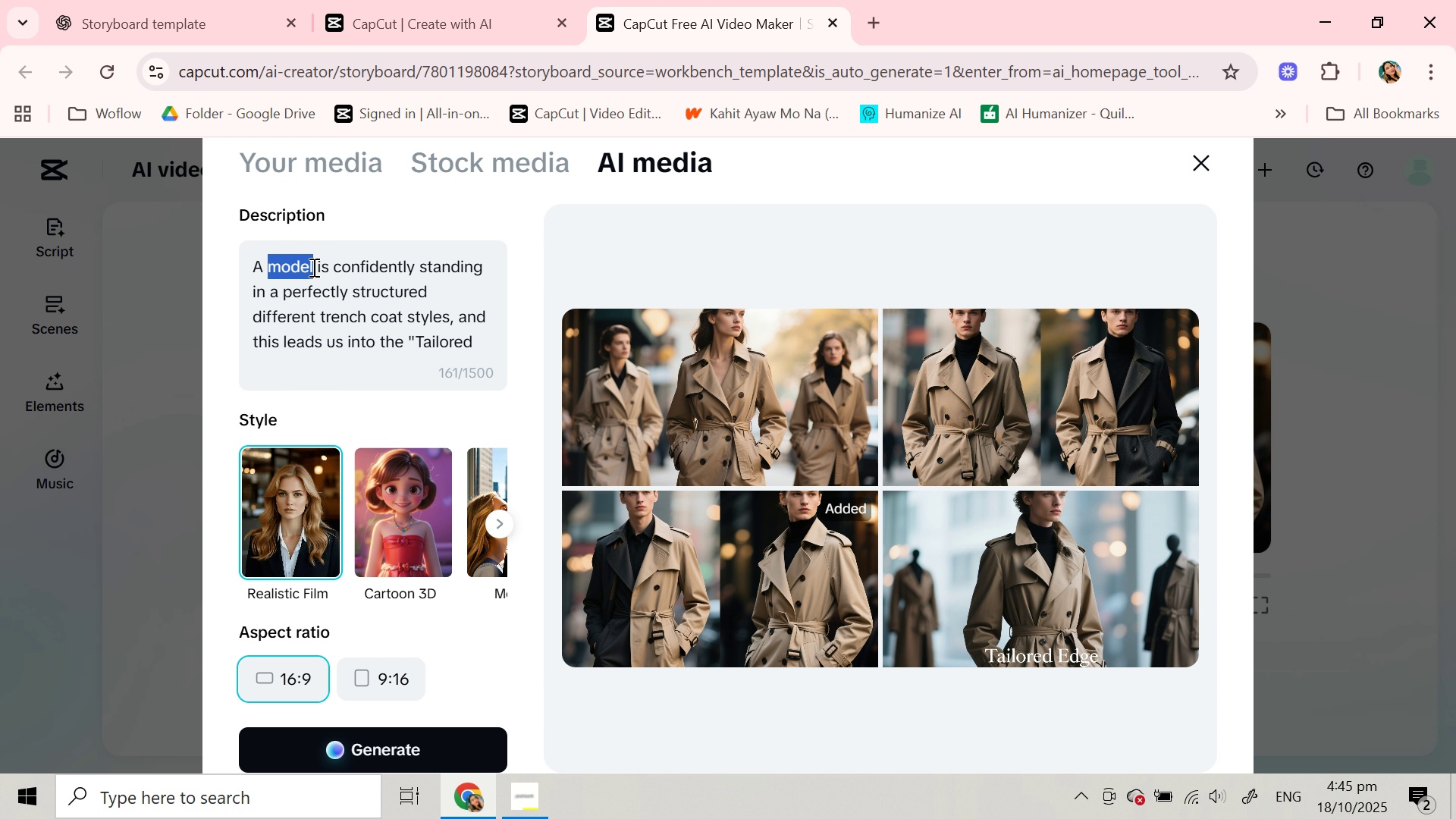 
type(different crowds in the philippines standing)
 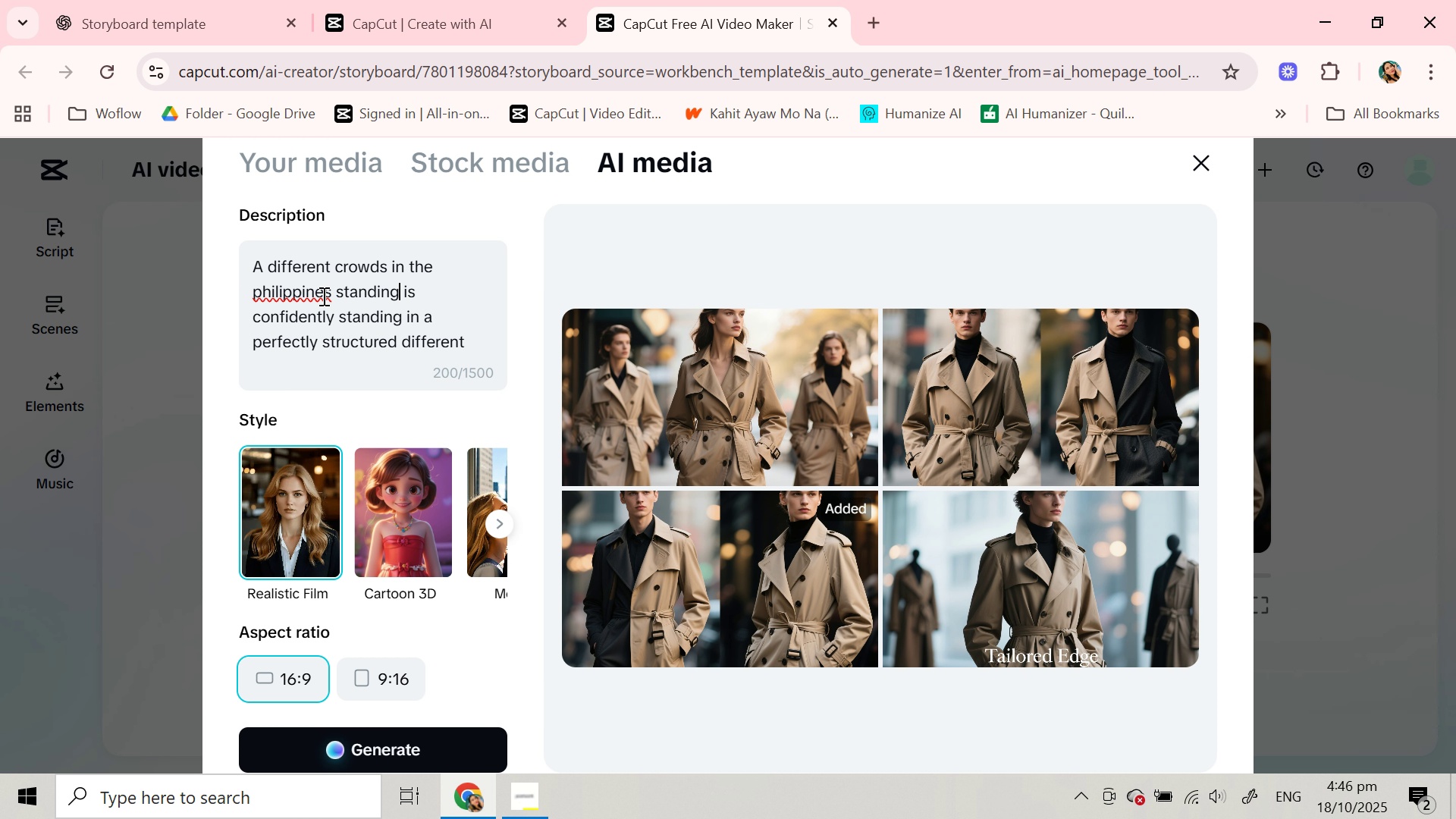 
left_click_drag(start_coordinate=[332, 297], to_coordinate=[425, 288])
 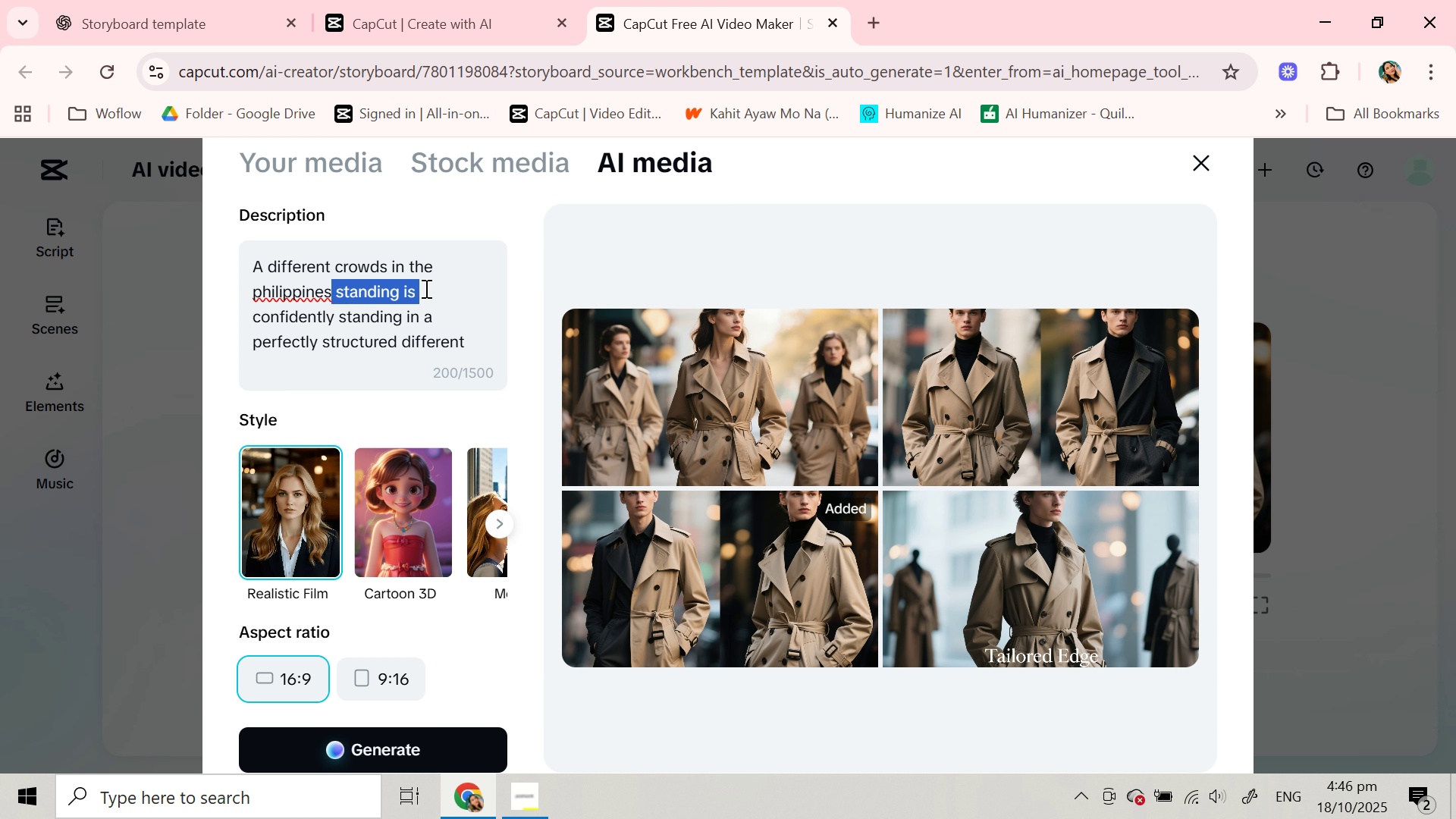 
key(Backspace)
 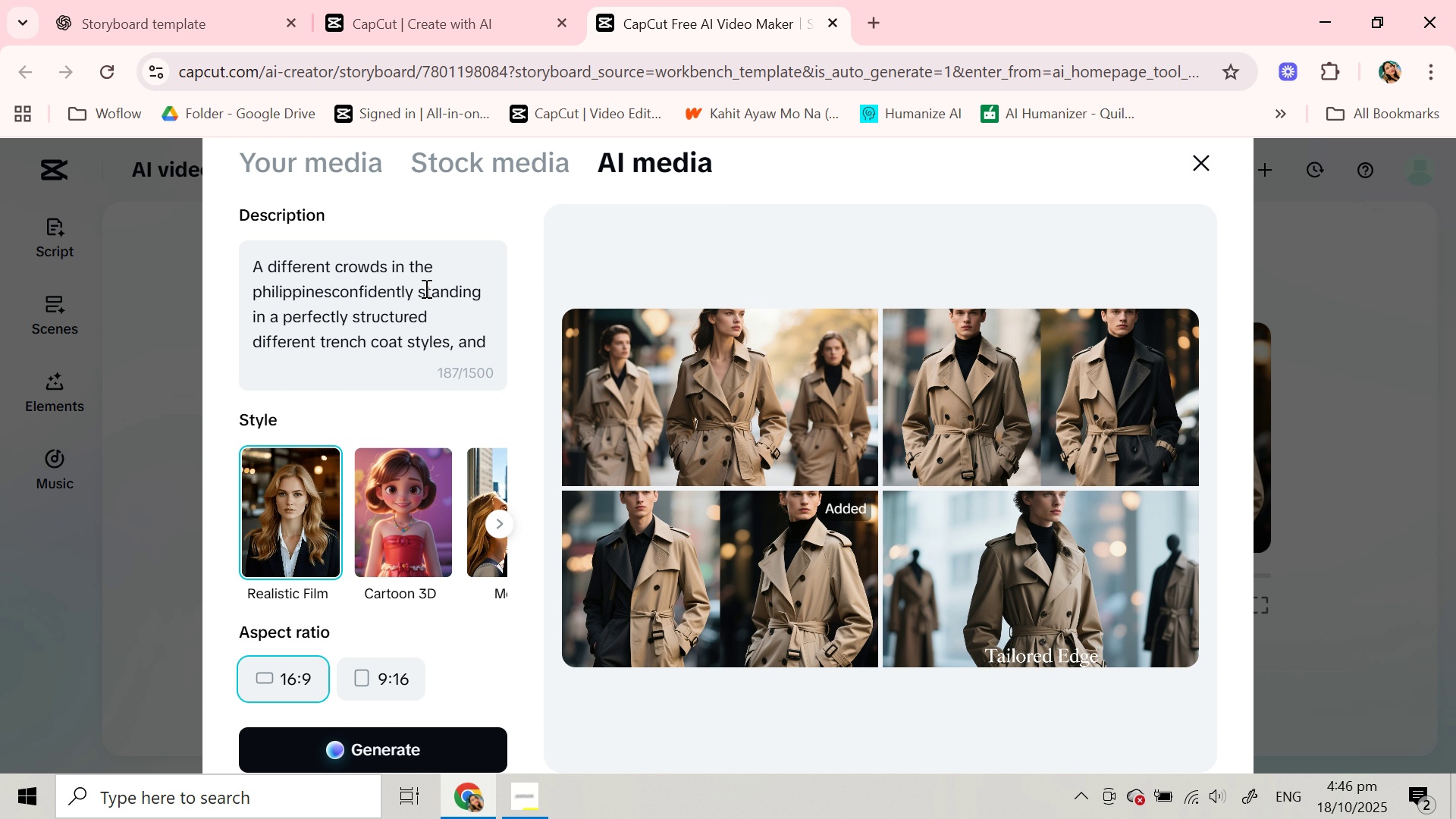 
key(Space)
 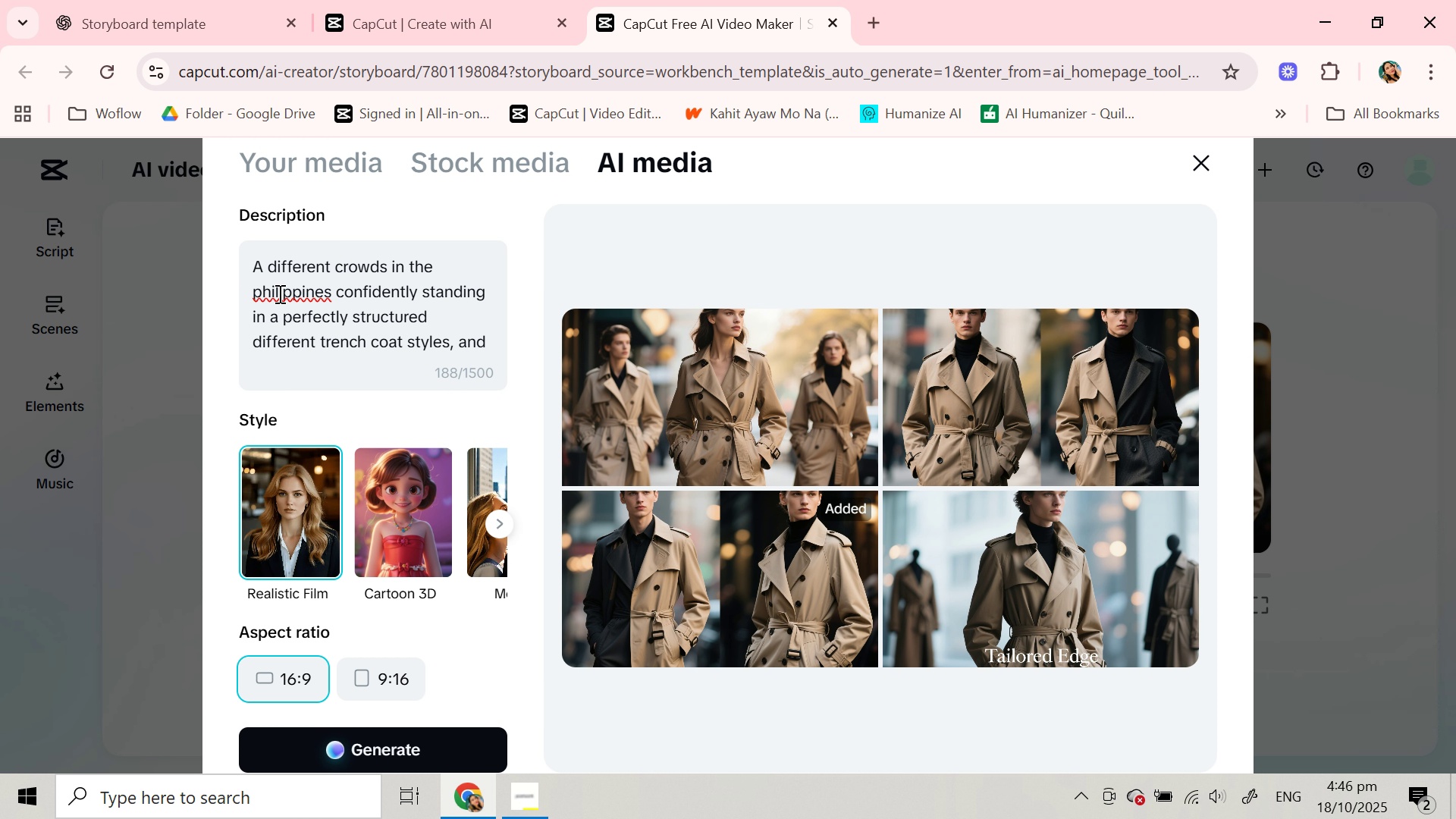 
right_click([278, 293])
 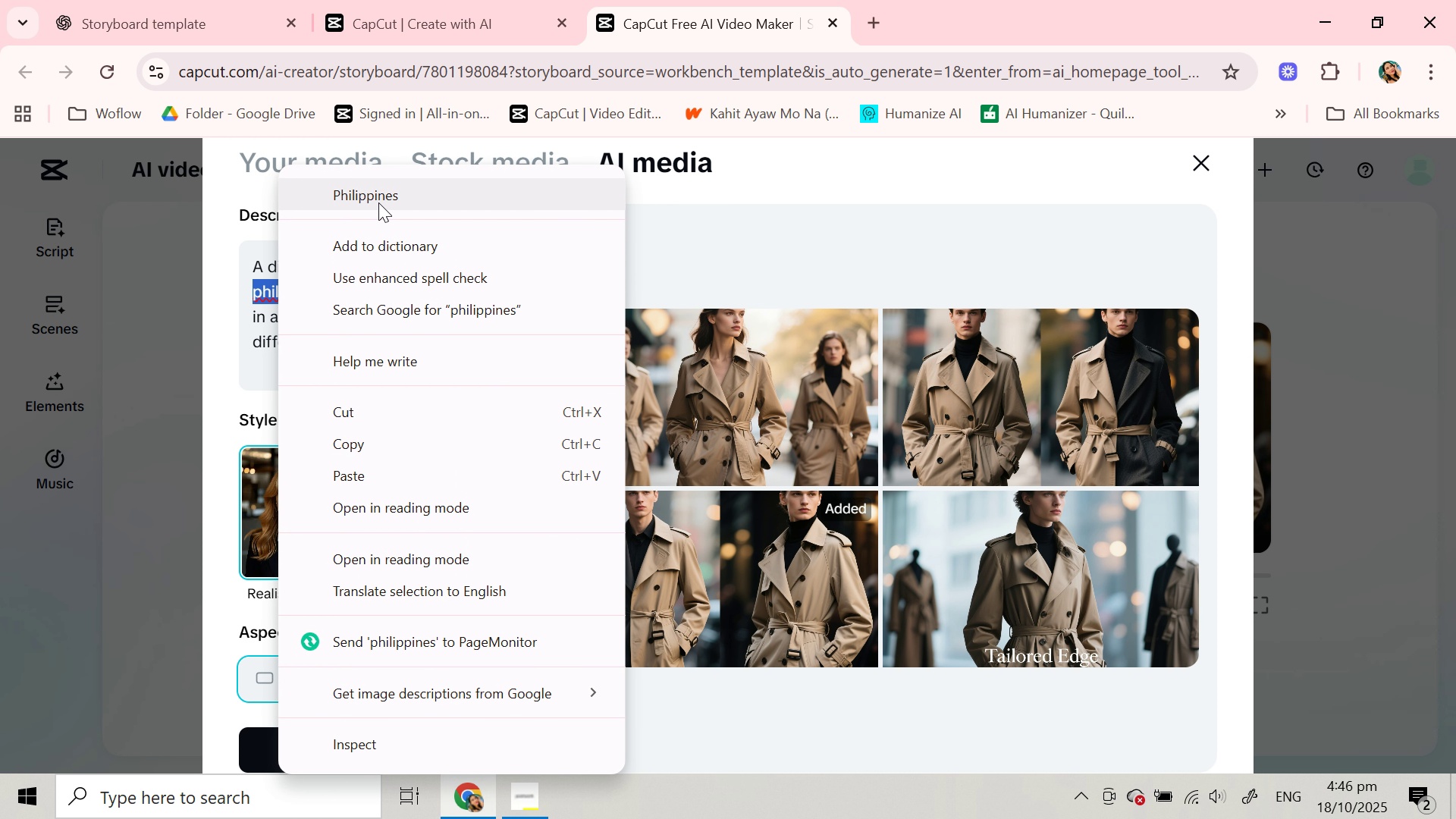 
left_click([378, 202])
 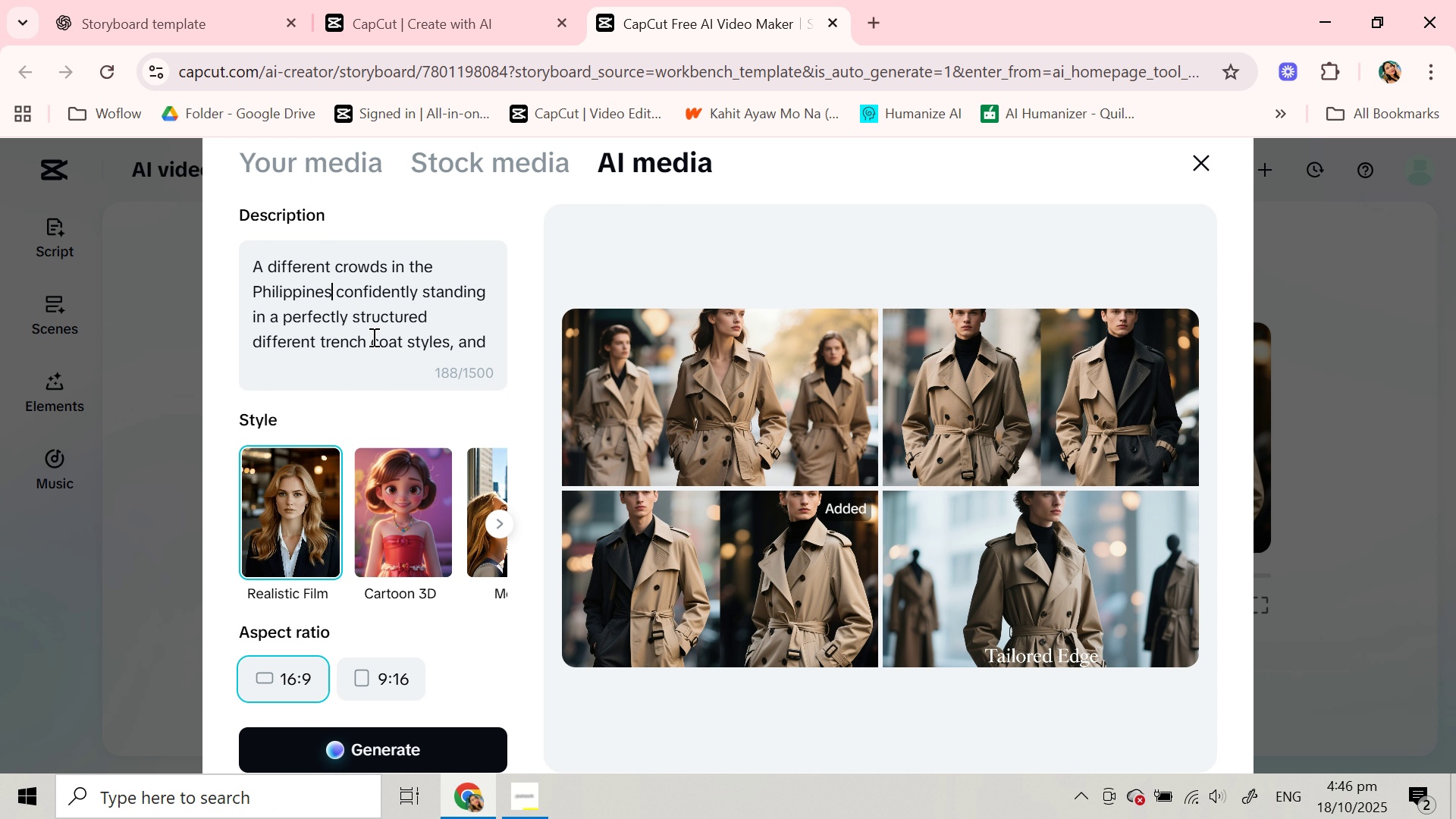 
scroll: coordinate [372, 337], scroll_direction: down, amount: 1.0
 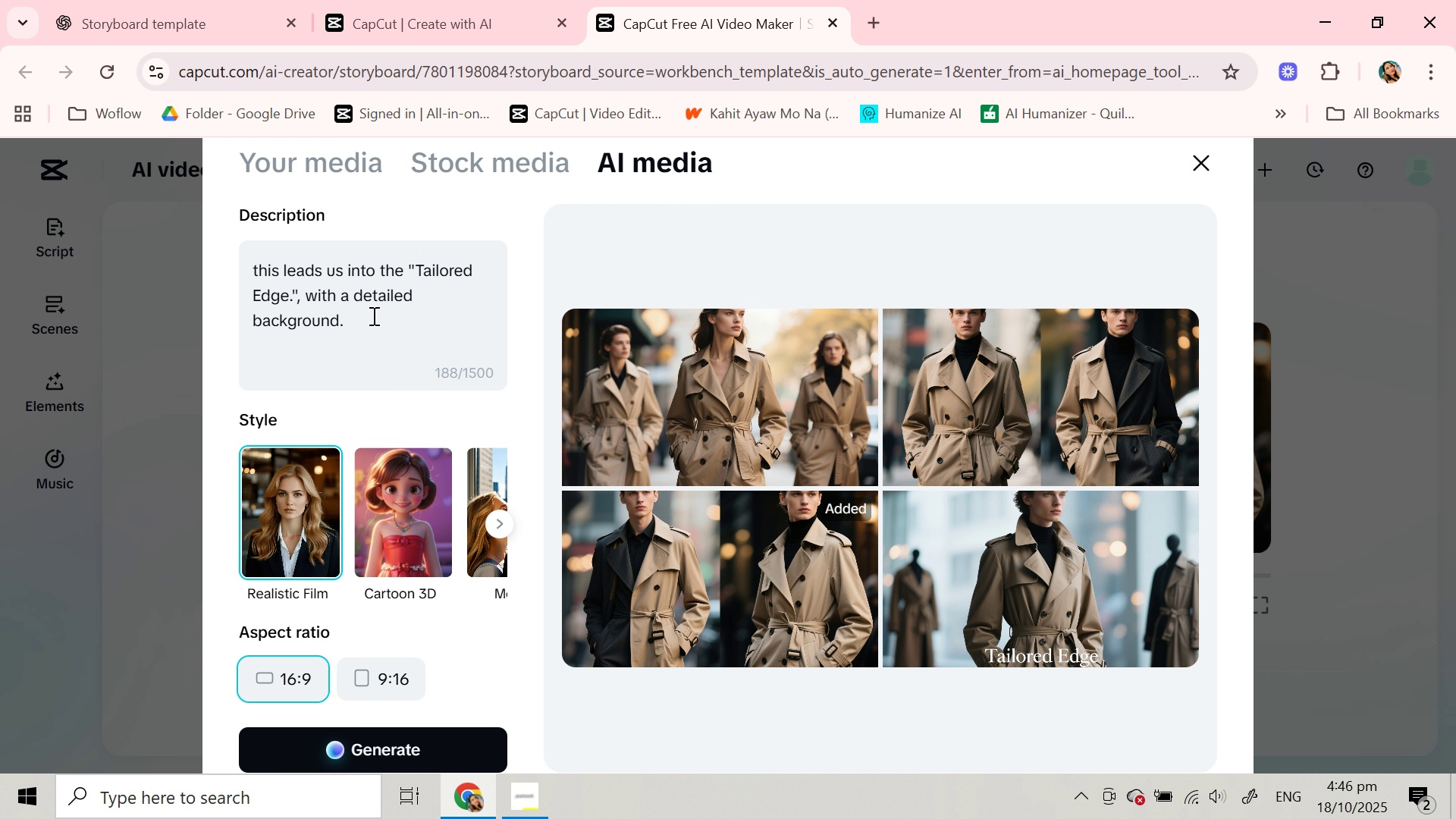 
scroll: coordinate [372, 315], scroll_direction: up, amount: 1.0
 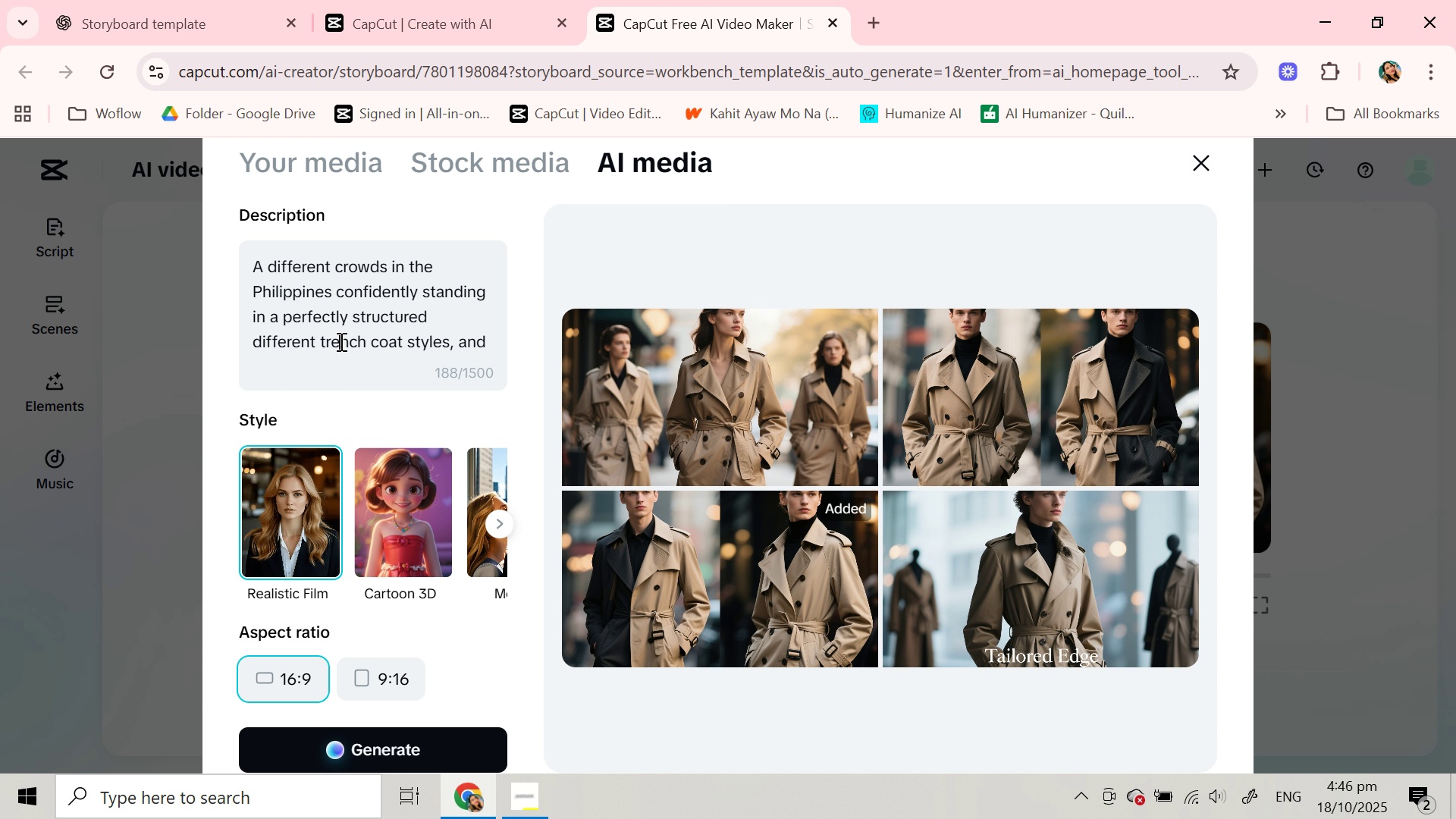 
double_click([340, 341])
 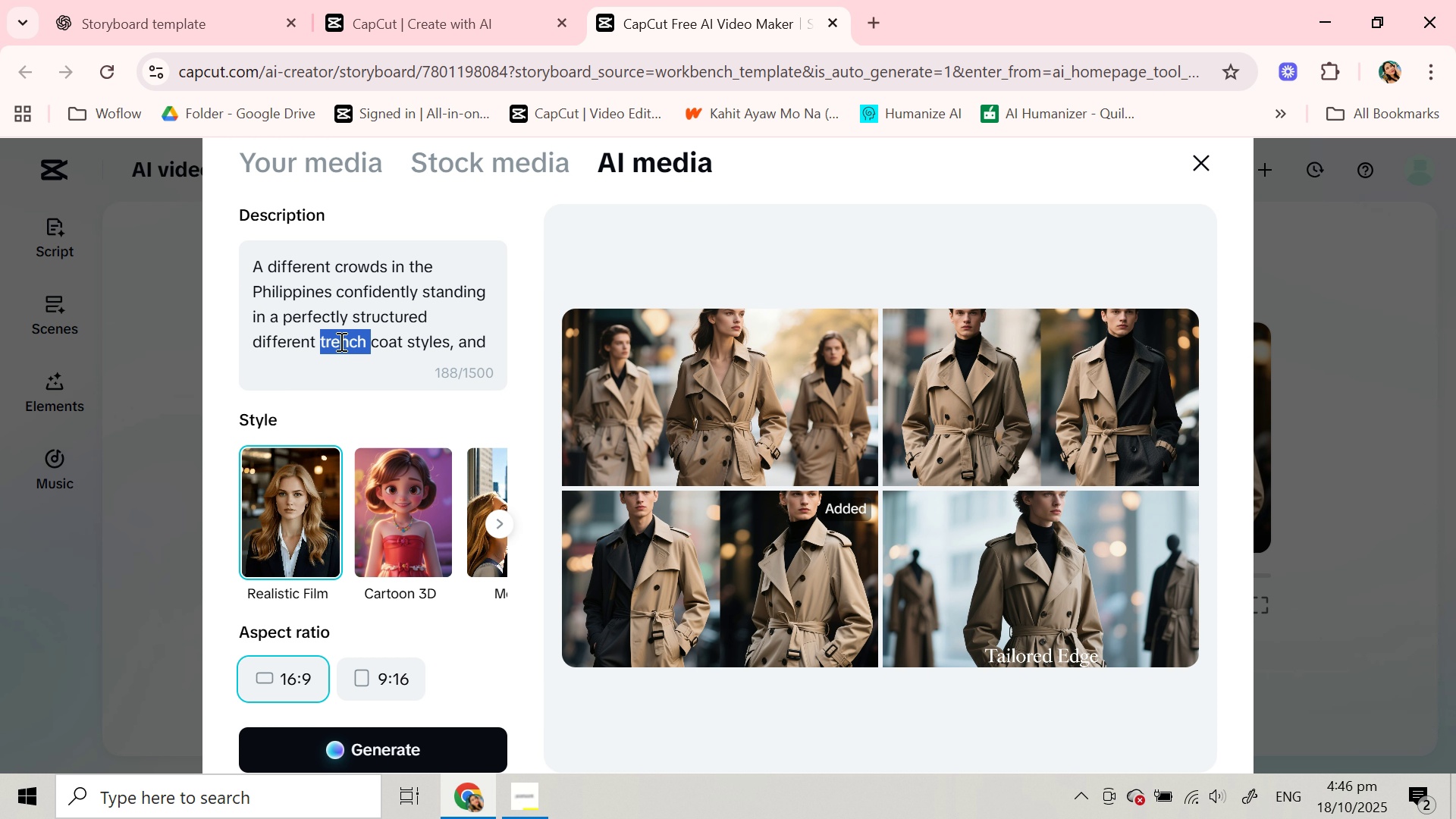 
key(Backspace)
 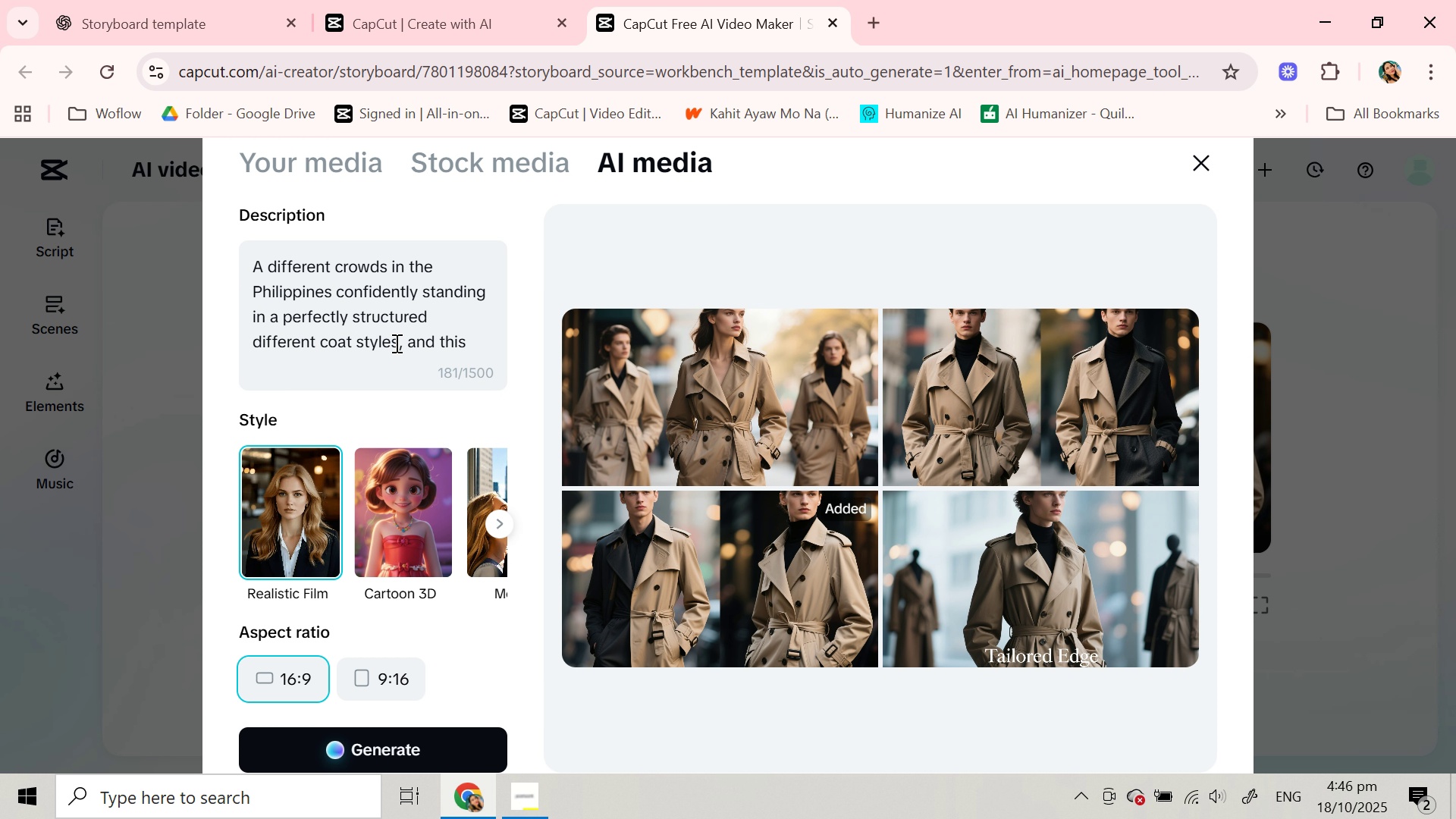 
left_click([395, 343])
 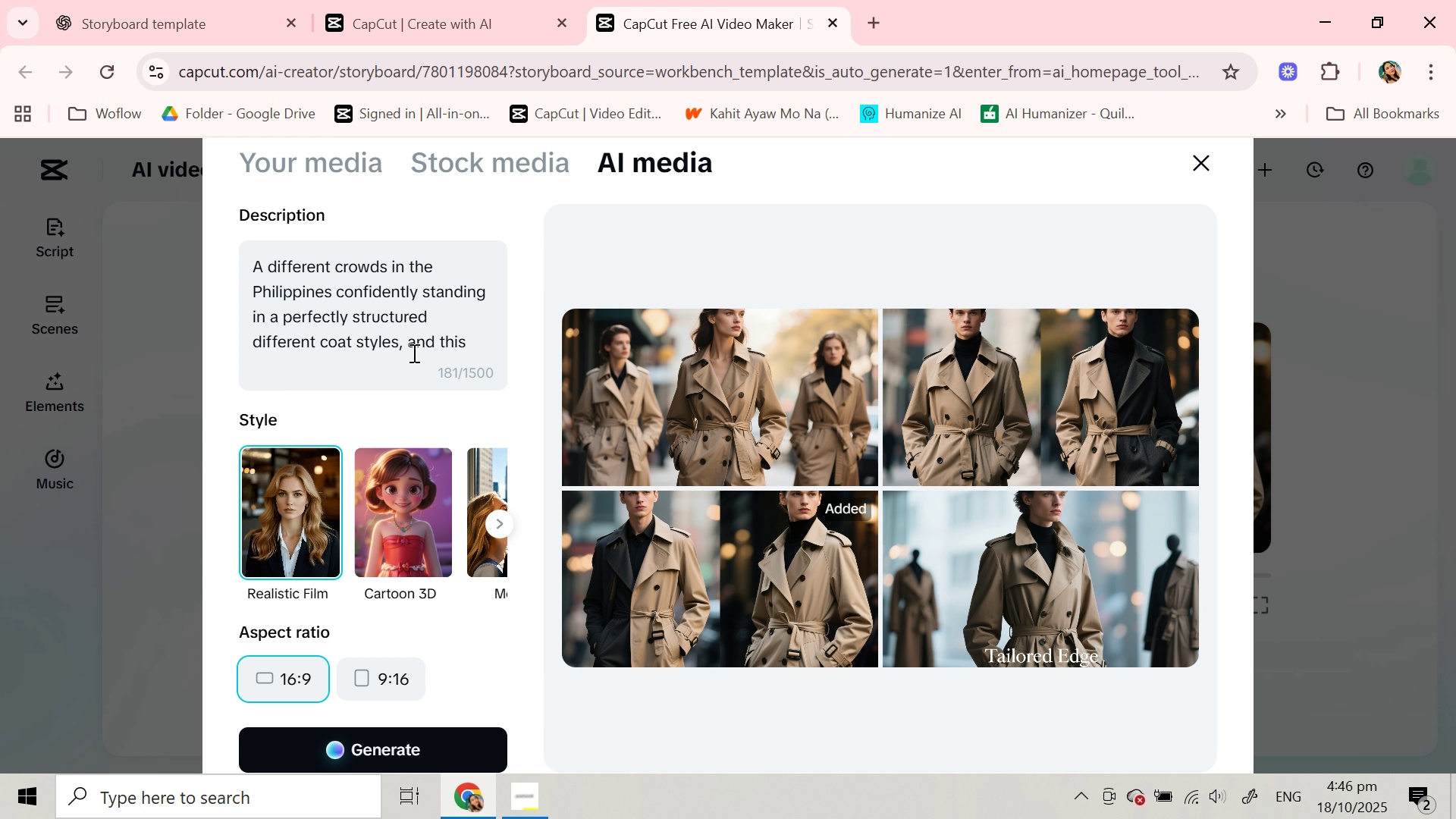 
type( and long dresses)
 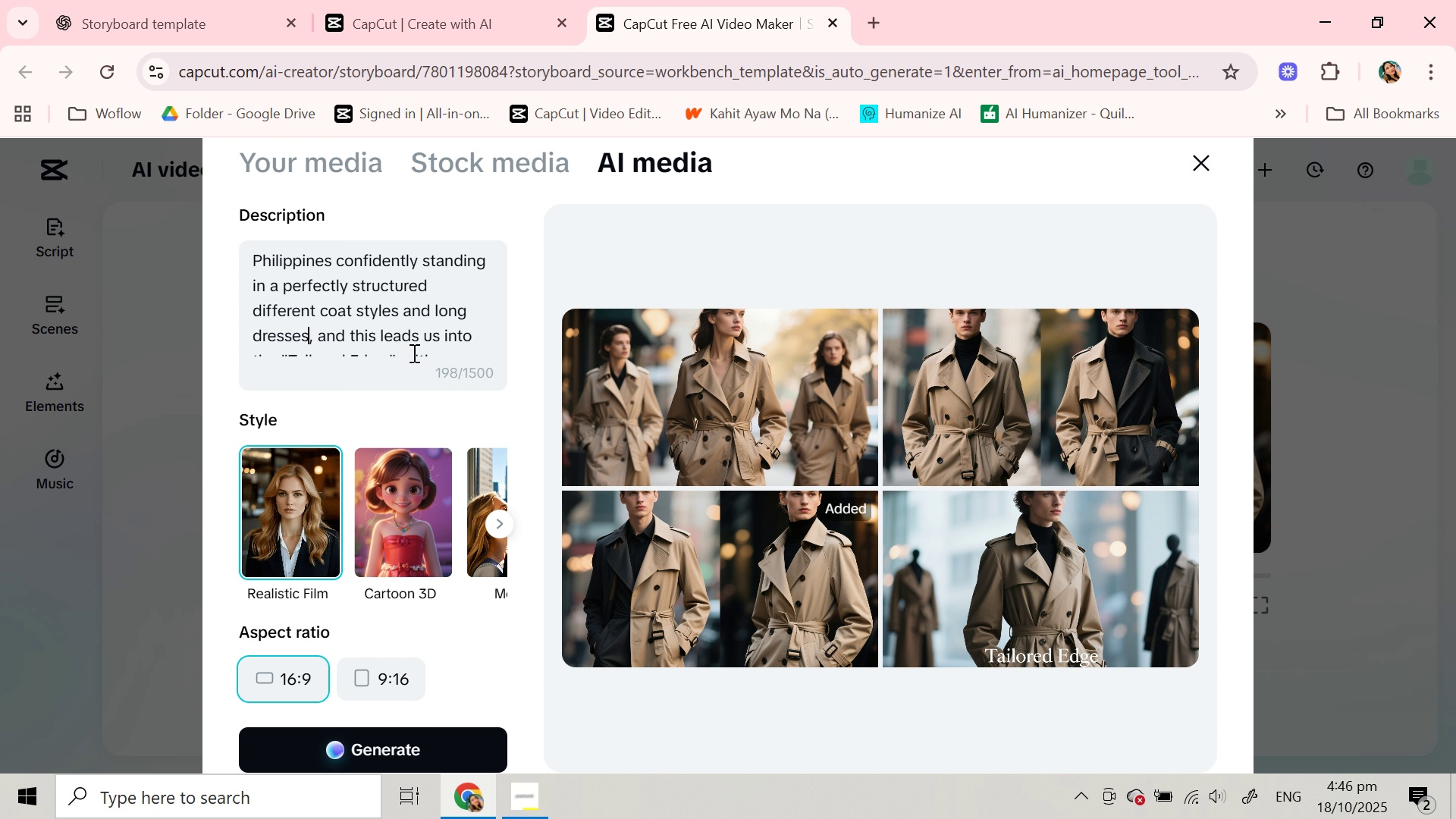 
scroll: coordinate [413, 353], scroll_direction: down, amount: 3.0
 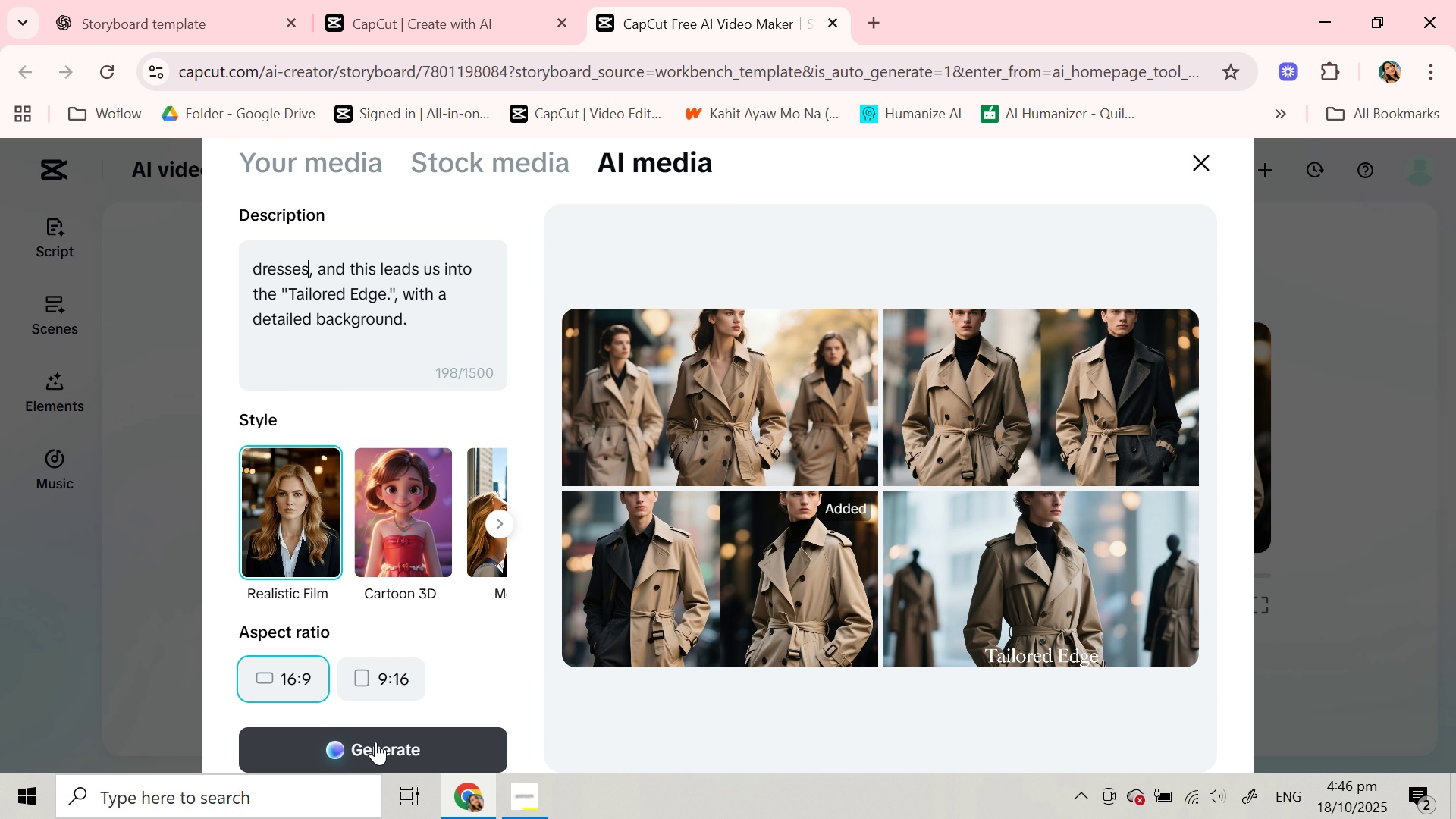 
left_click([375, 742])
 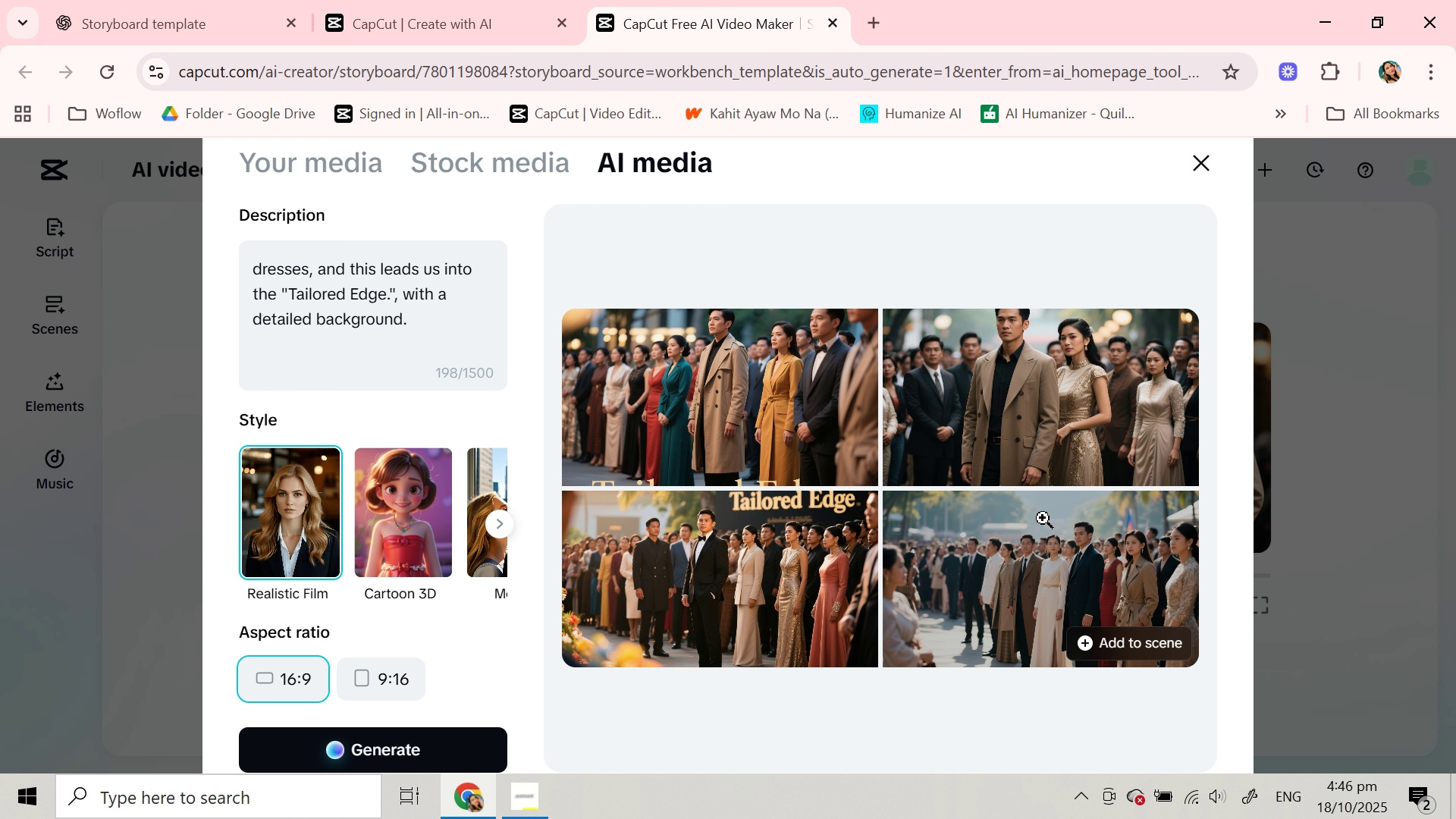 
wait(19.45)
 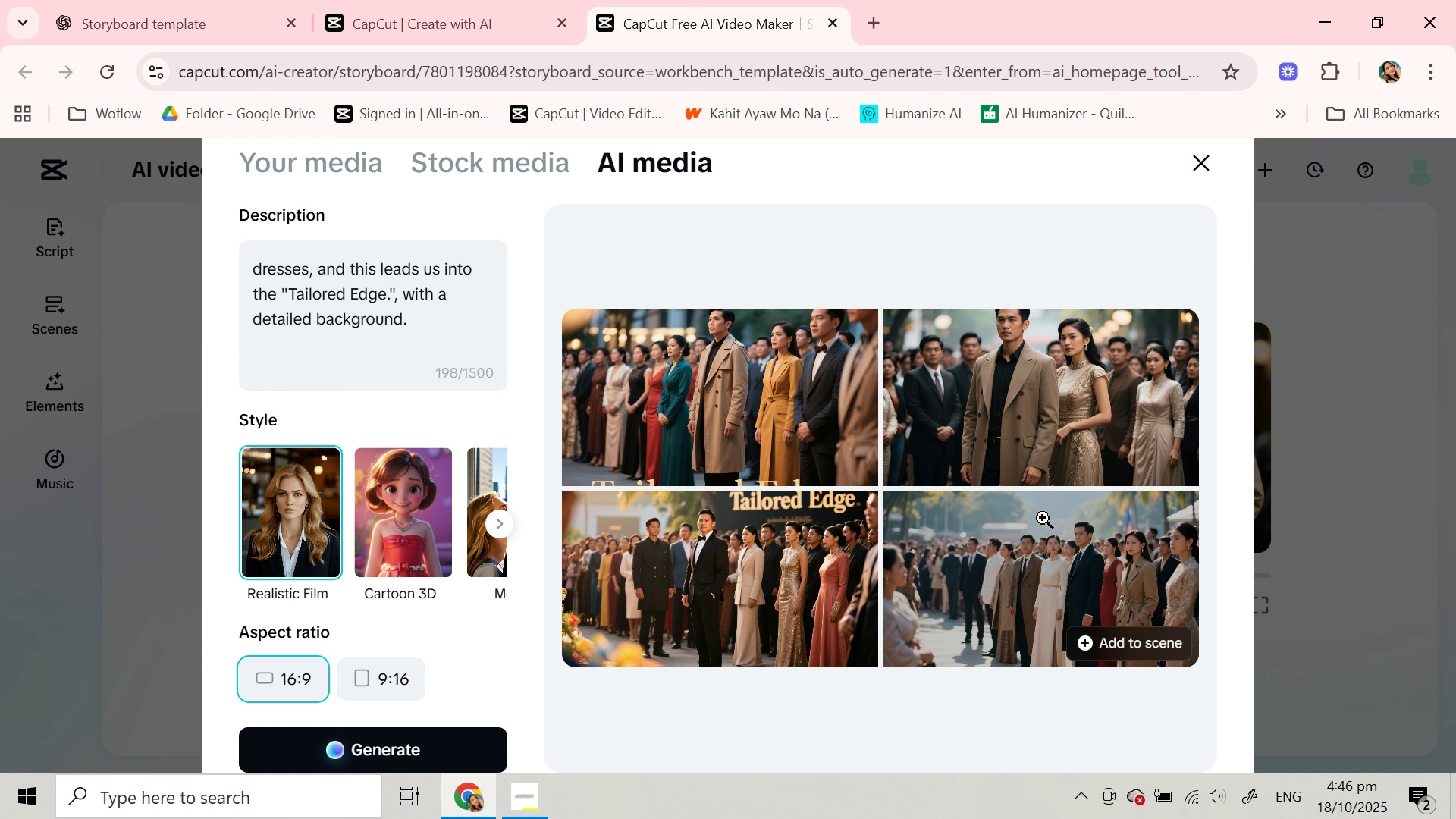 
left_click([644, 394])
 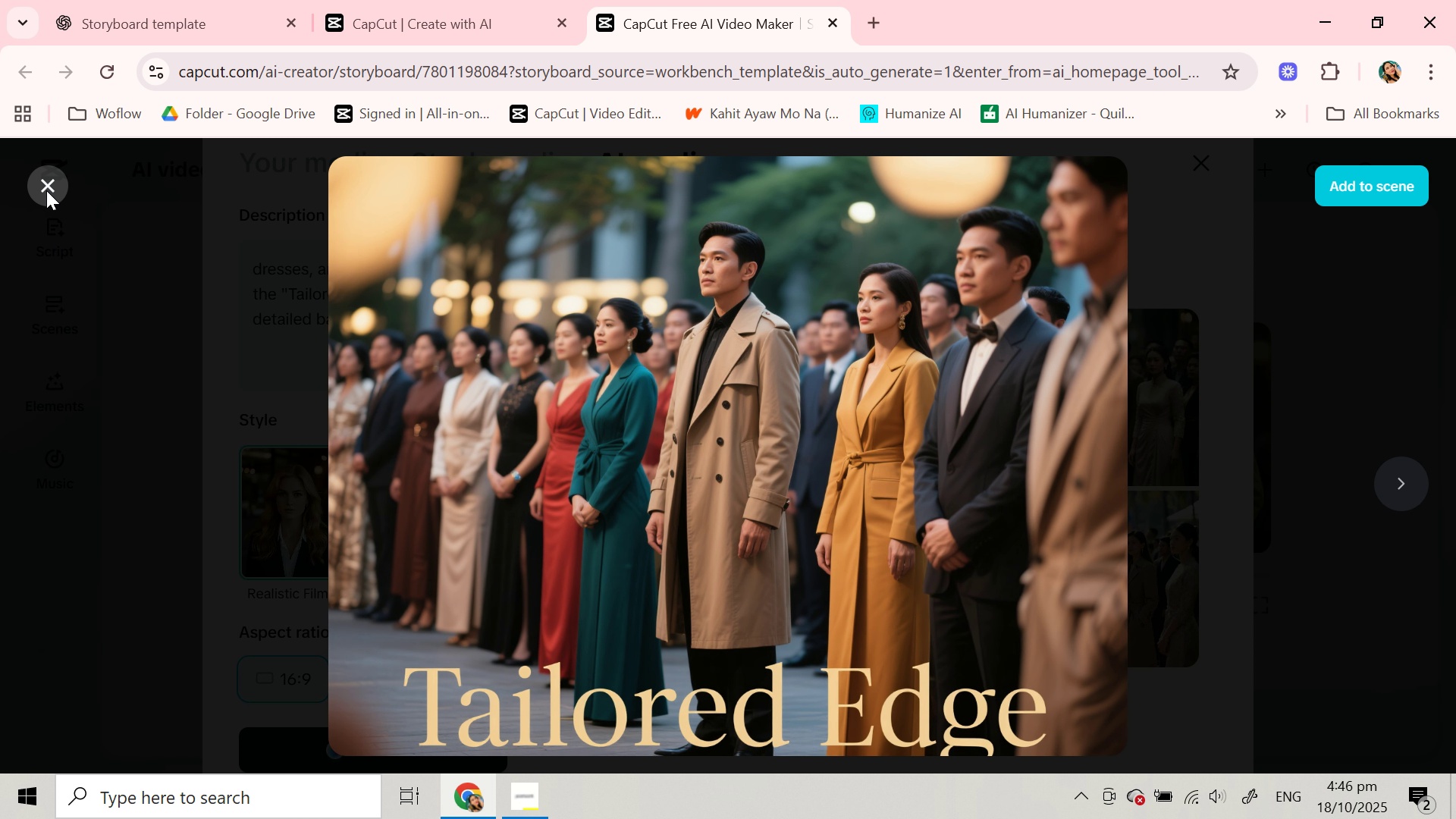 
left_click([46, 190])
 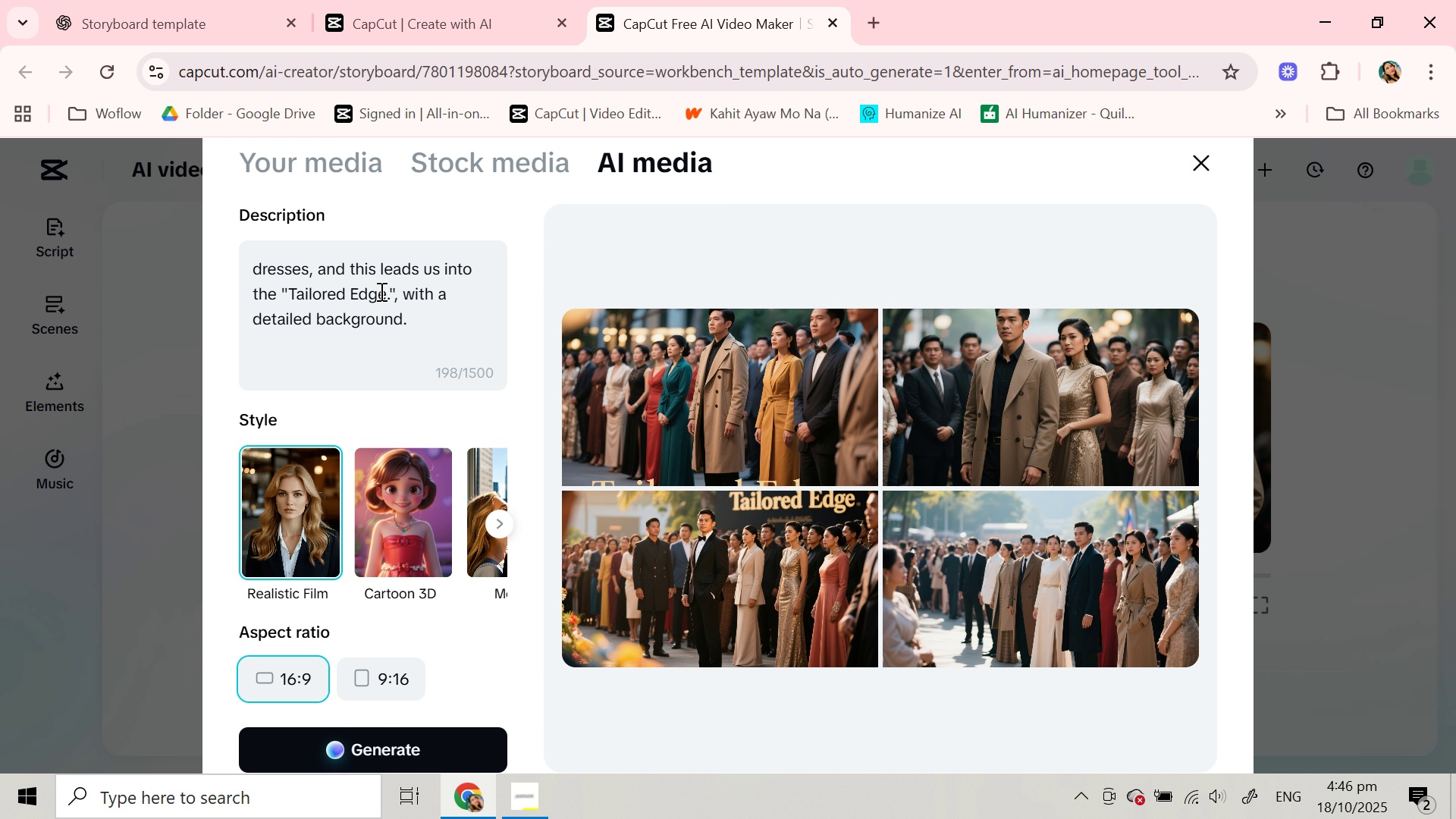 
scroll: coordinate [380, 289], scroll_direction: up, amount: 3.0
 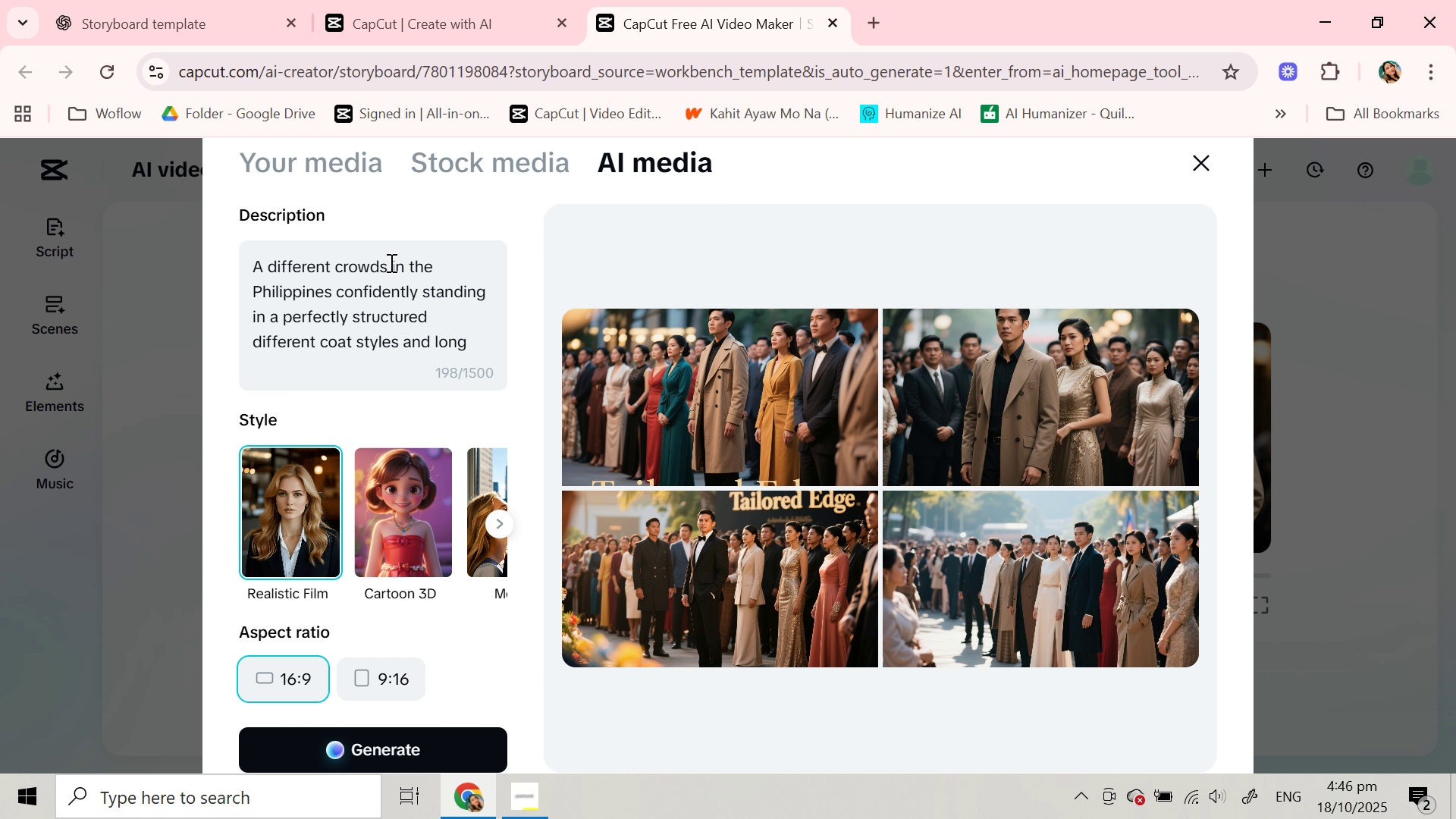 
left_click([390, 262])
 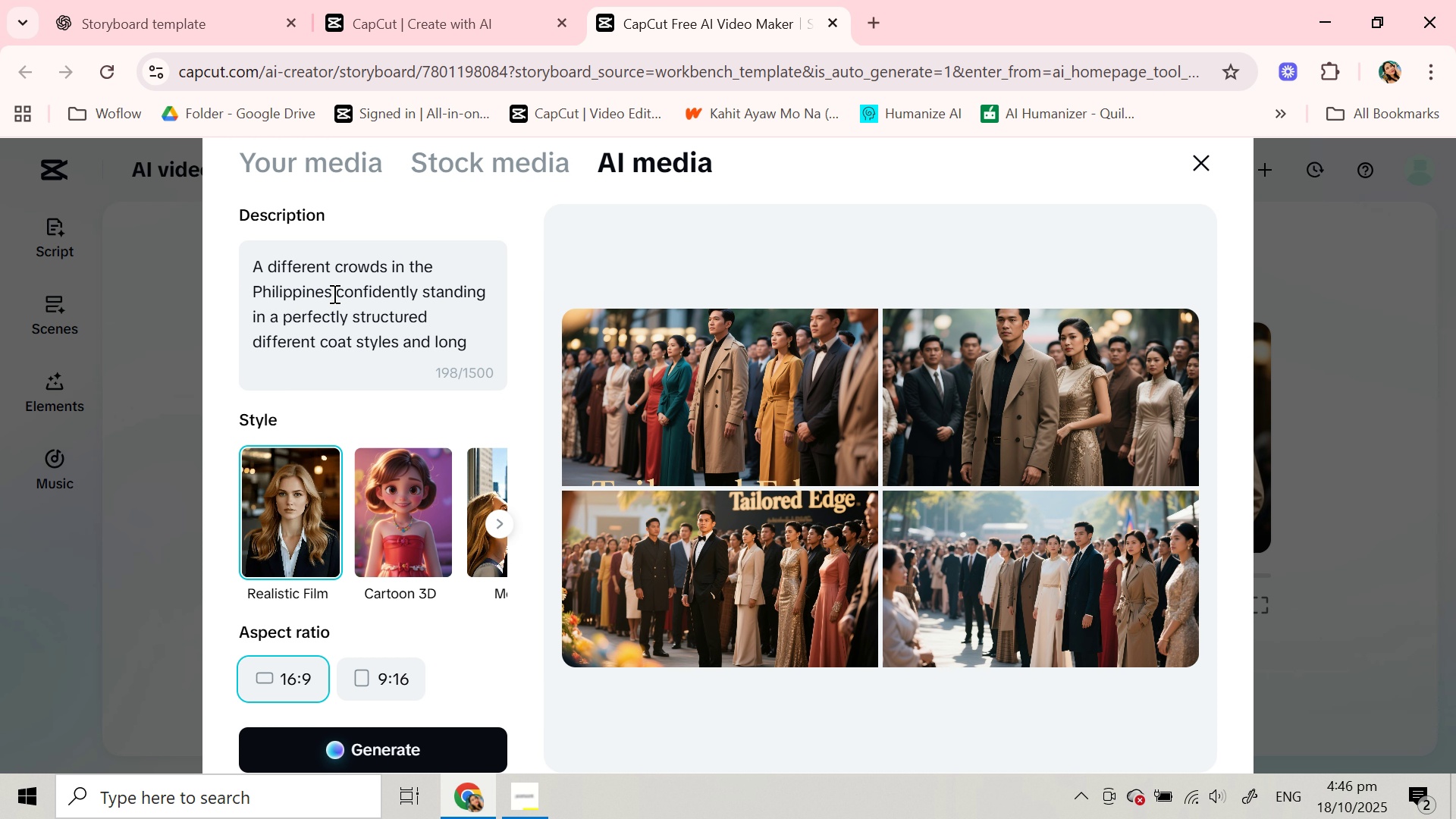 
left_click([333, 293])
 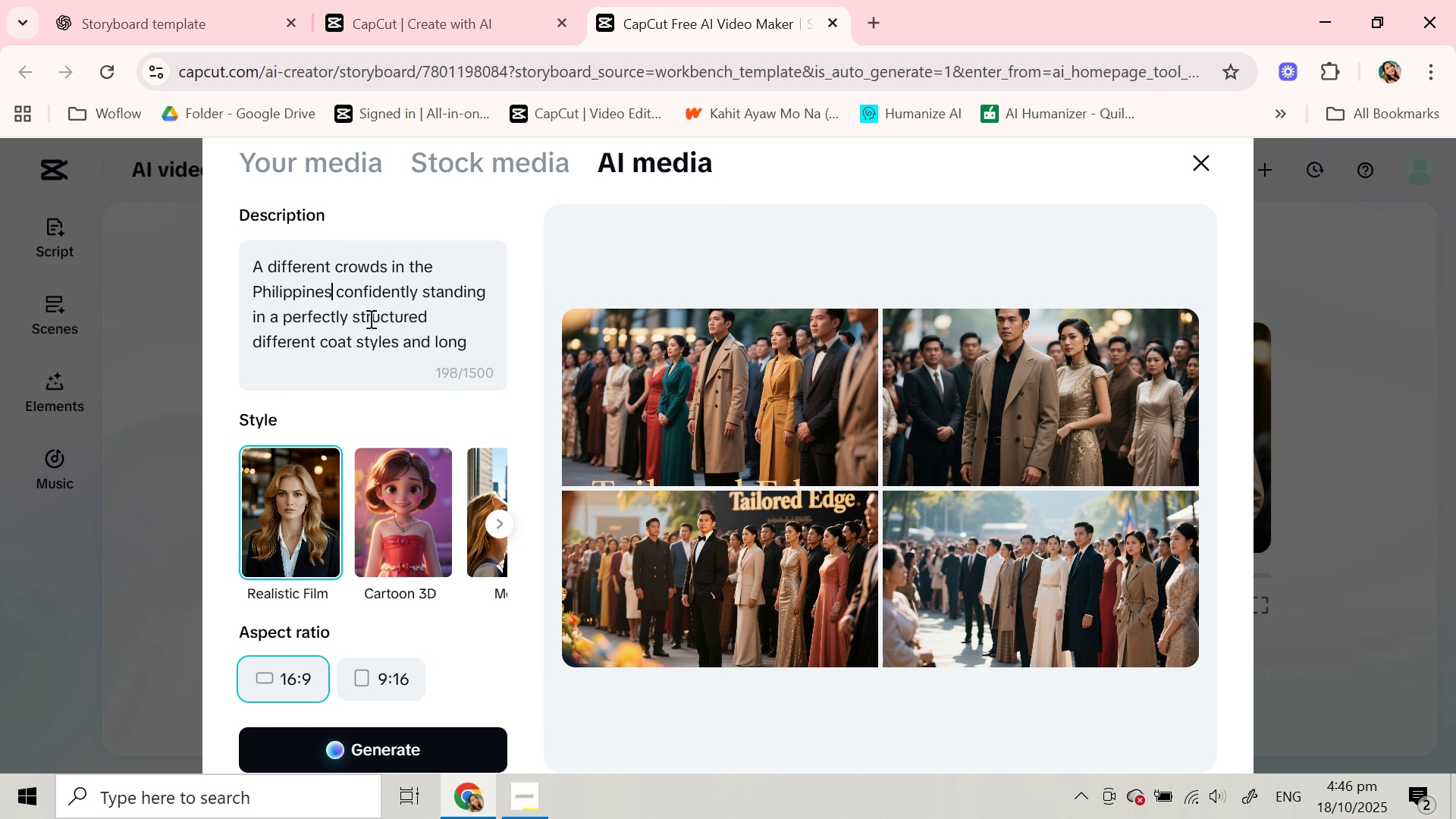 
wait(5.42)
 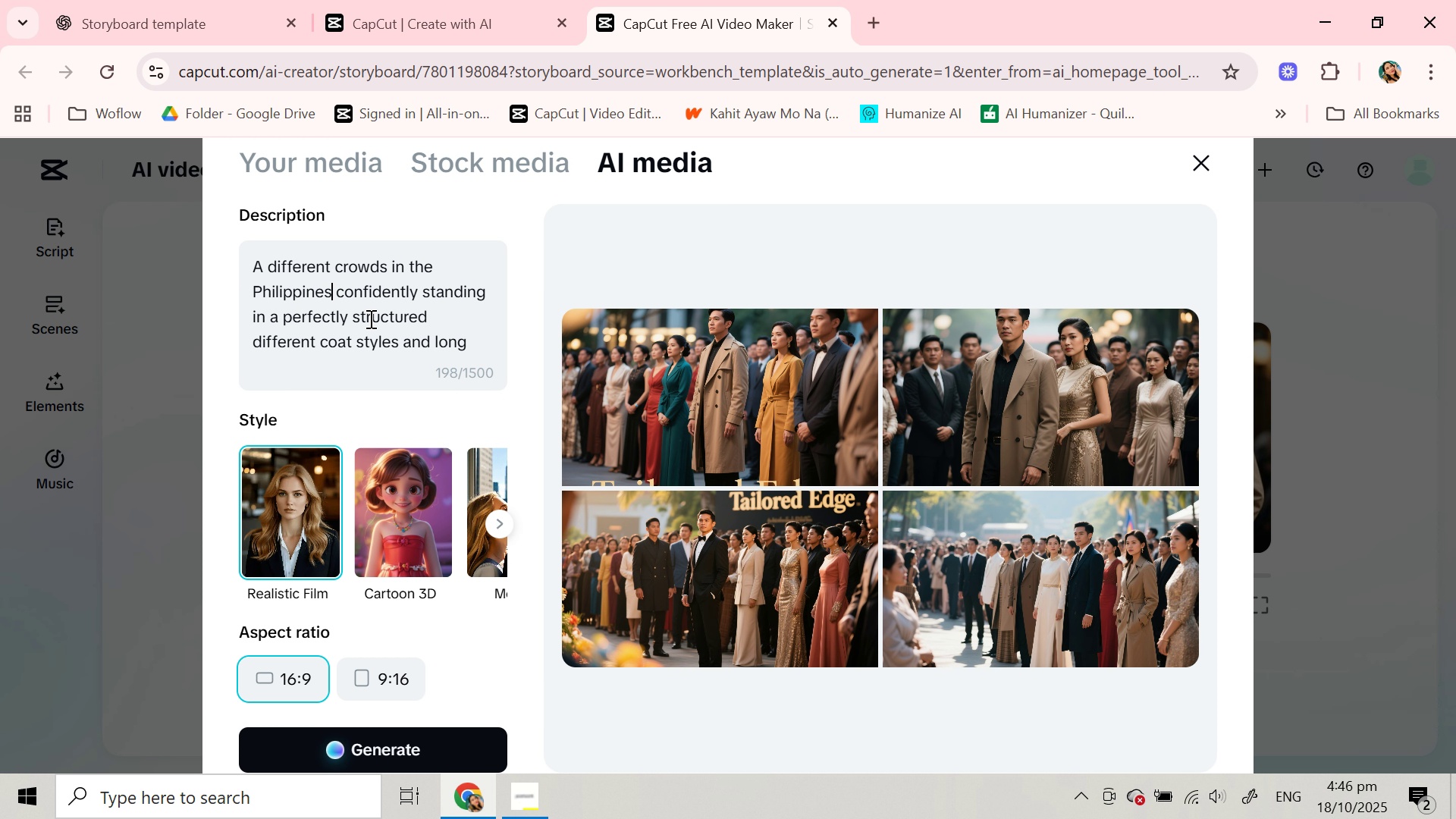 
double_click([315, 263])
 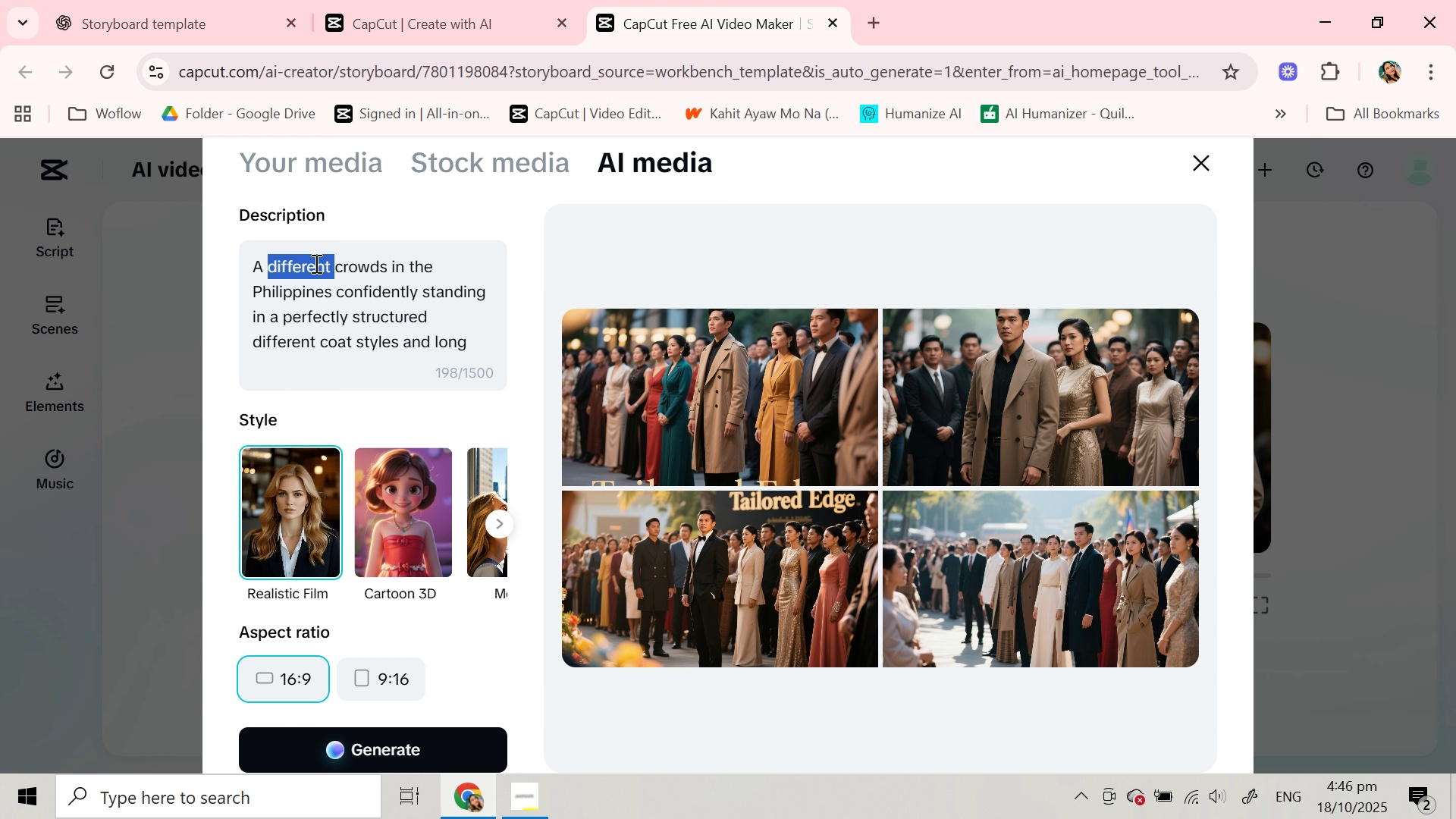 
key(Backspace)
 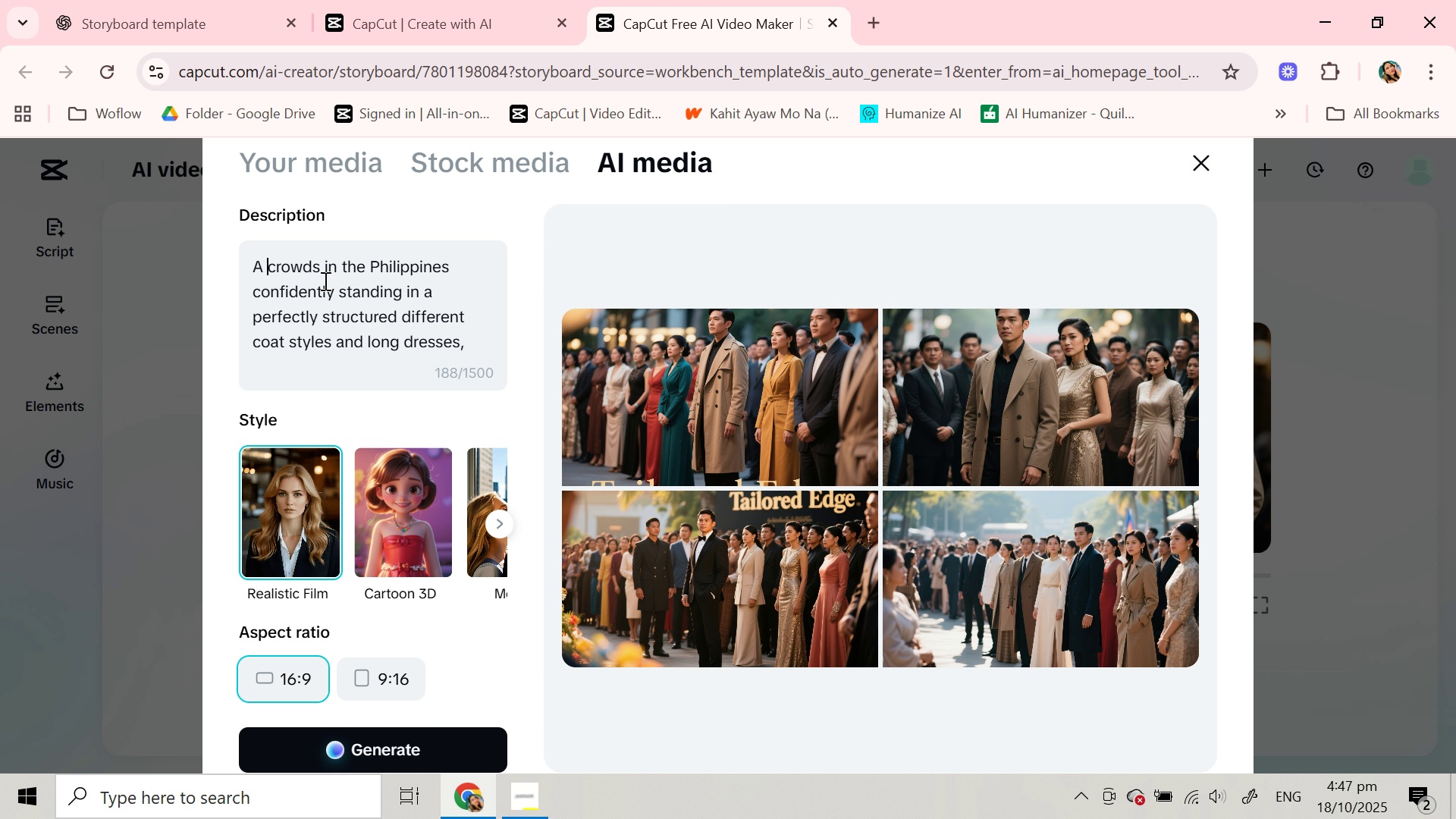 
left_click([457, 270])
 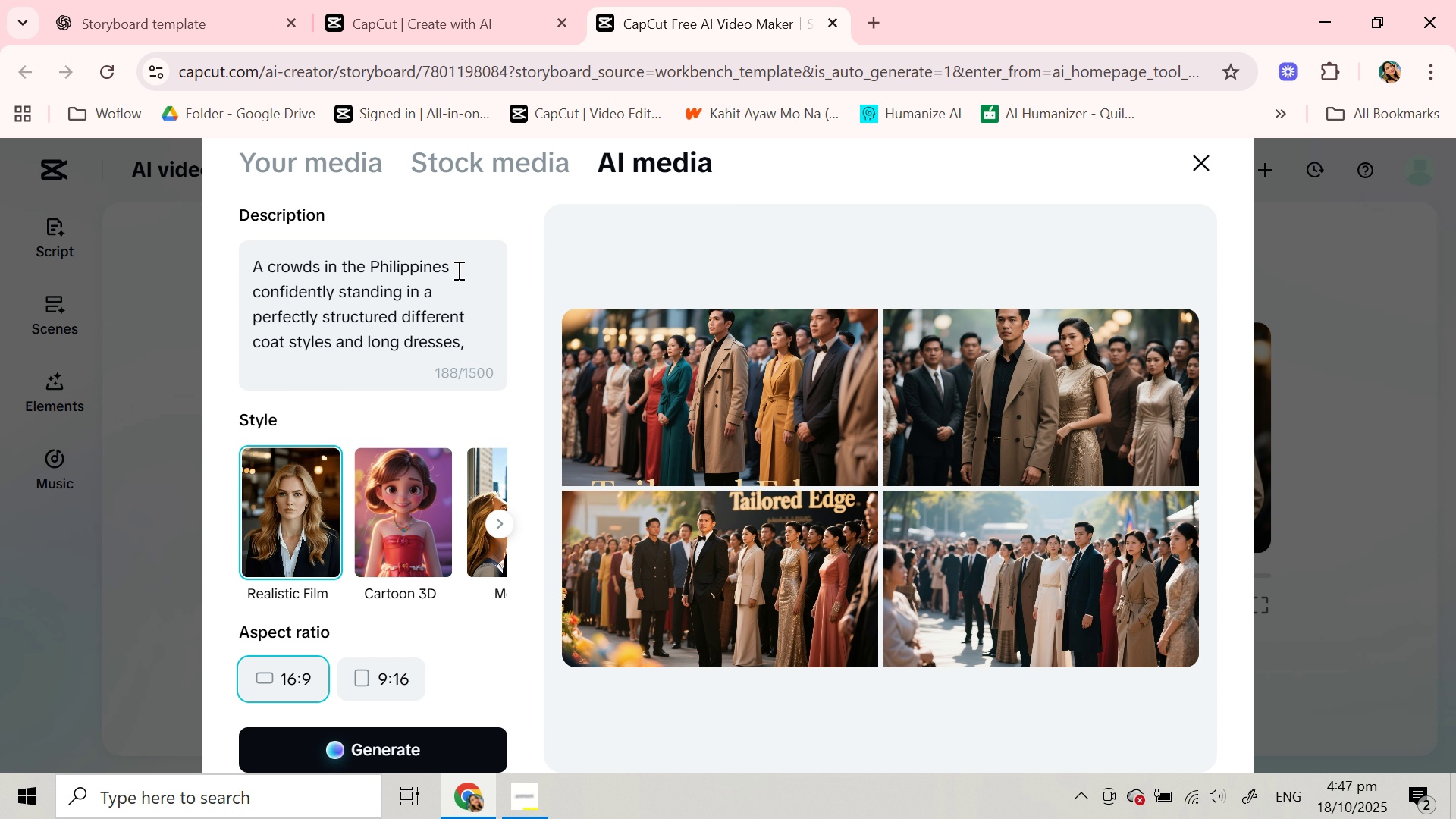 
type(in the park )
 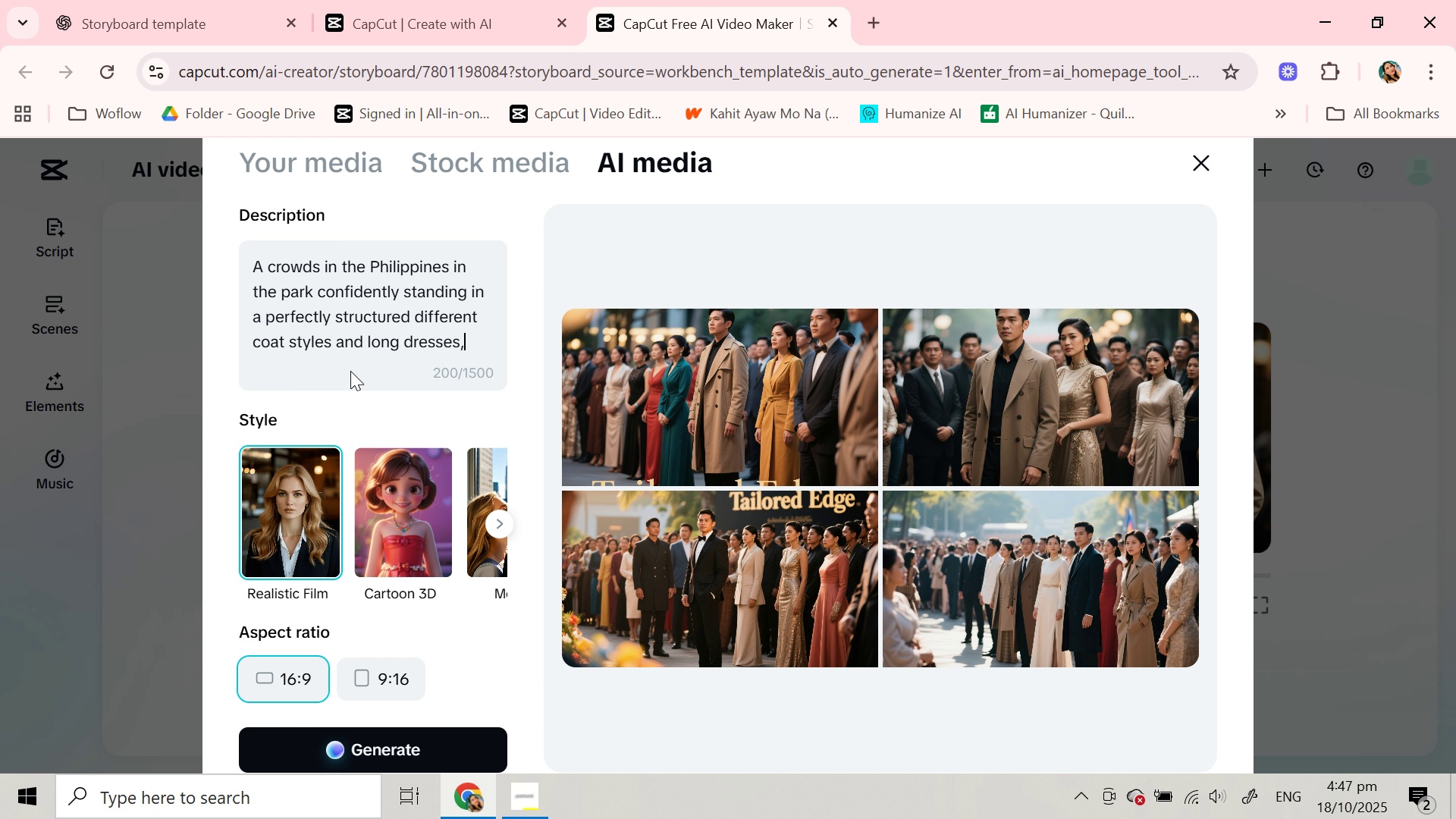 
double_click([384, 341])
 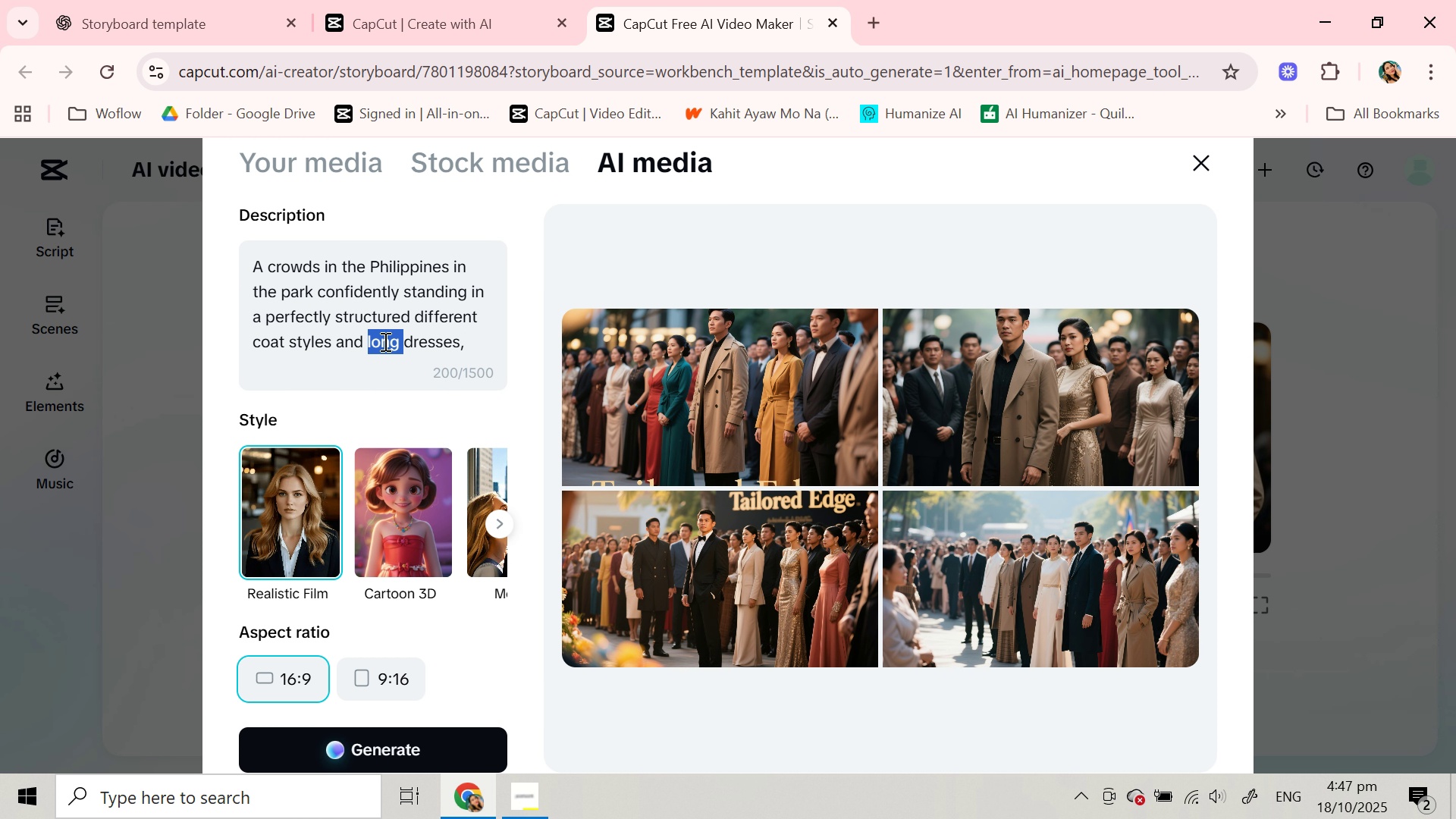 
key(Backspace)
 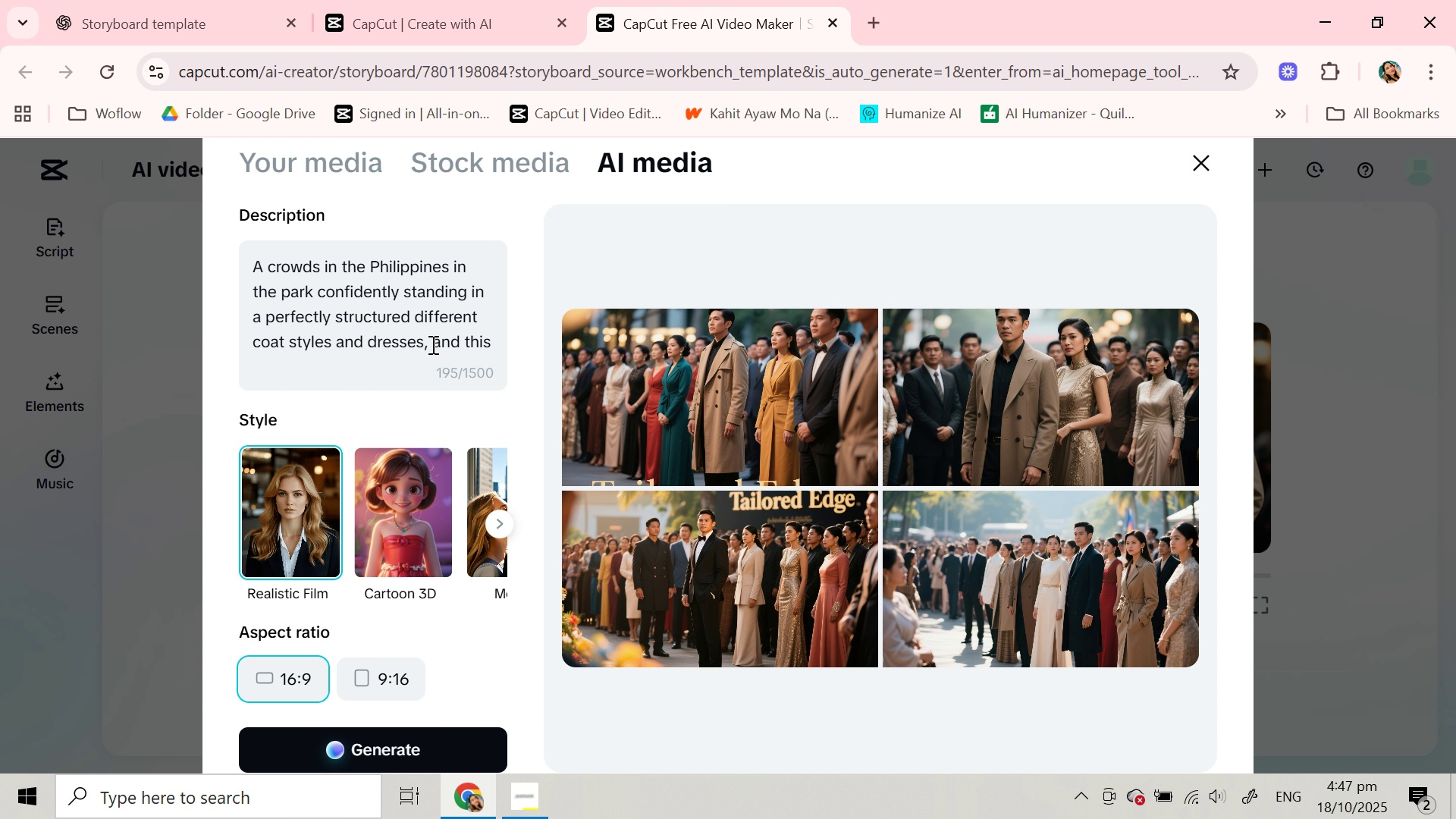 
left_click([431, 344])
 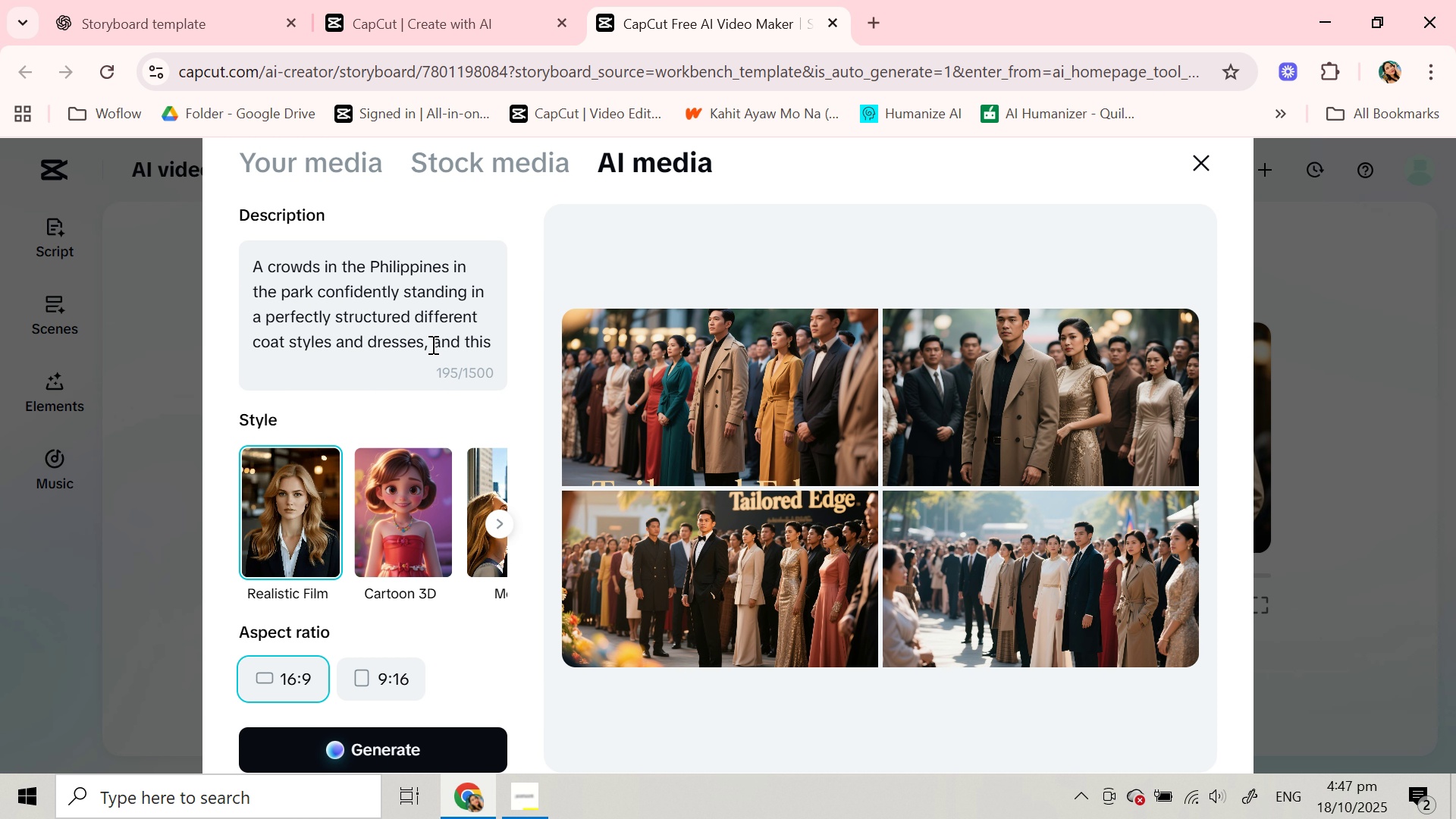 
type(in their different activities, )
 